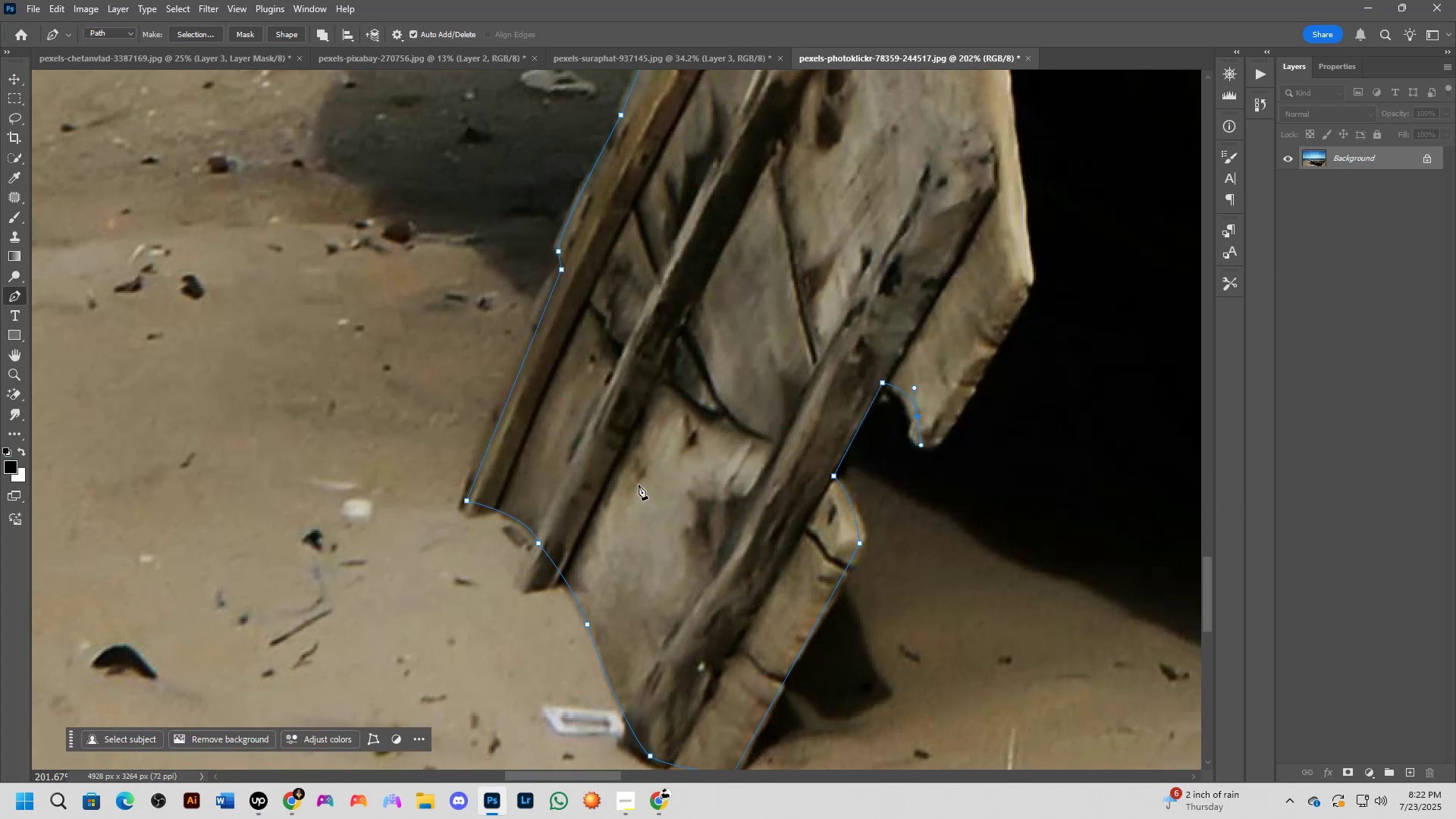 
key(Alt+Tab)
 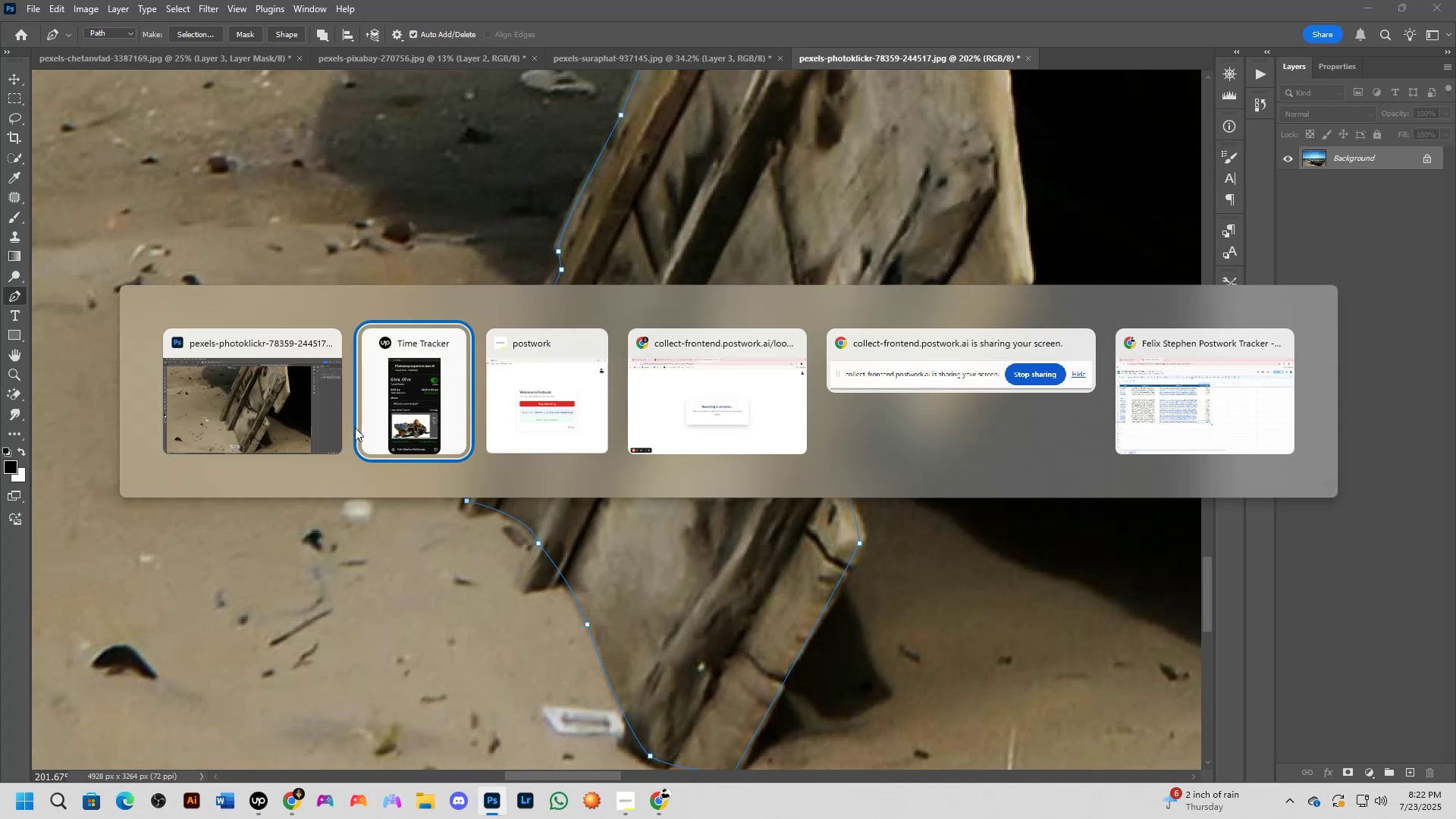 
left_click([306, 416])
 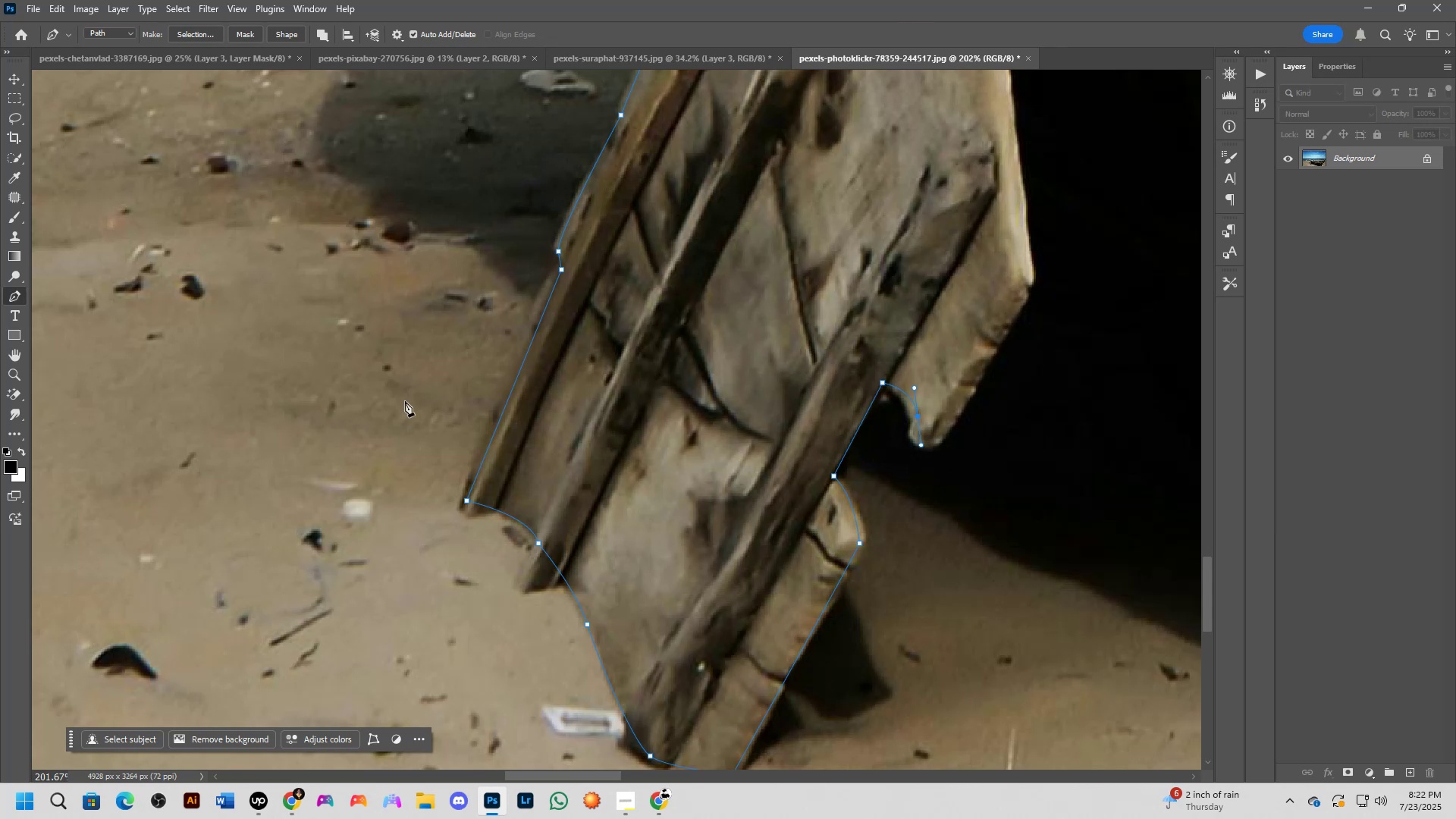 
scroll: coordinate [988, 375], scroll_direction: up, amount: 3.0
 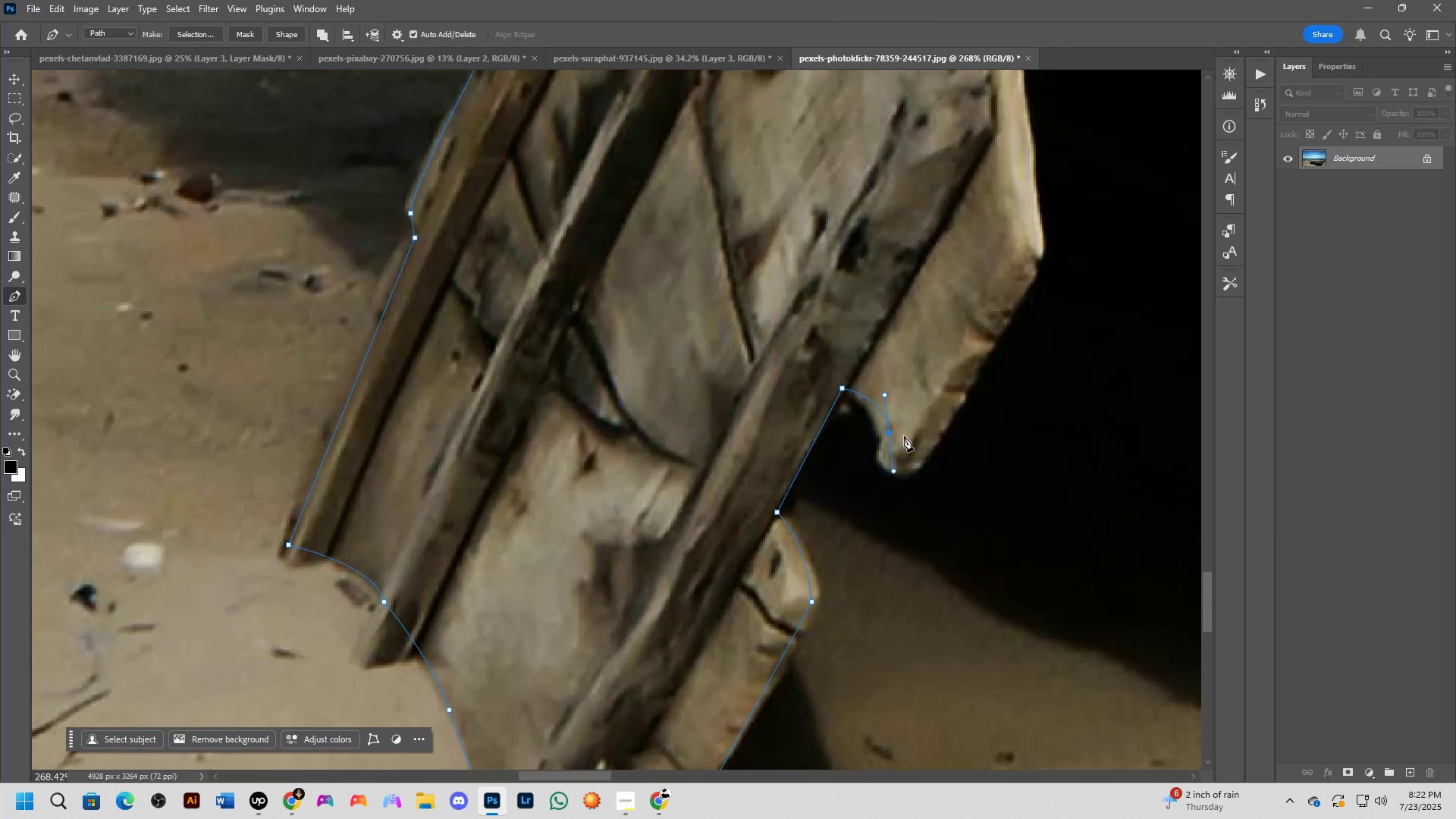 
hold_key(key=AltLeft, duration=0.39)
left_click([889, 435])
 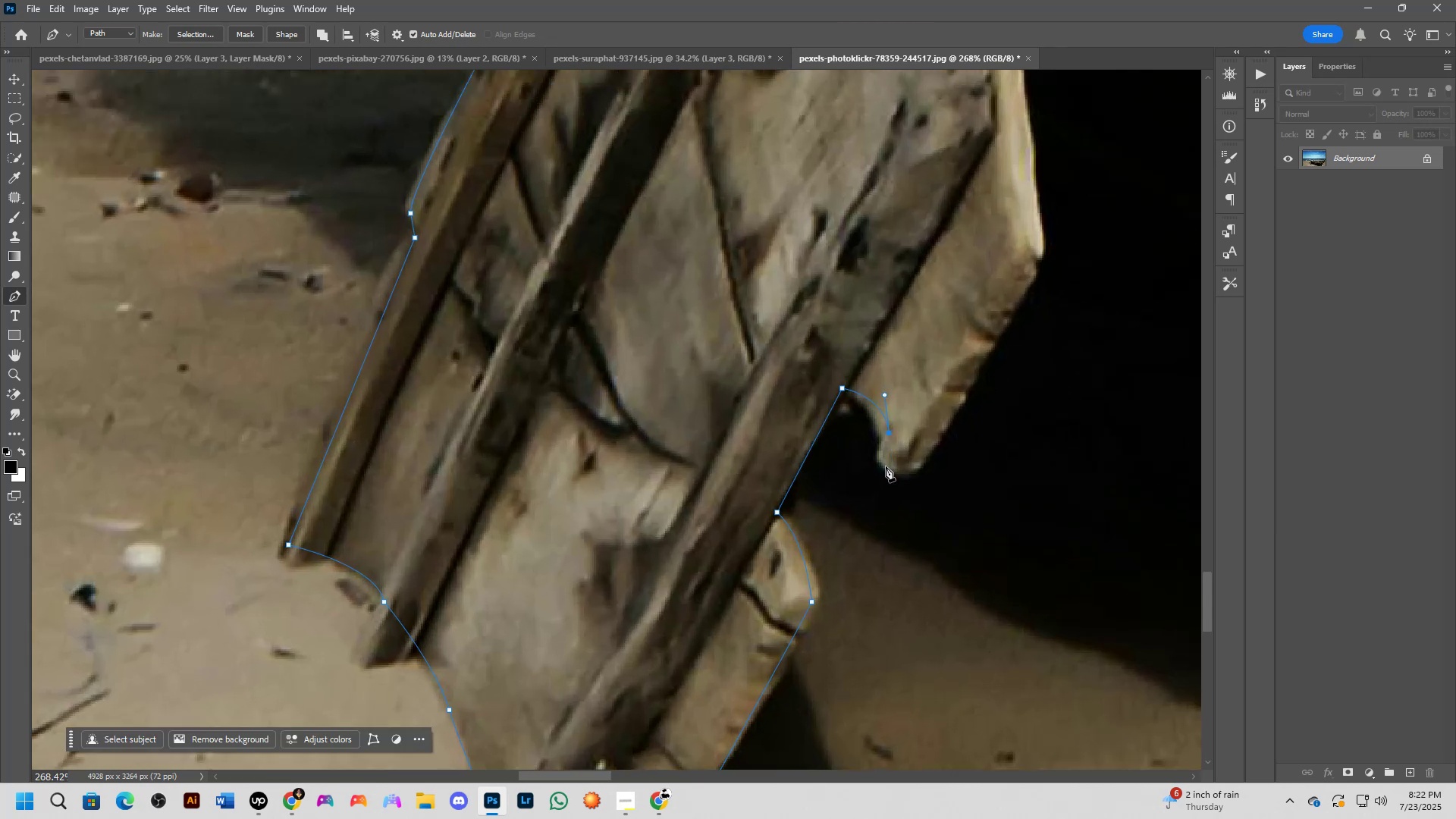 
left_click_drag(start_coordinate=[887, 466], to_coordinate=[902, 474])
 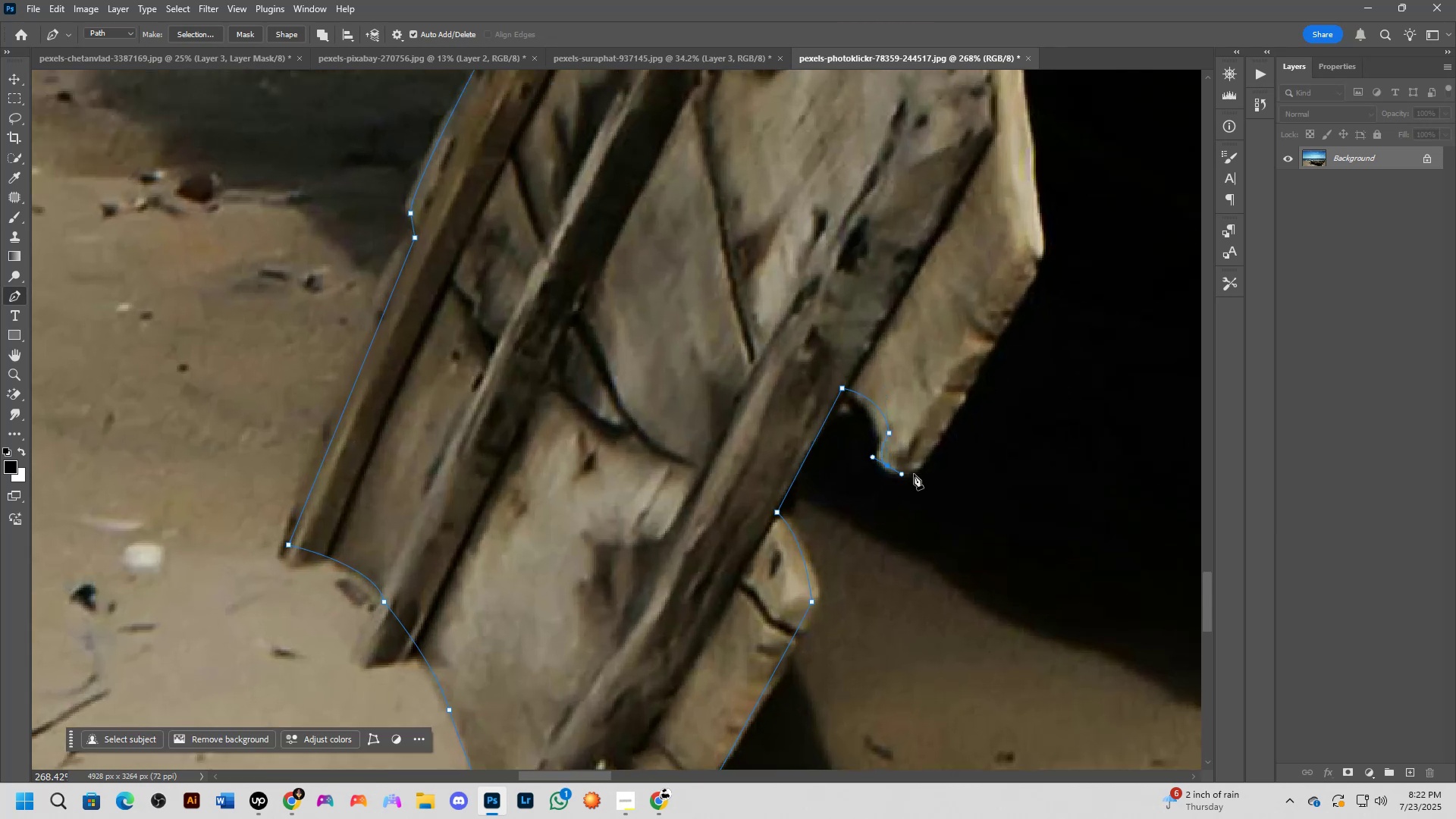 
left_click([914, 473])
 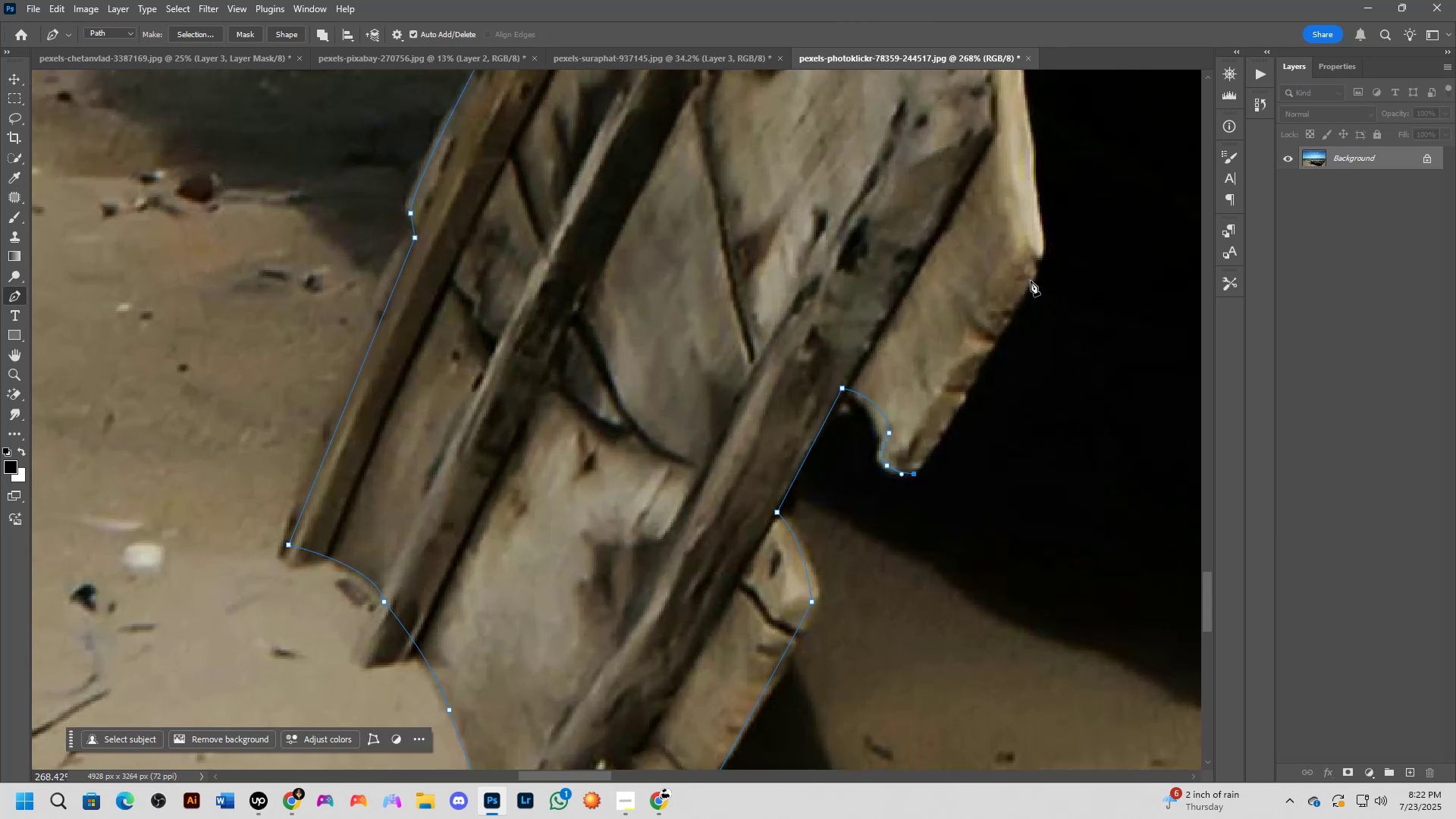 
left_click([1031, 277])
 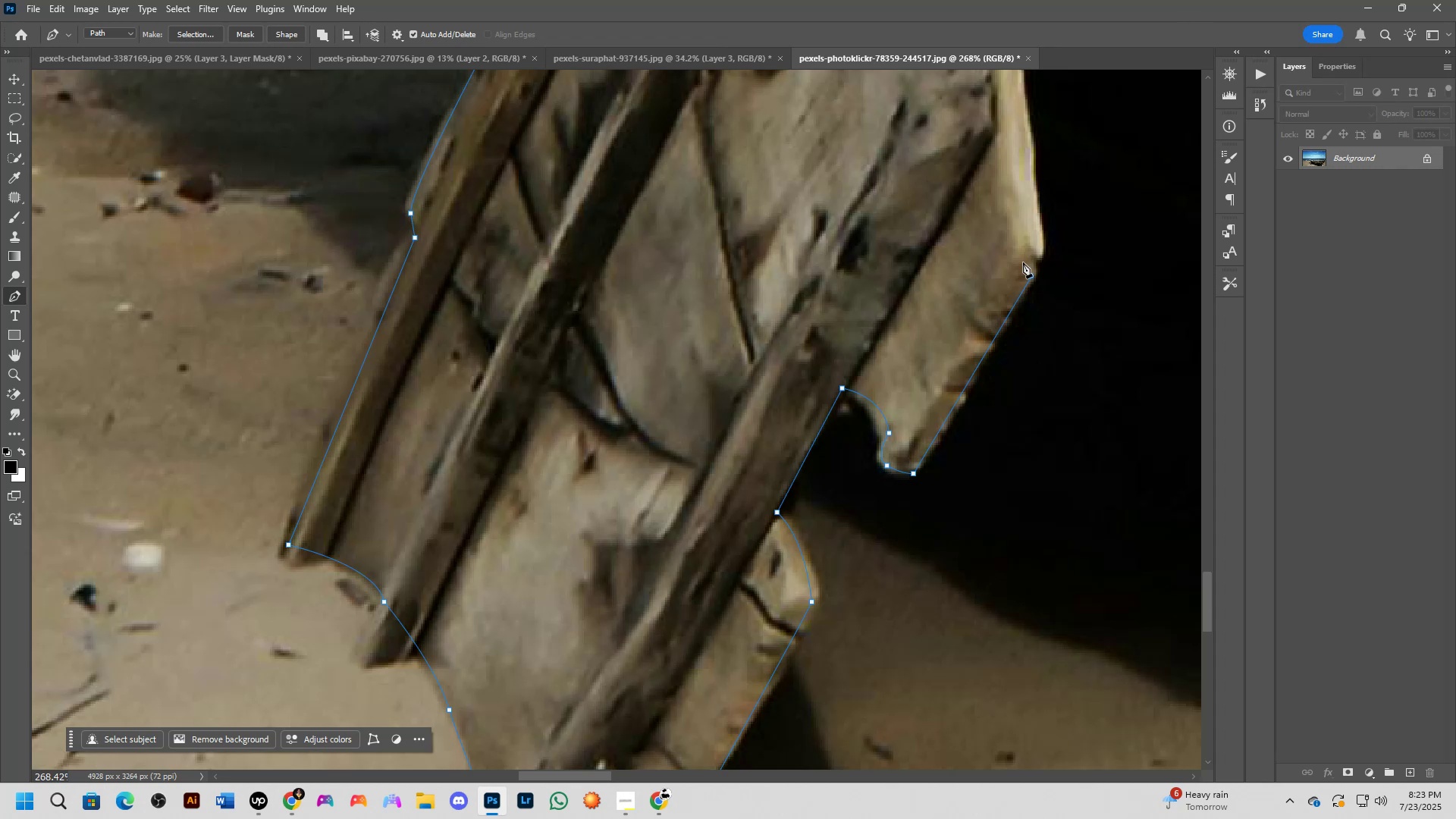 
wait(74.39)
 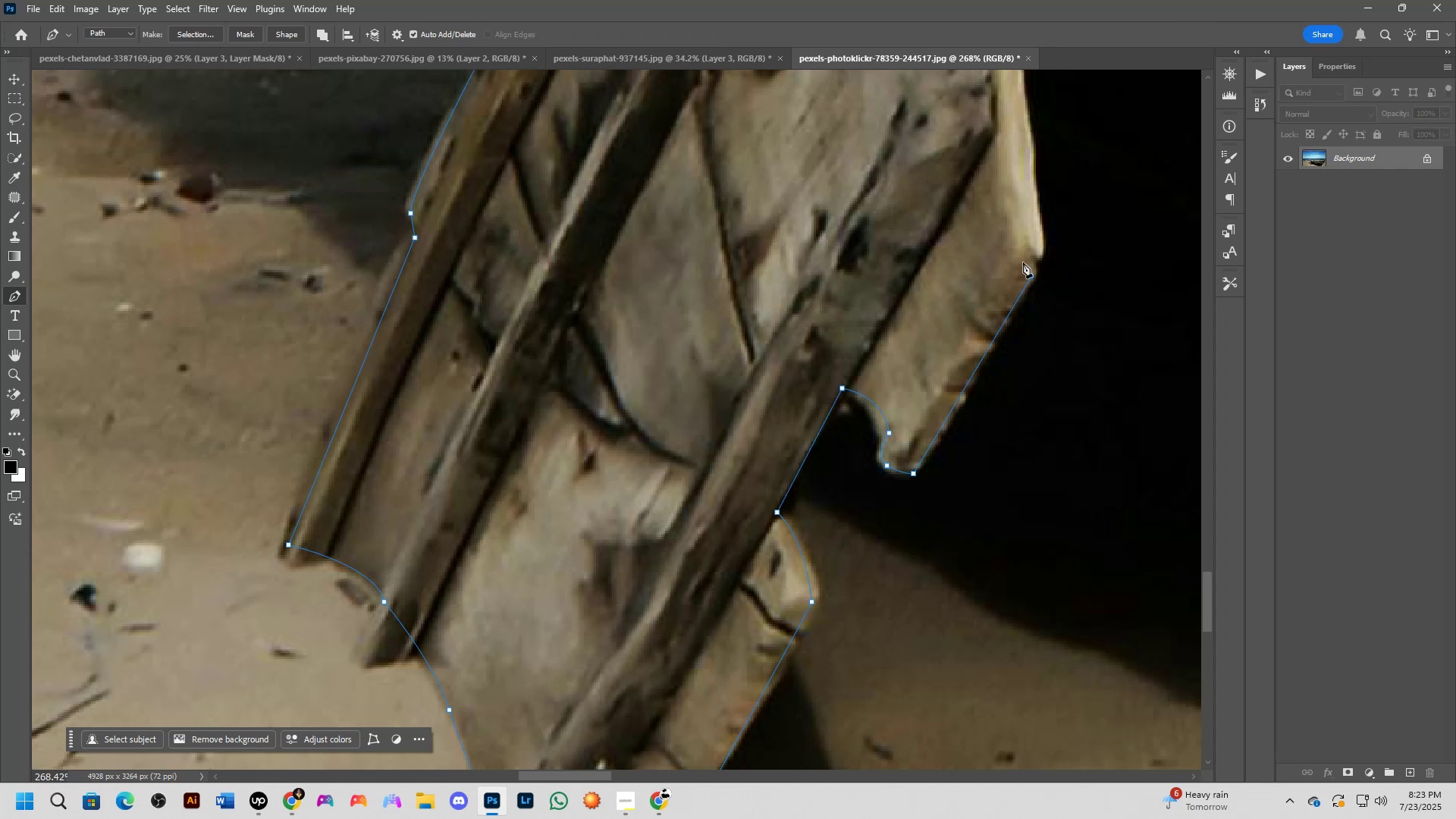 
hold_key(key=Space, duration=0.6)
 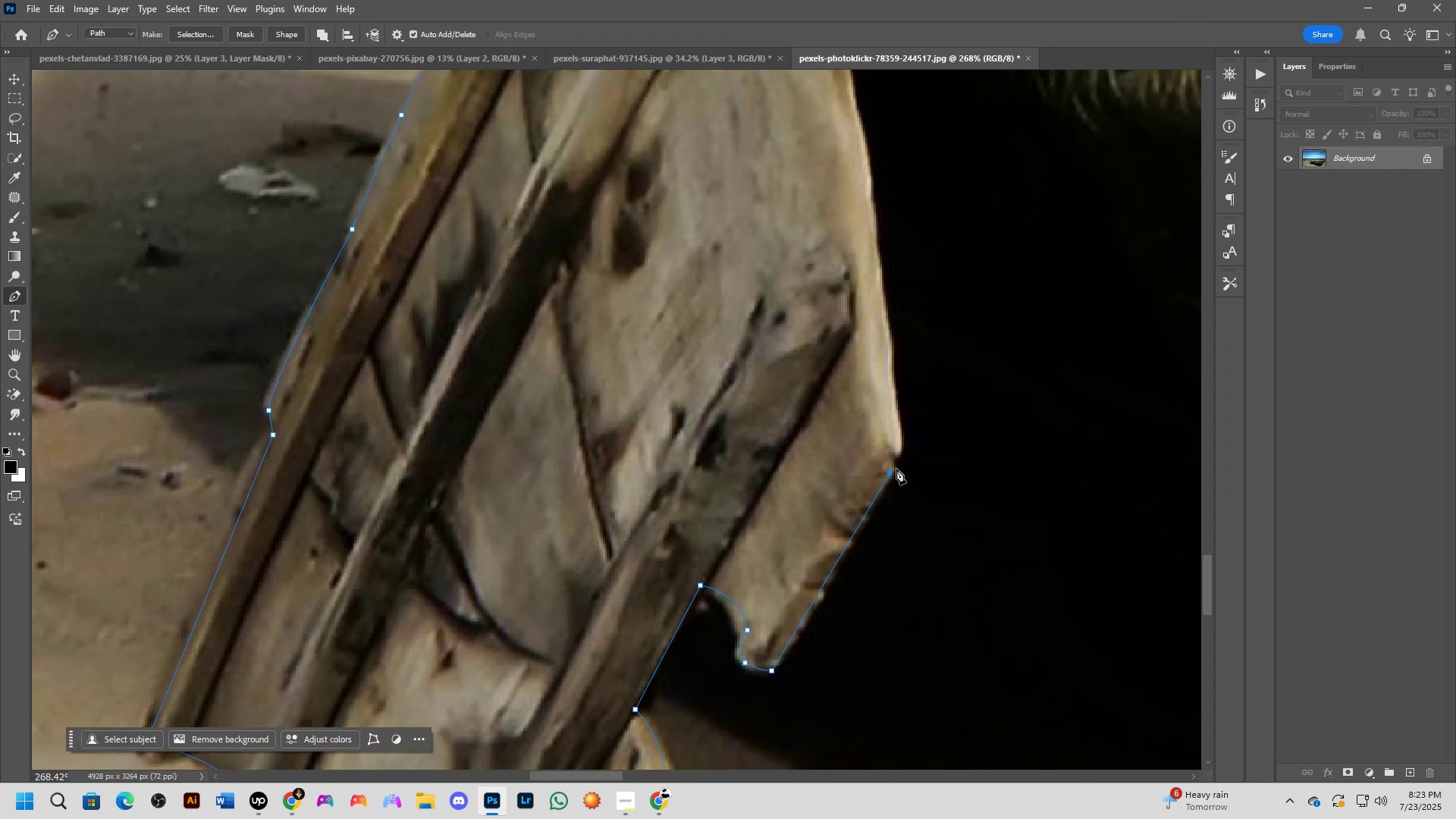 
left_click_drag(start_coordinate=[1028, 331], to_coordinate=[886, 529])
 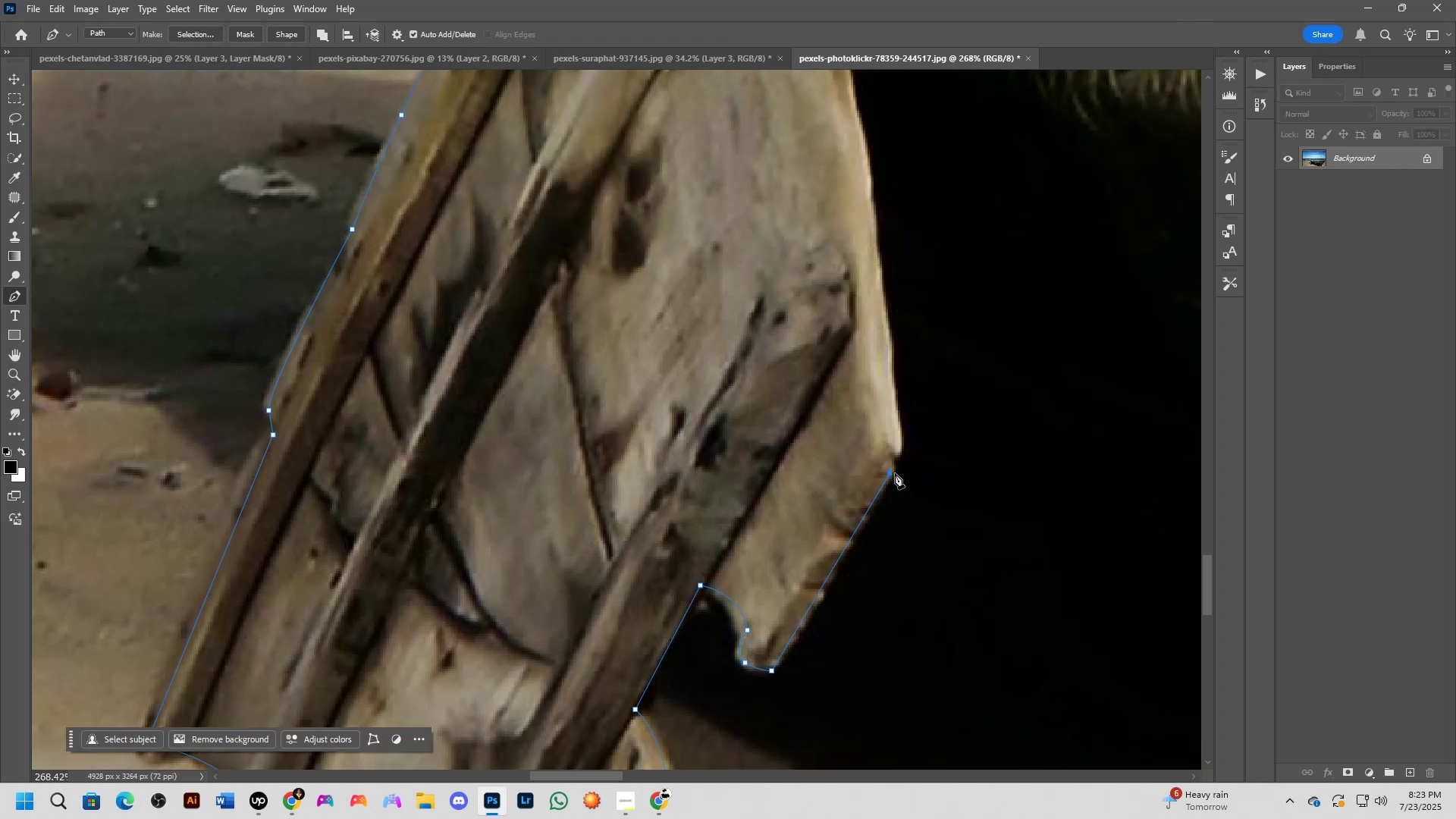 
scroll: coordinate [895, 464], scroll_direction: up, amount: 4.0
 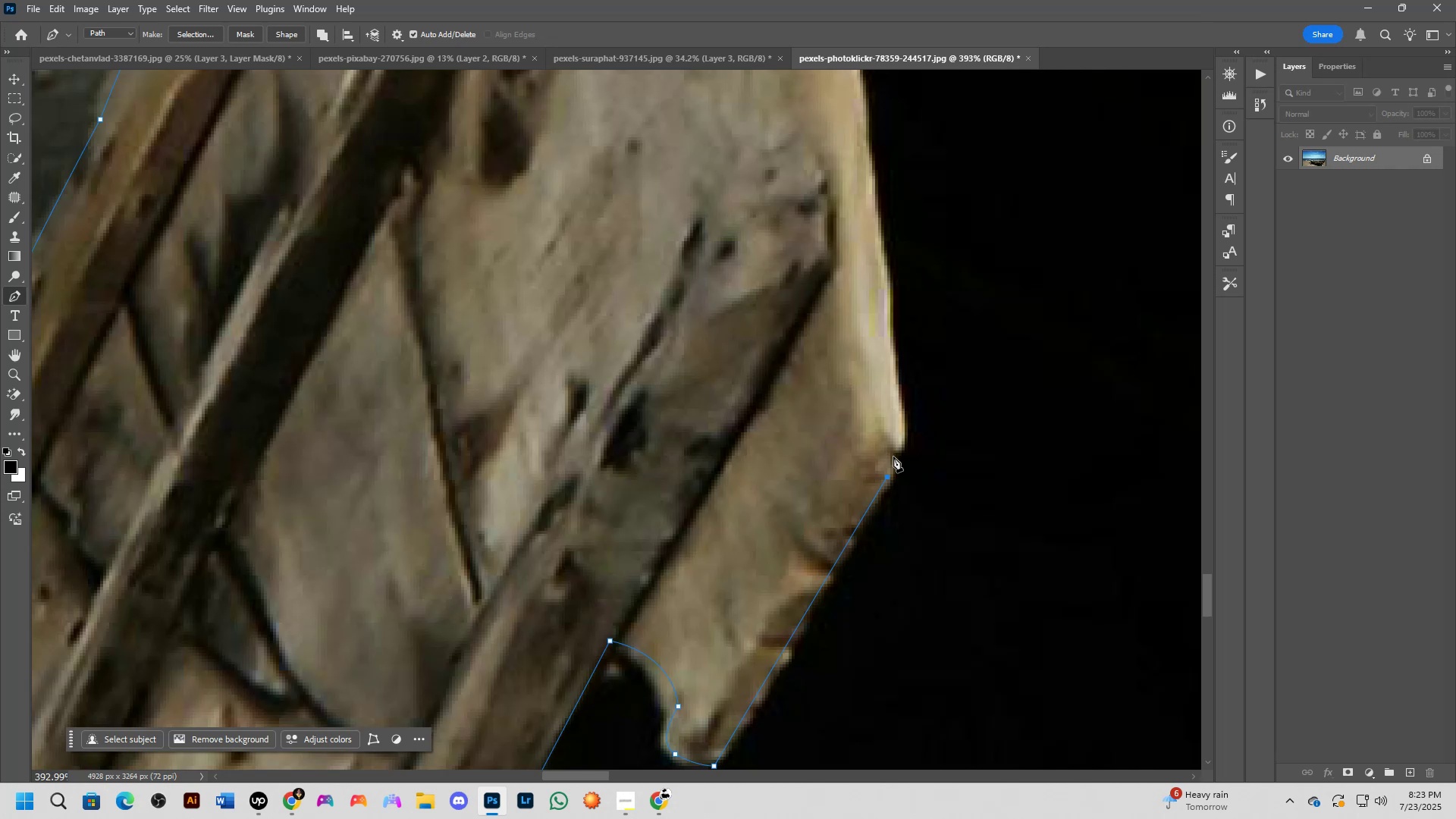 
left_click([893, 456])
 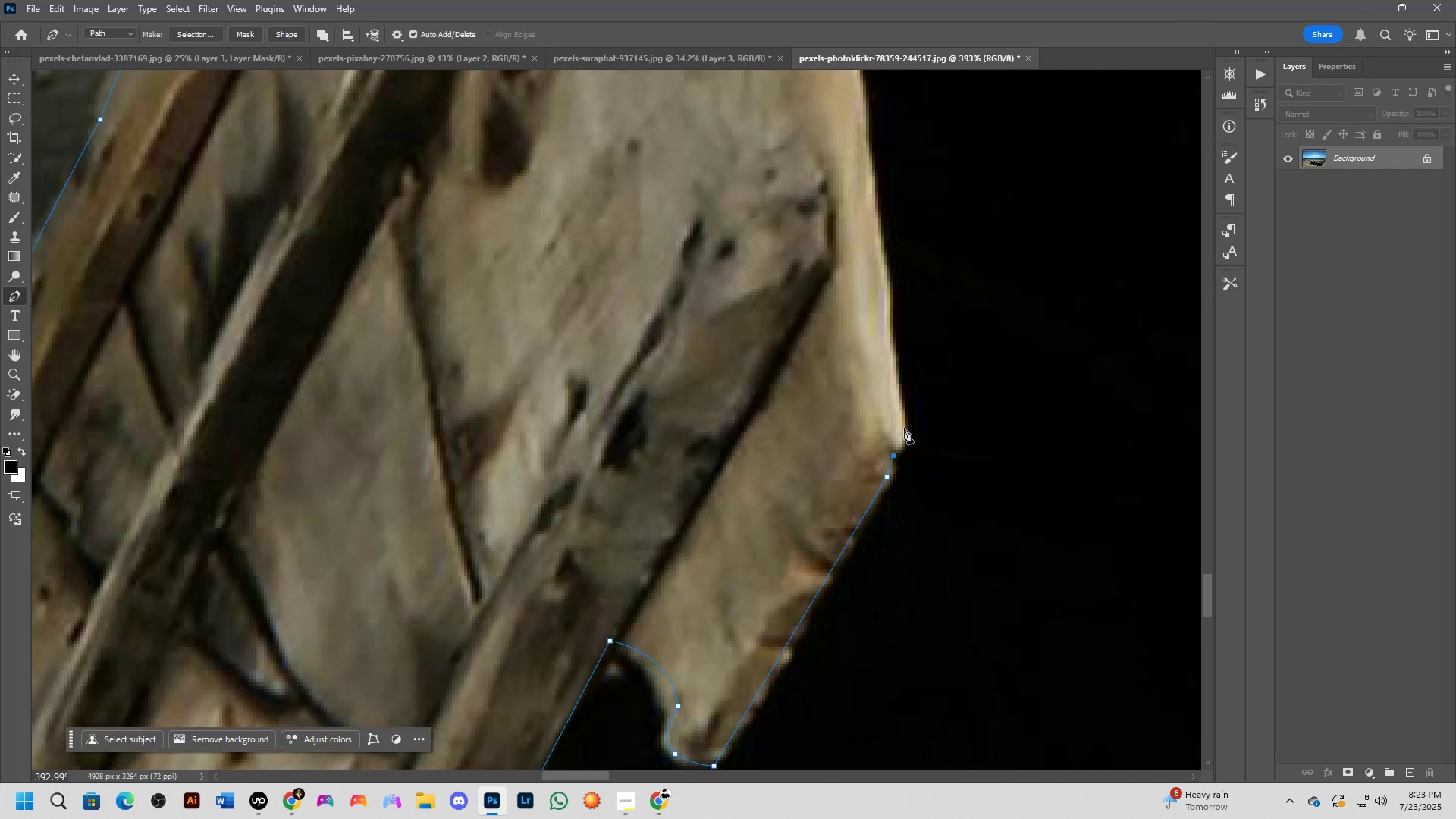 
left_click_drag(start_coordinate=[902, 421], to_coordinate=[899, 392])
 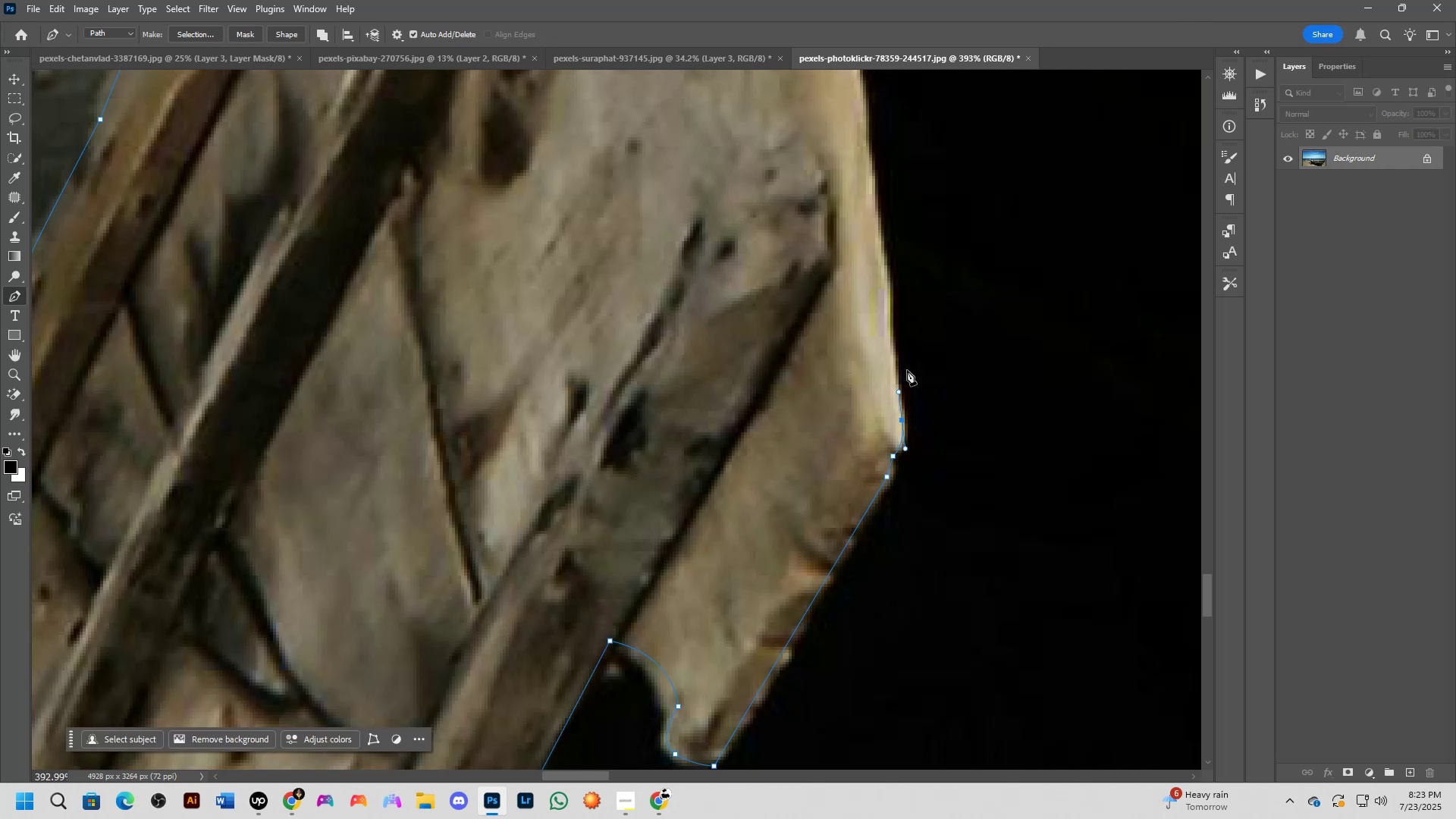 
scroll: coordinate [918, 364], scroll_direction: down, amount: 10.0
 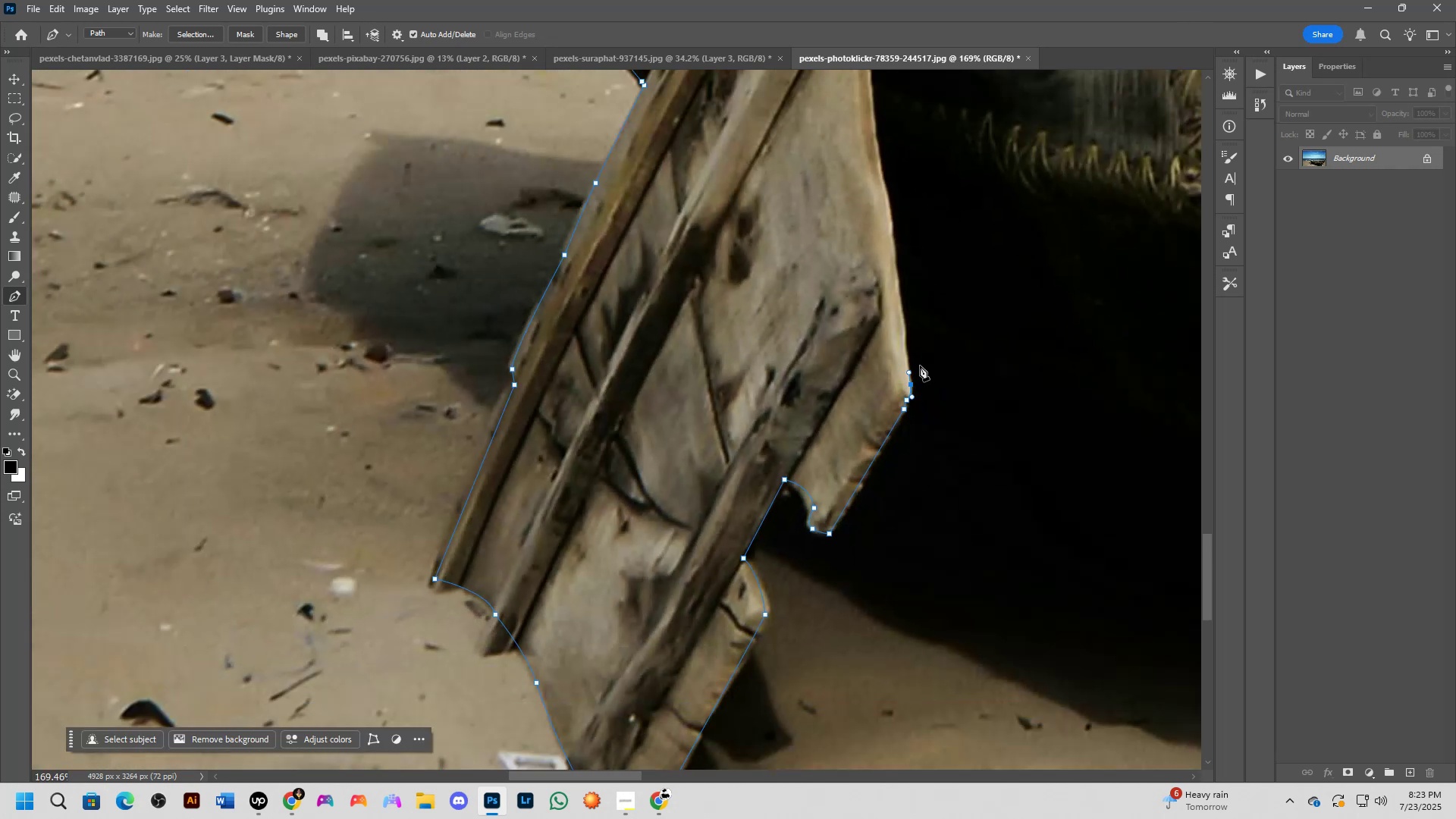 
hold_key(key=Space, duration=0.81)
 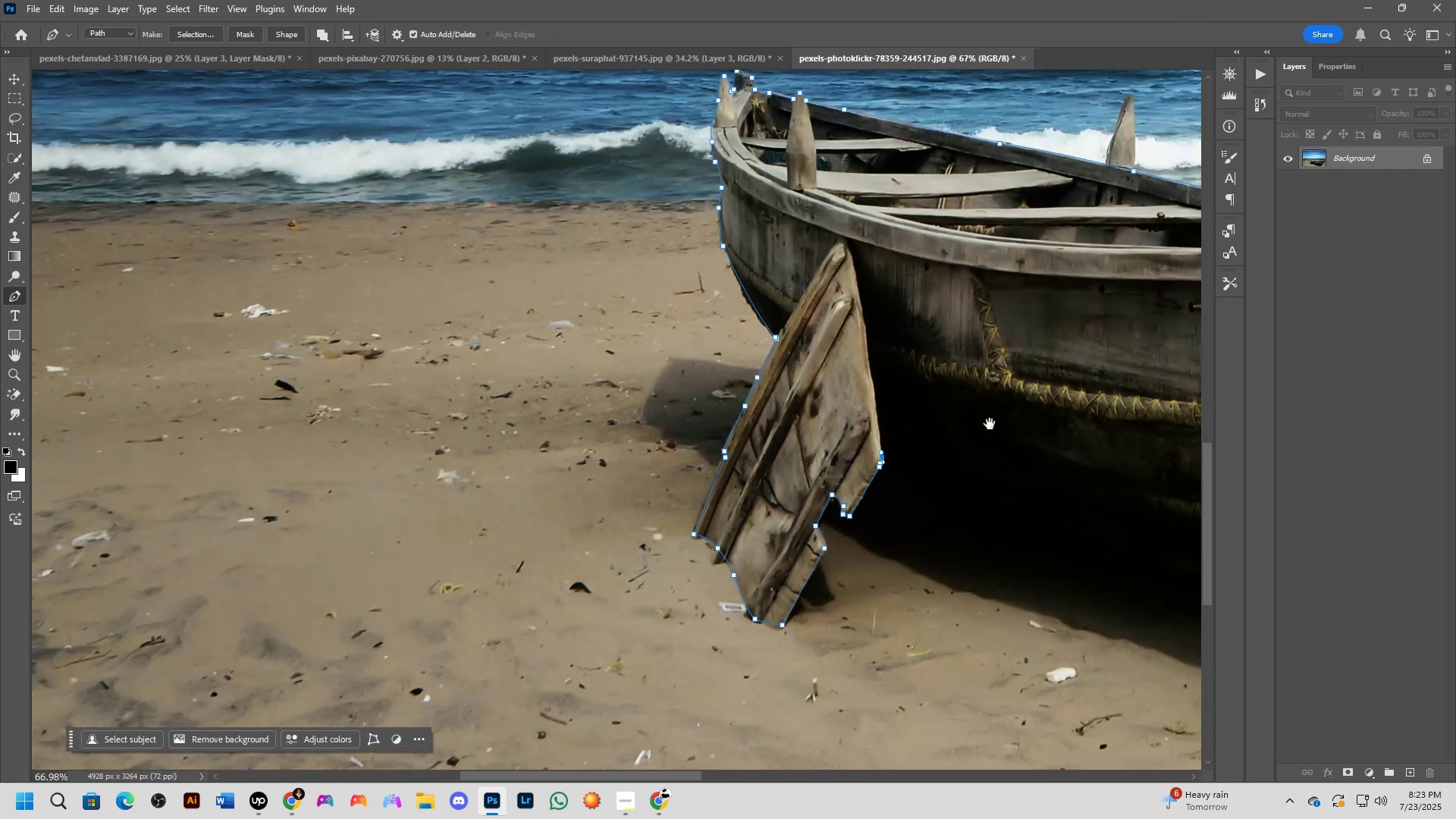 
left_click_drag(start_coordinate=[951, 262], to_coordinate=[930, 488])
 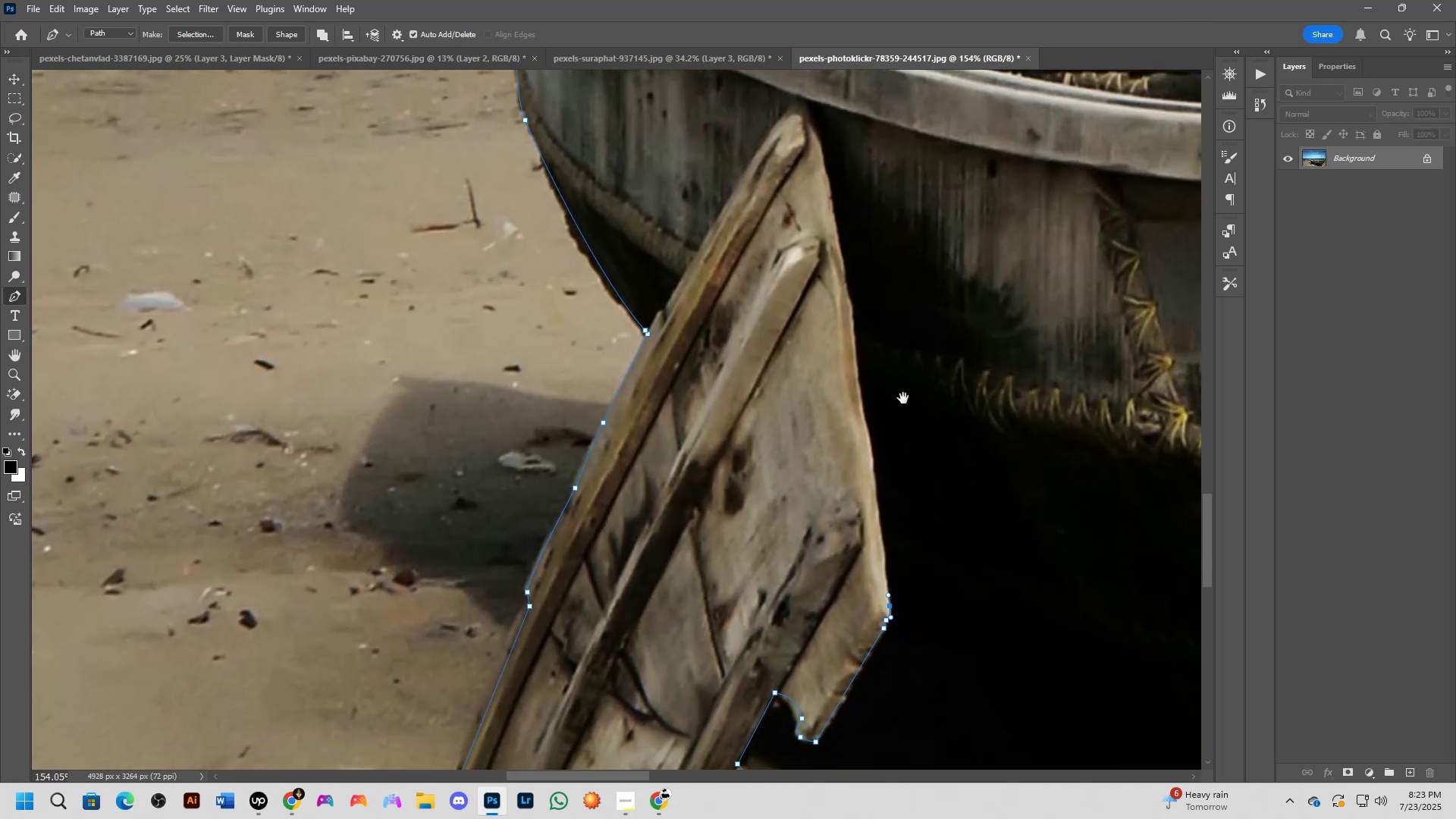 
scroll: coordinate [886, 372], scroll_direction: down, amount: 9.0
 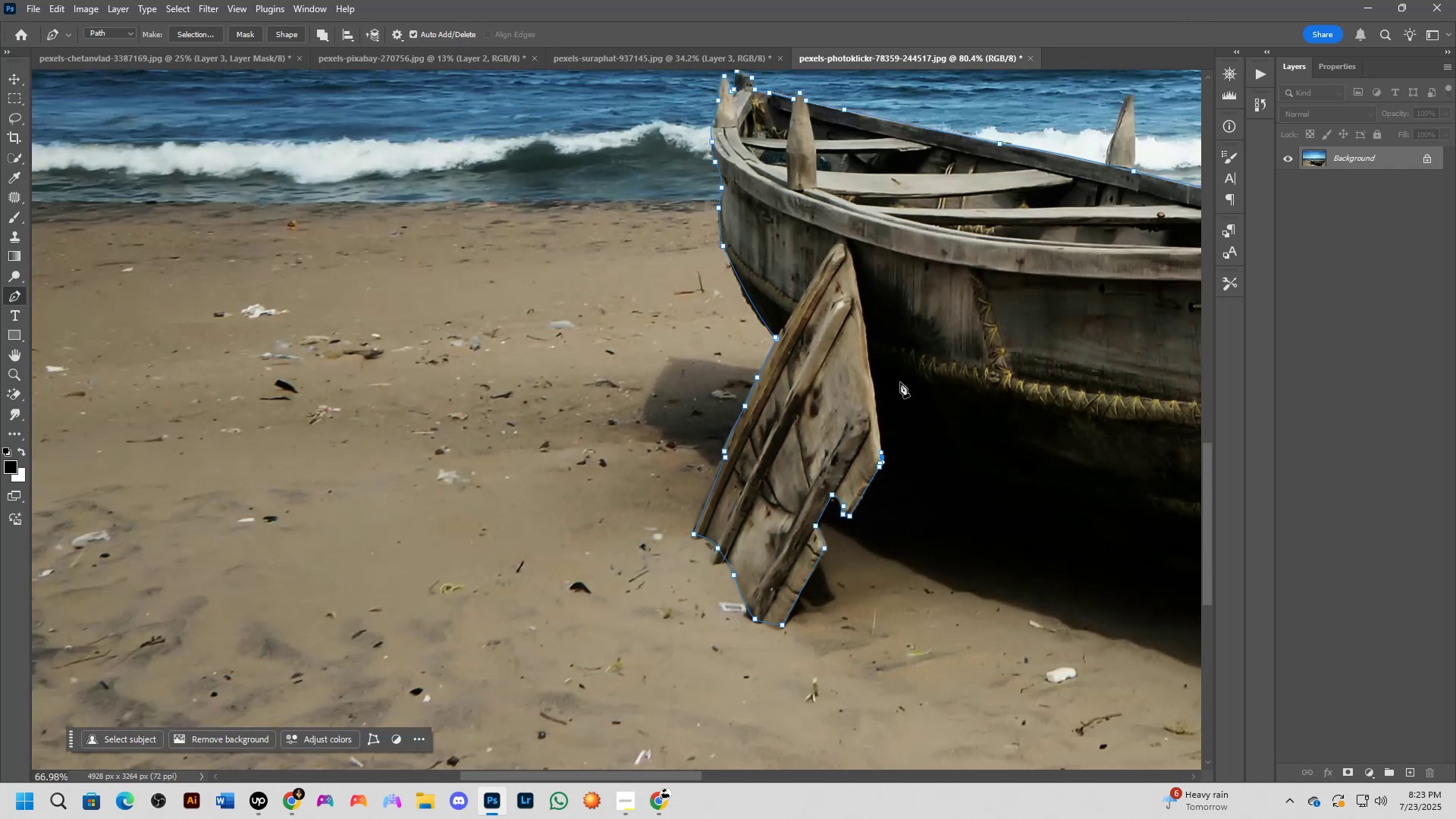 
hold_key(key=Space, duration=0.52)
 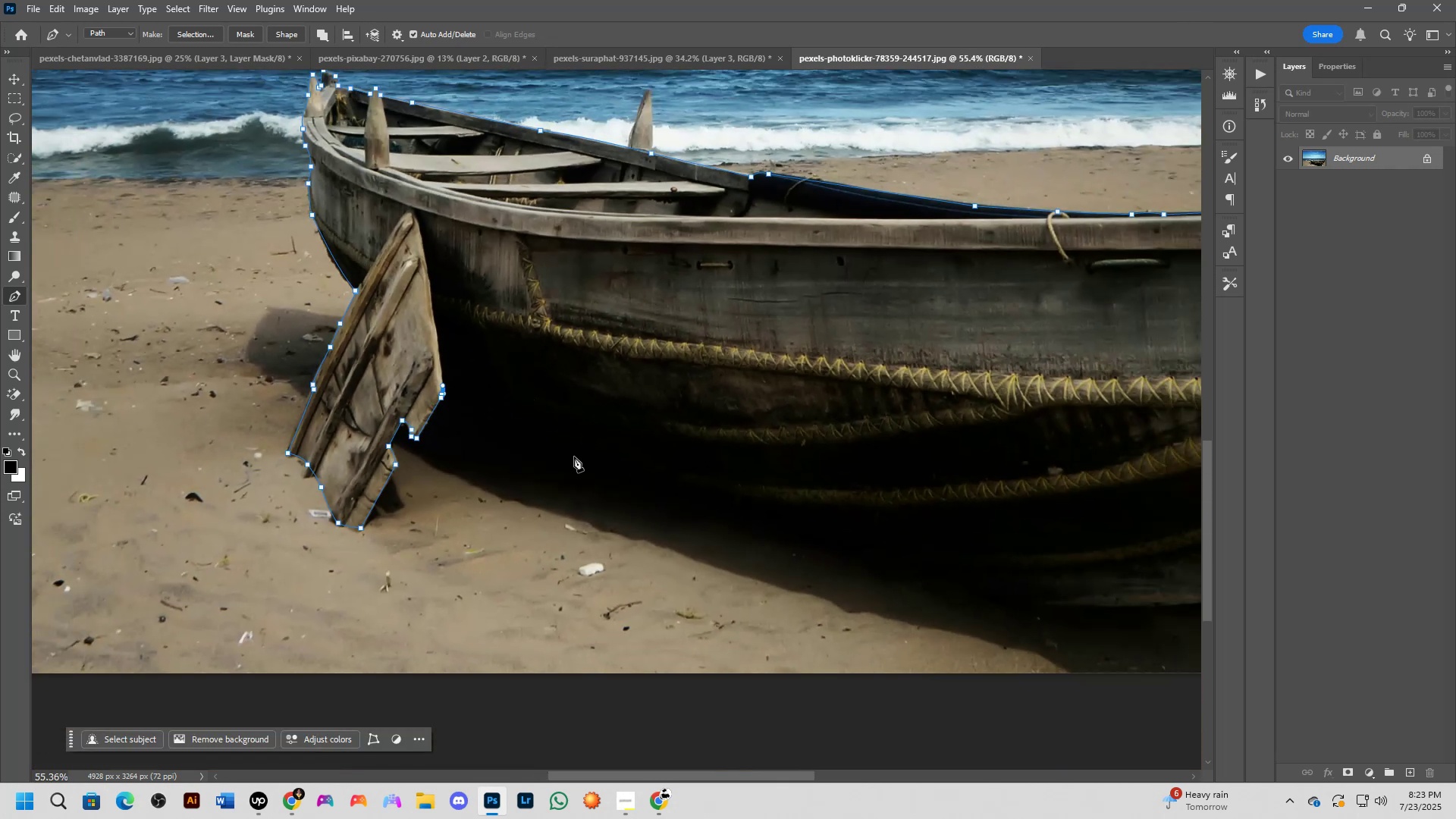 
left_click_drag(start_coordinate=[979, 425], to_coordinate=[524, 362])
 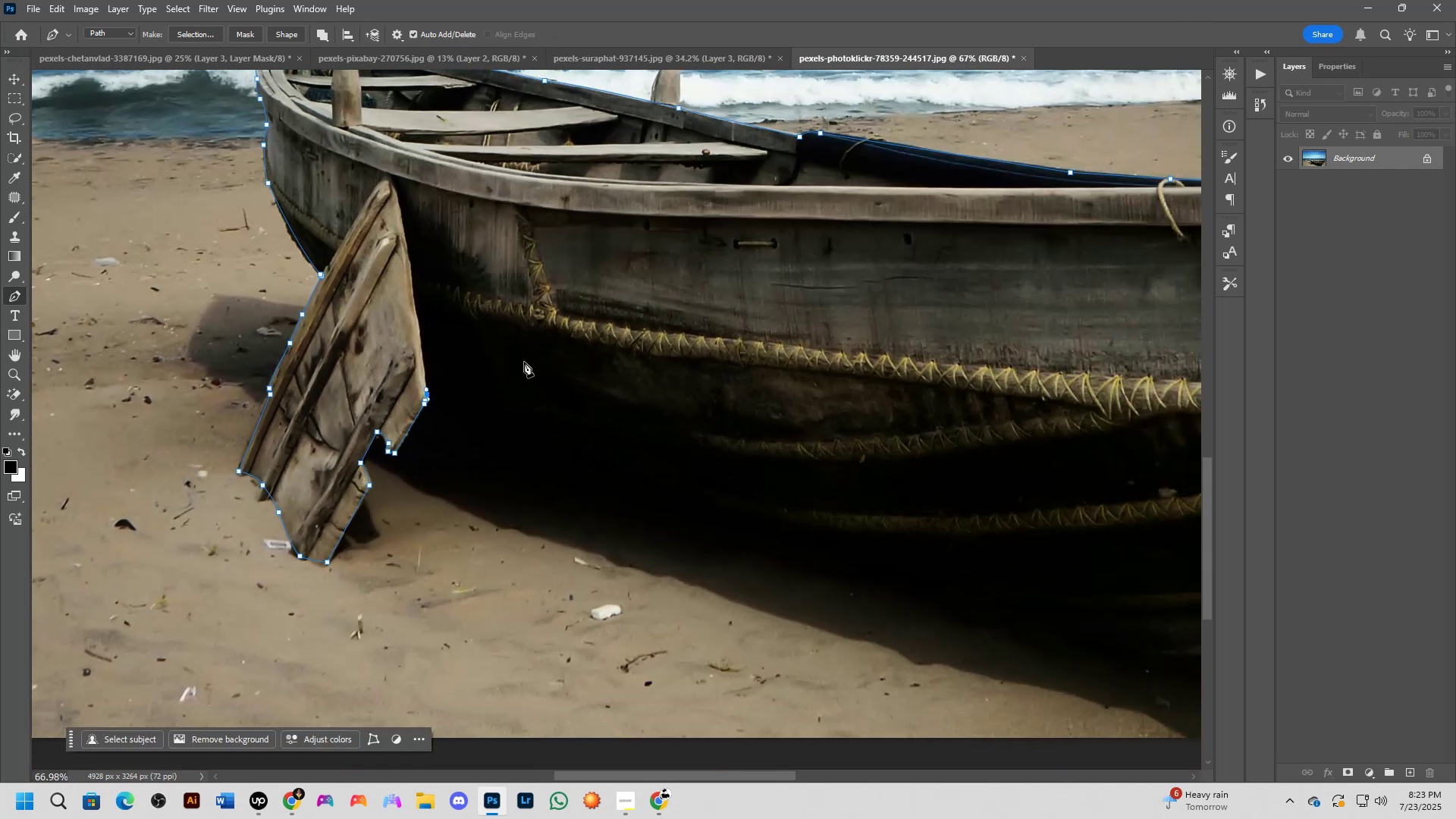 
scroll: coordinate [523, 370], scroll_direction: down, amount: 2.0
 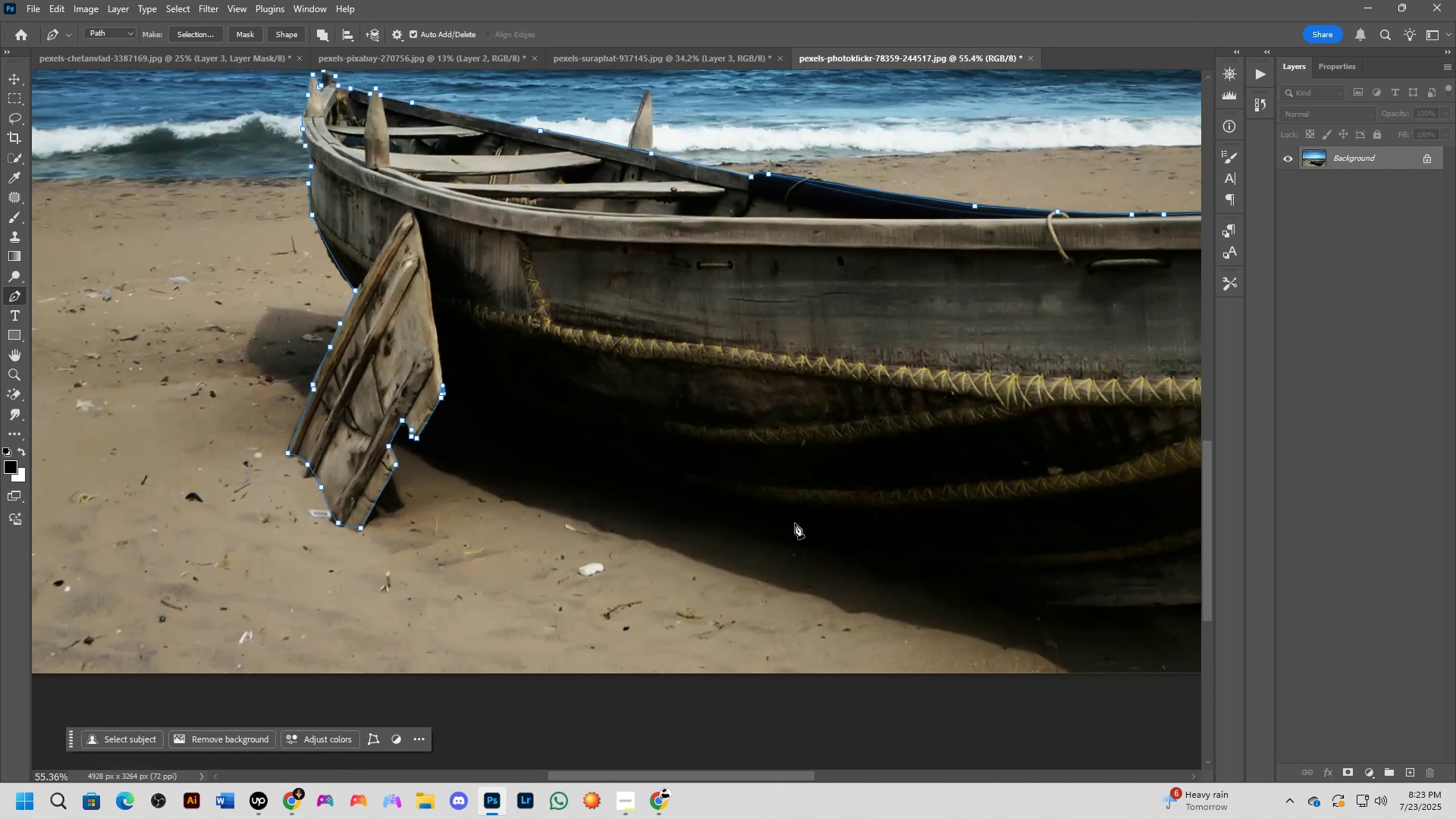 
left_click_drag(start_coordinate=[801, 536], to_coordinate=[934, 554])
 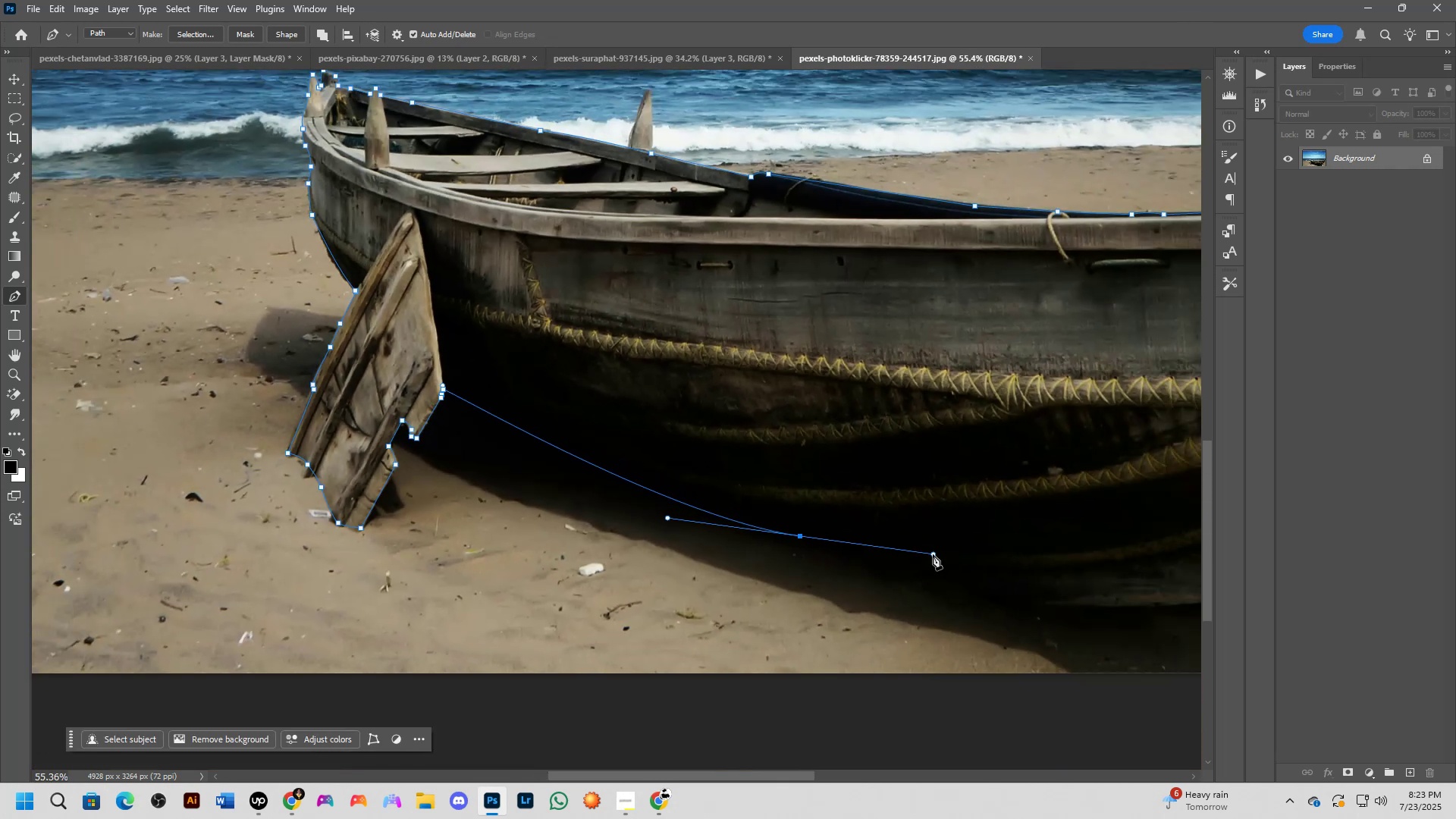 
key(Control+ControlLeft)
 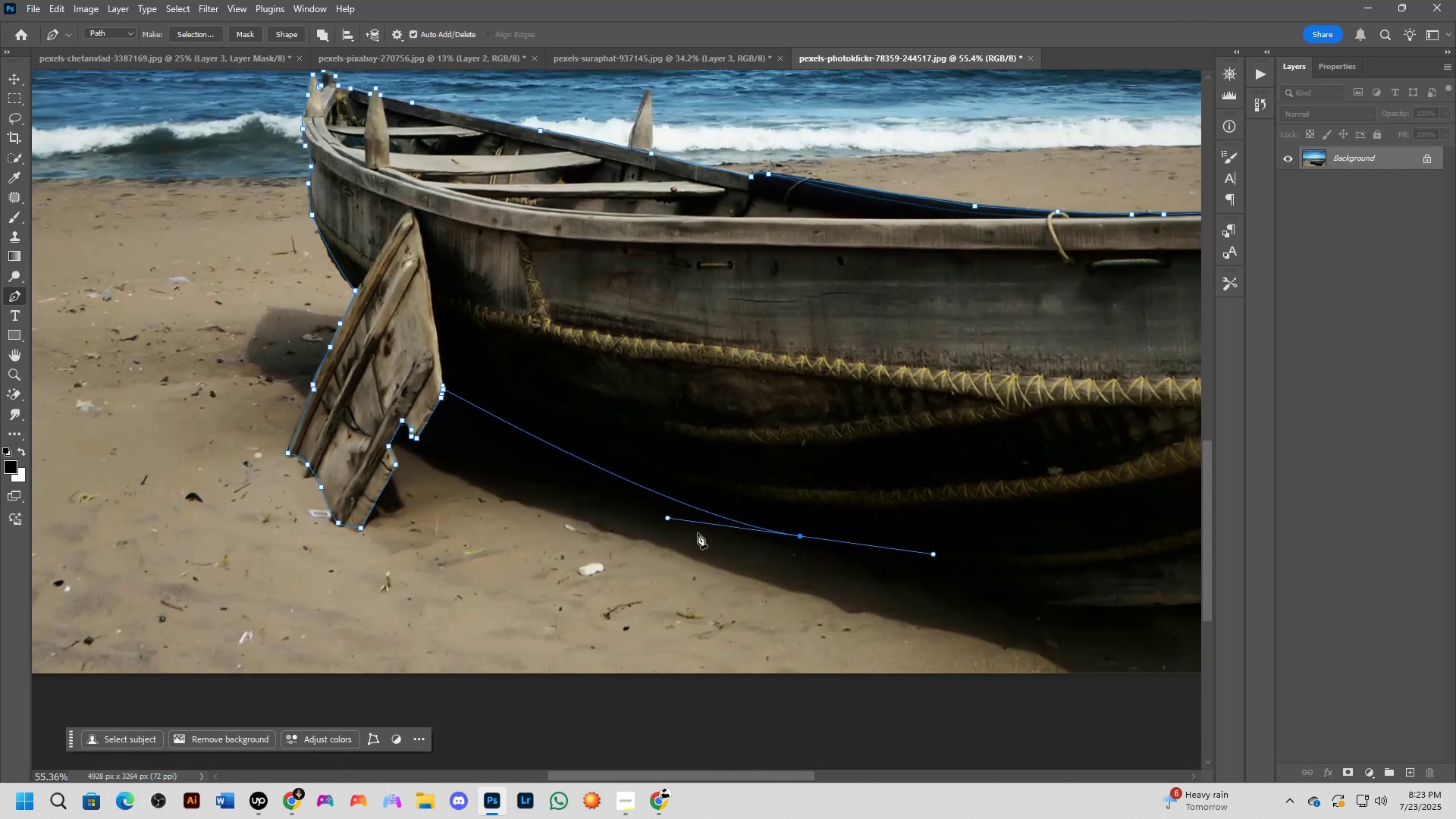 
key(Control+Z)
 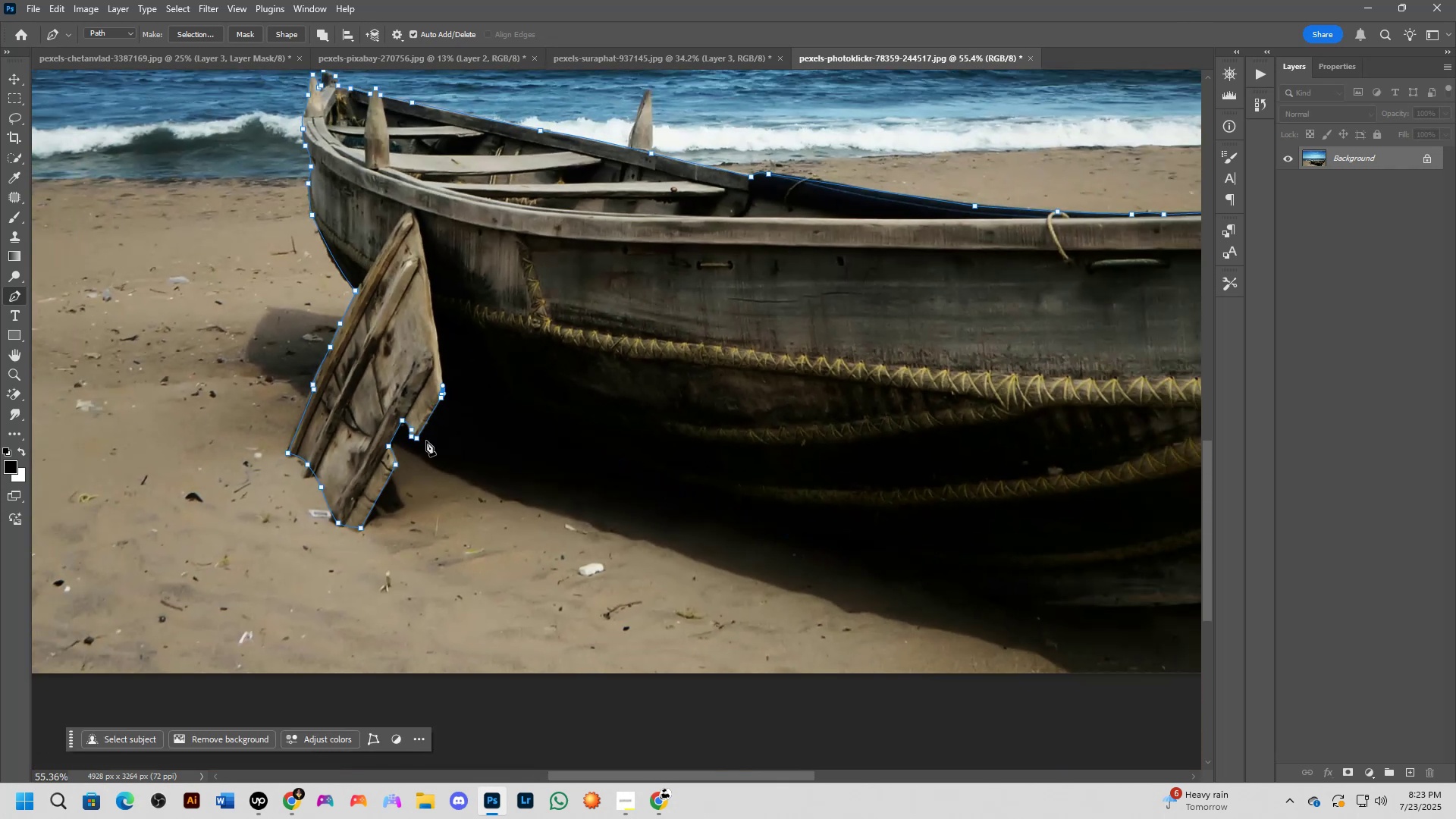 
scroll: coordinate [428, 438], scroll_direction: up, amount: 3.0
 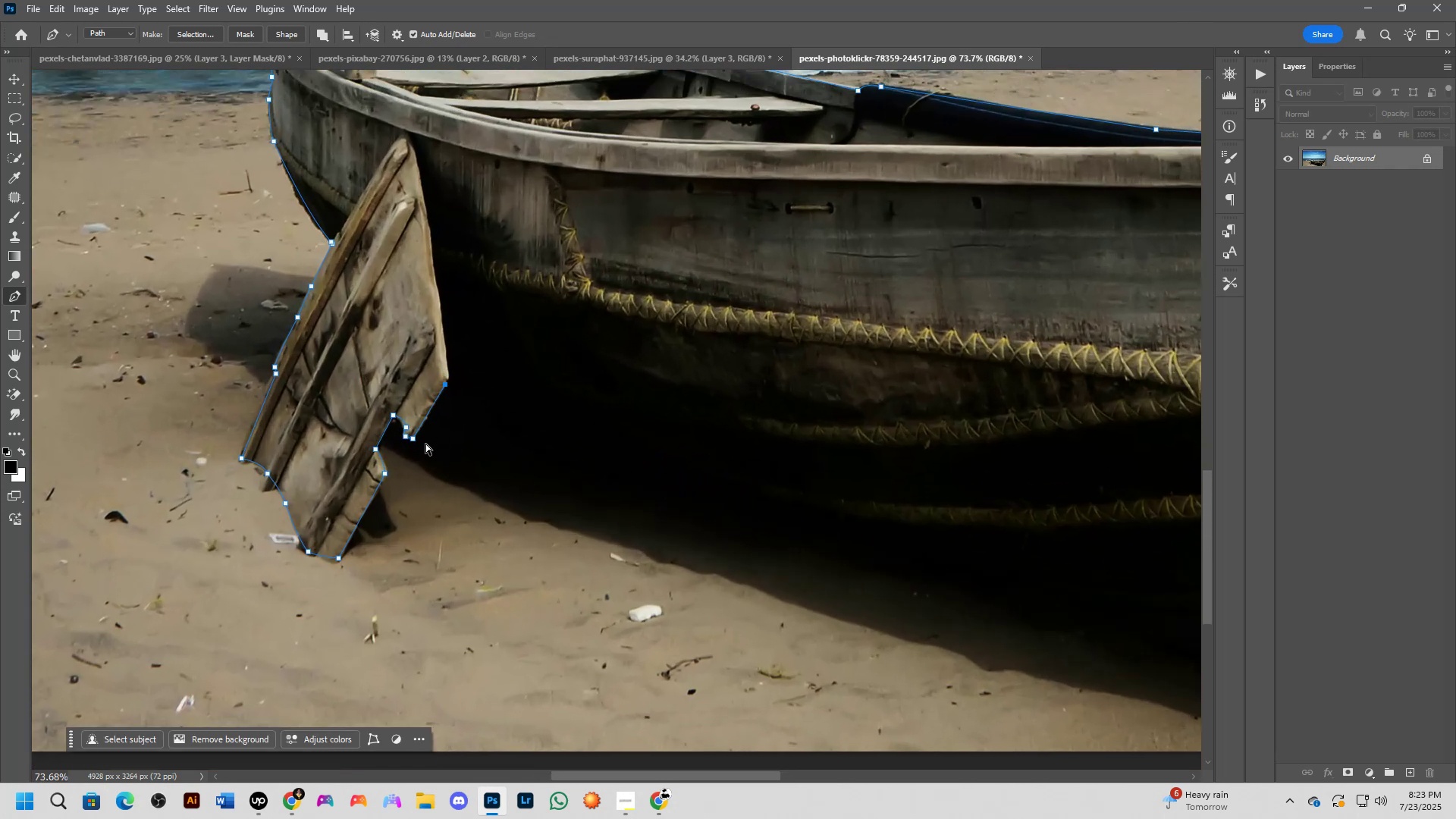 
key(Control+Z)
 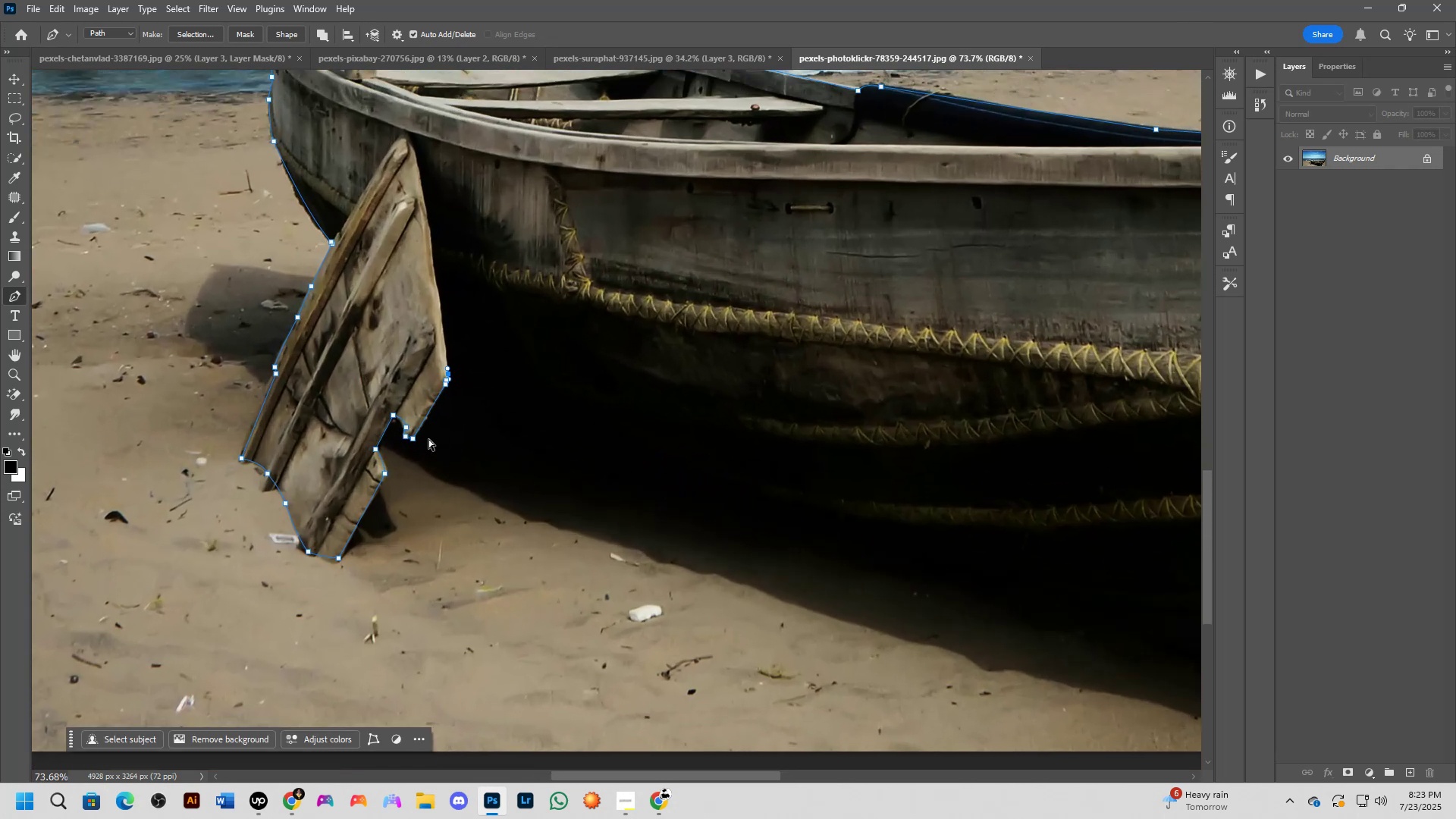 
key(Control+Z)
 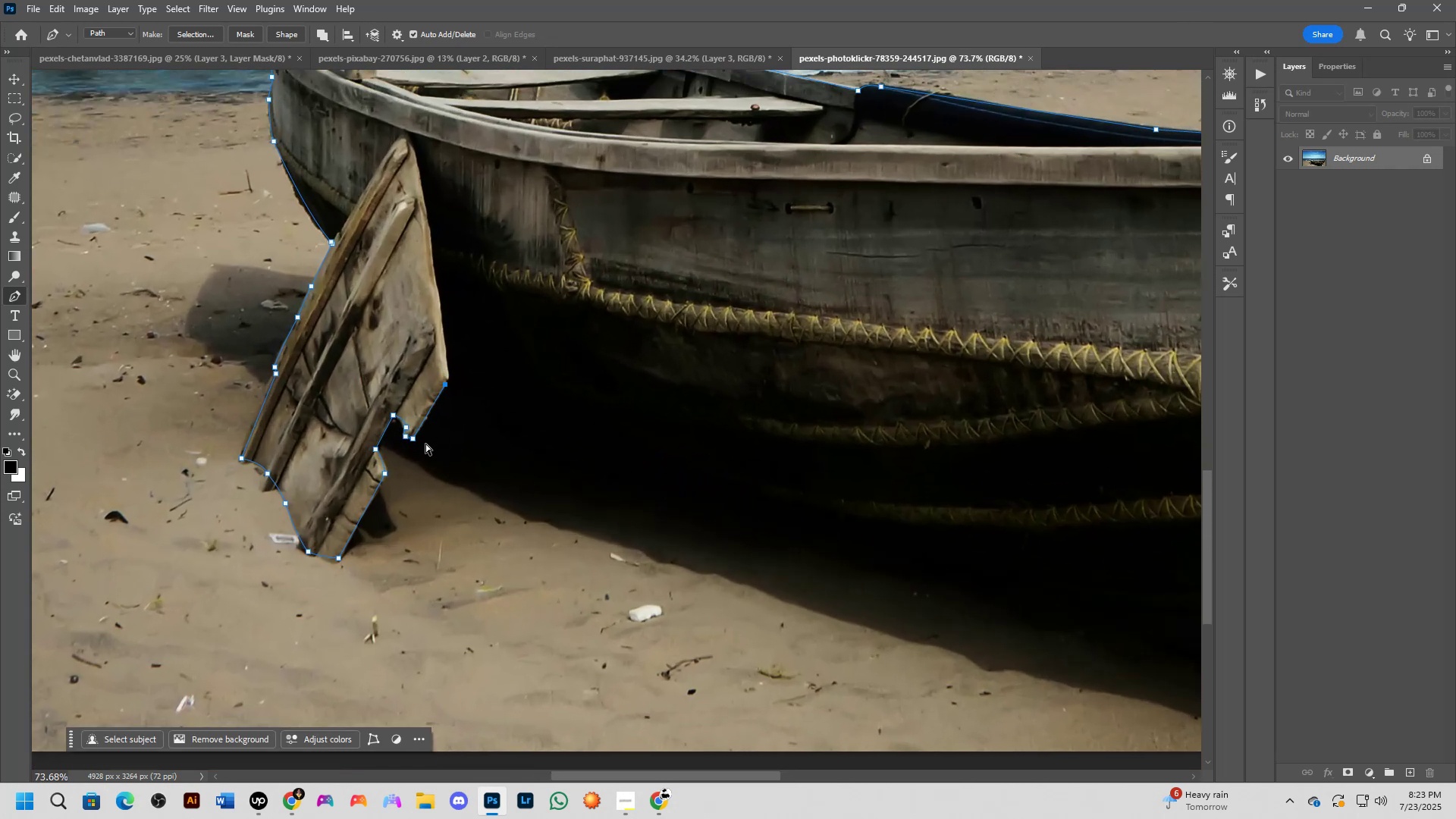 
key(Control+Z)
 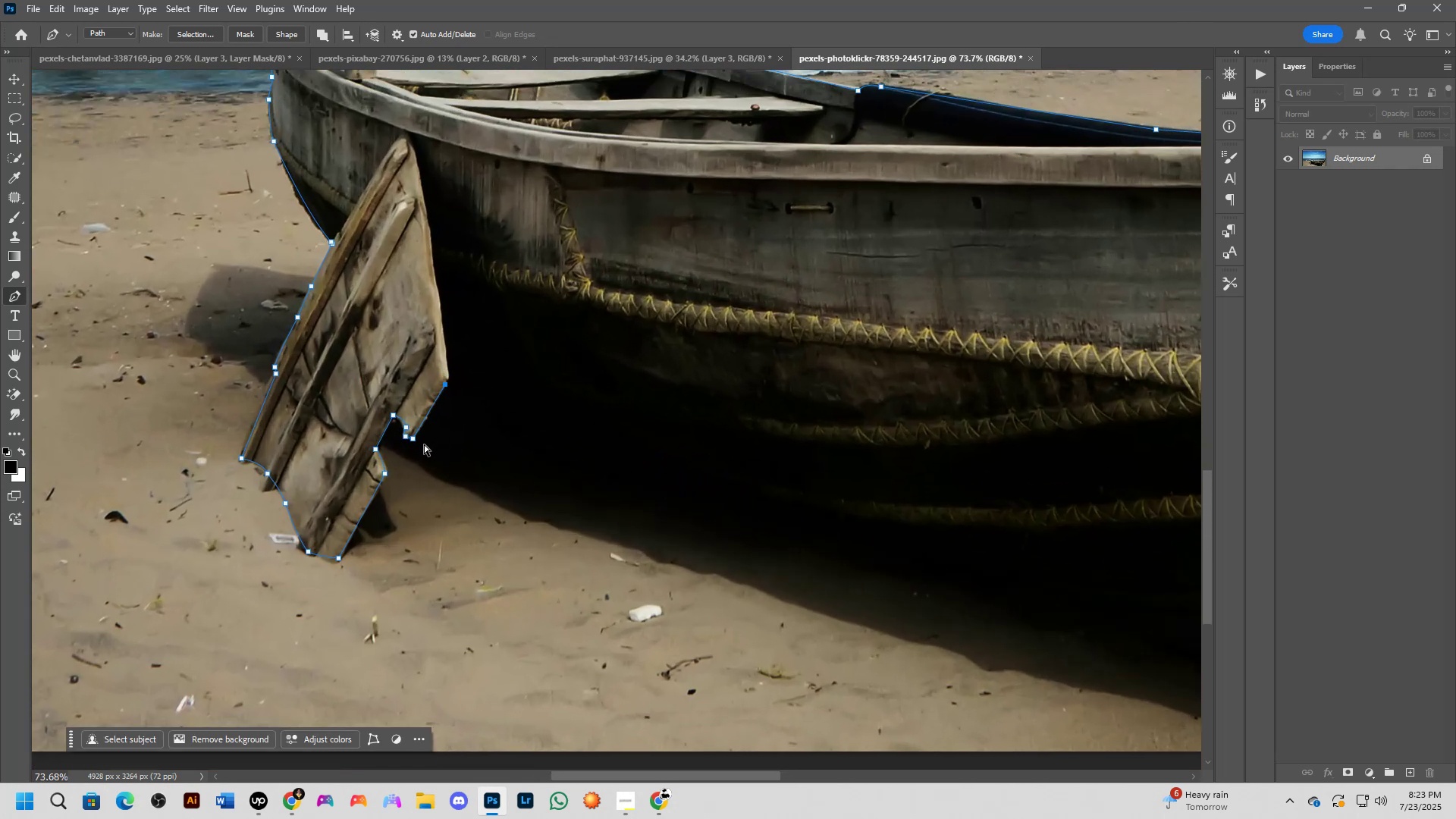 
key(Control+Z)
 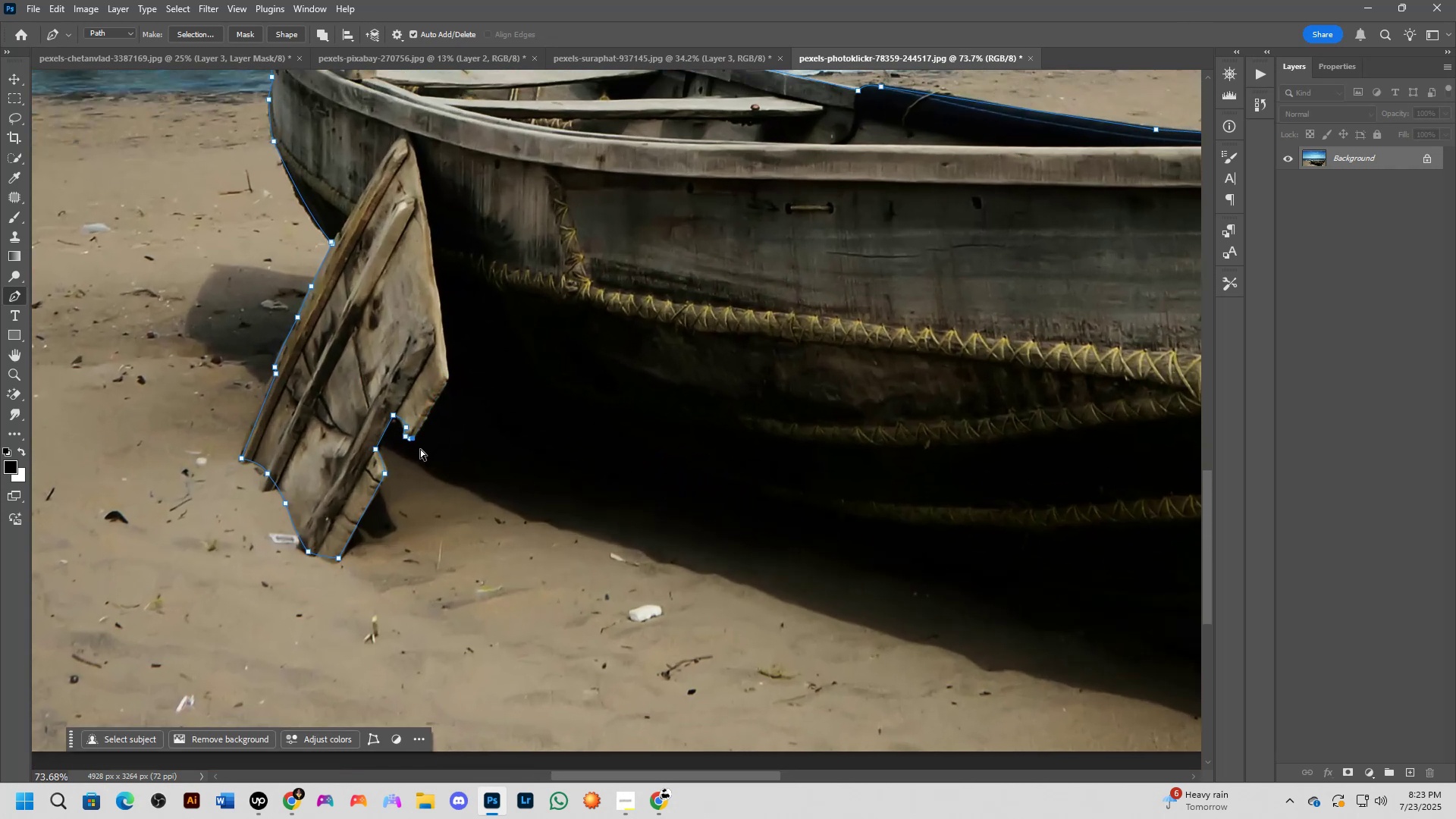 
key(Control+Z)
 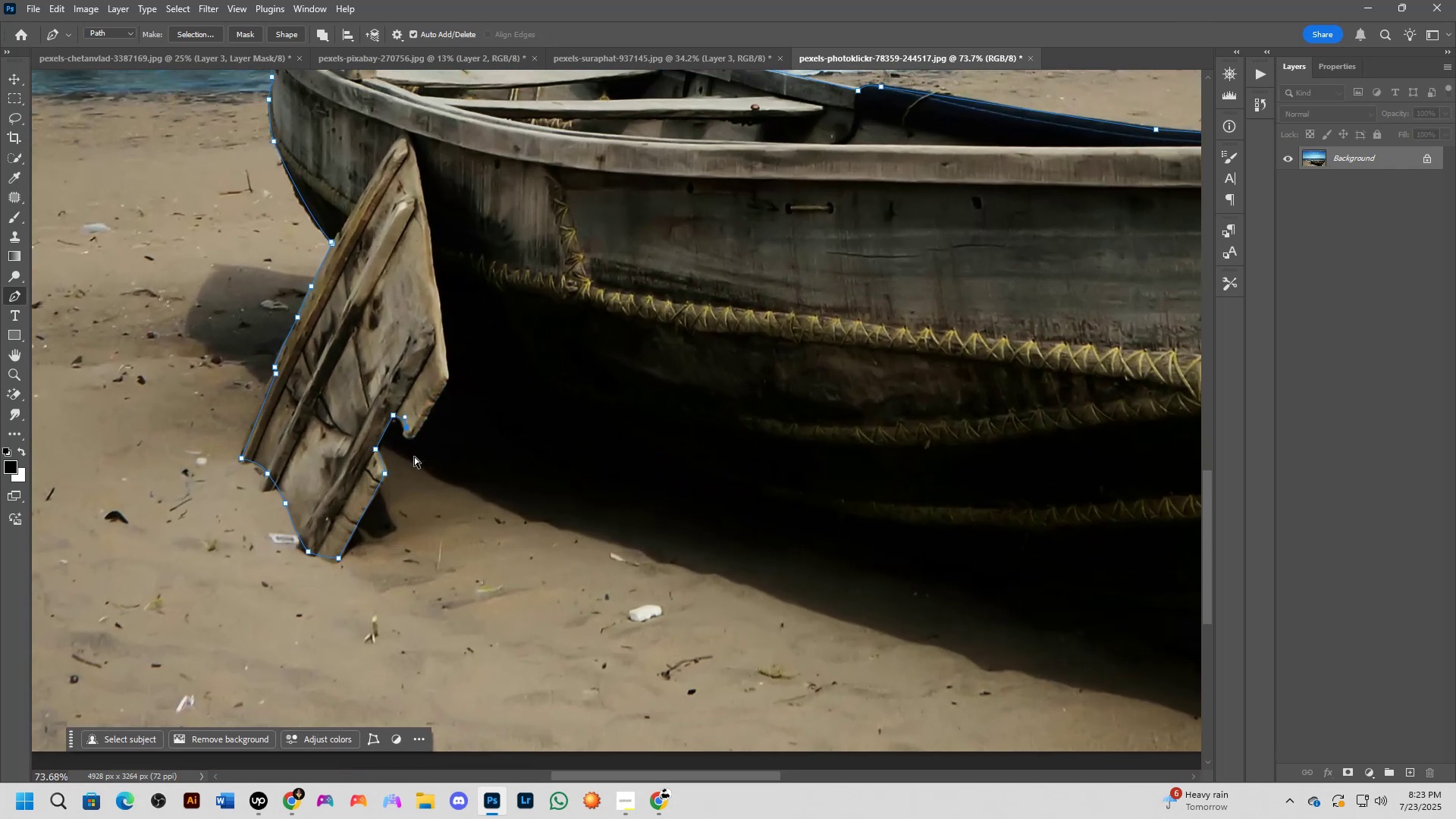 
key(Control+Z)
 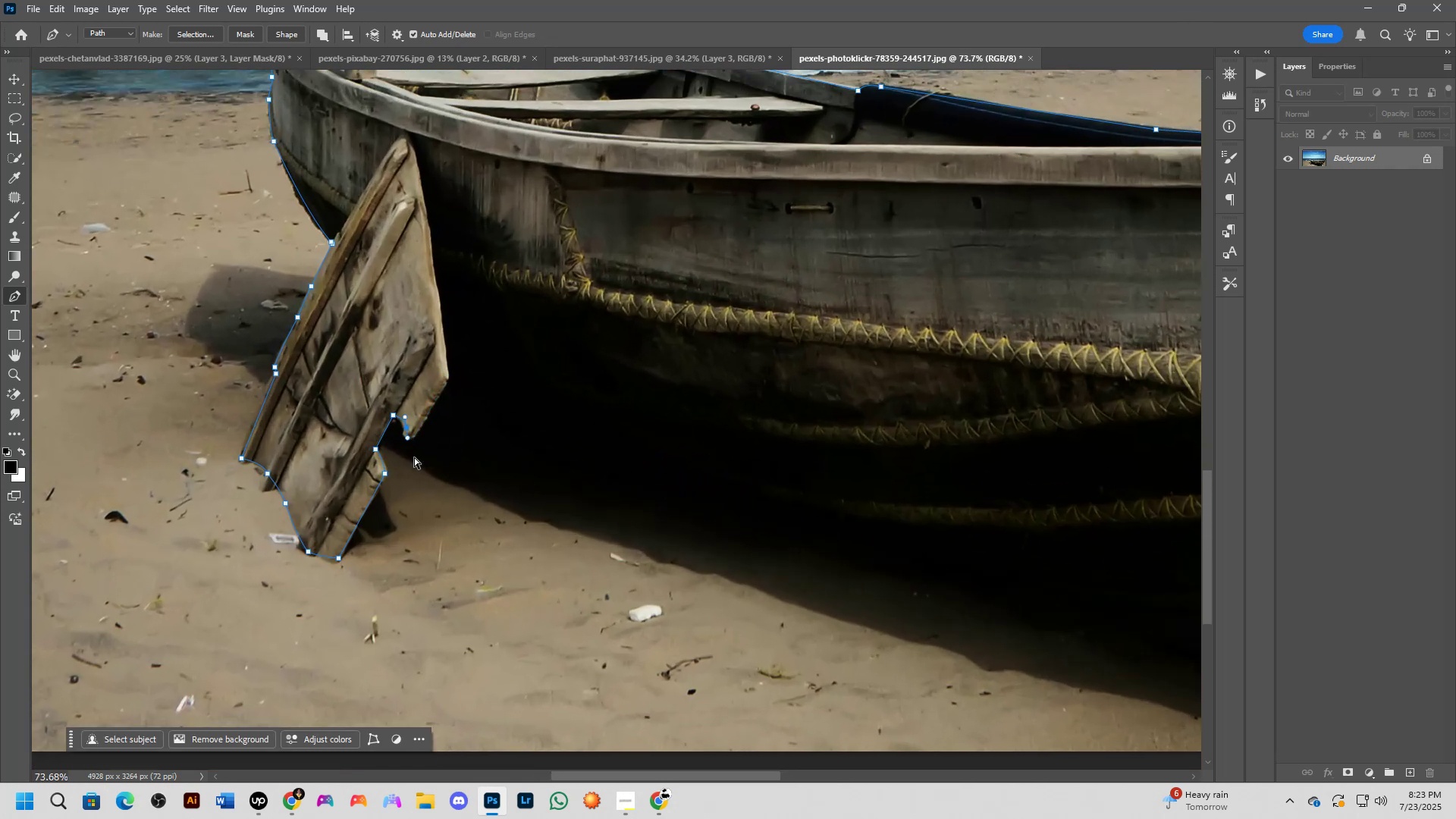 
key(Control+Z)
 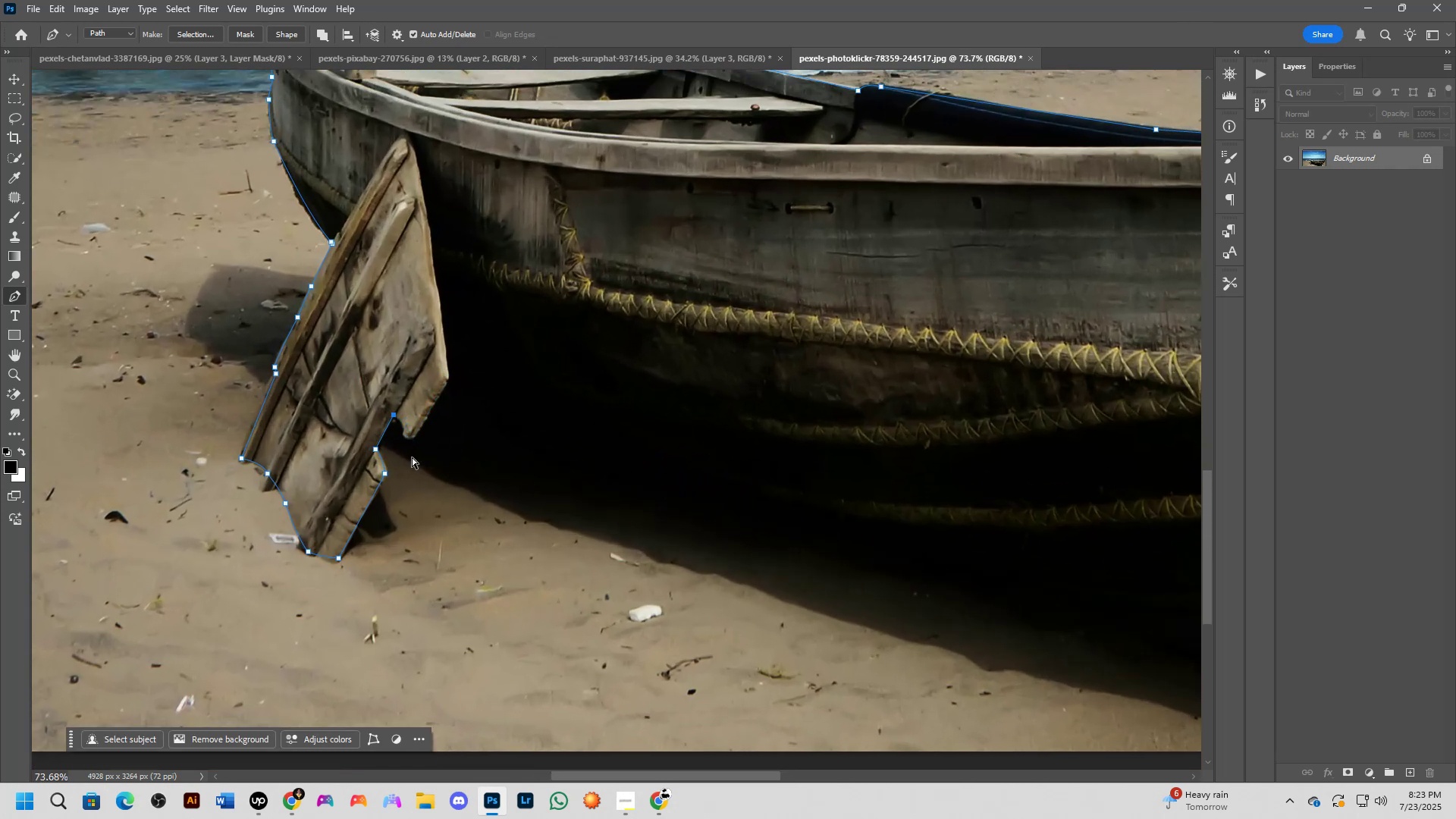 
key(Control+Z)
 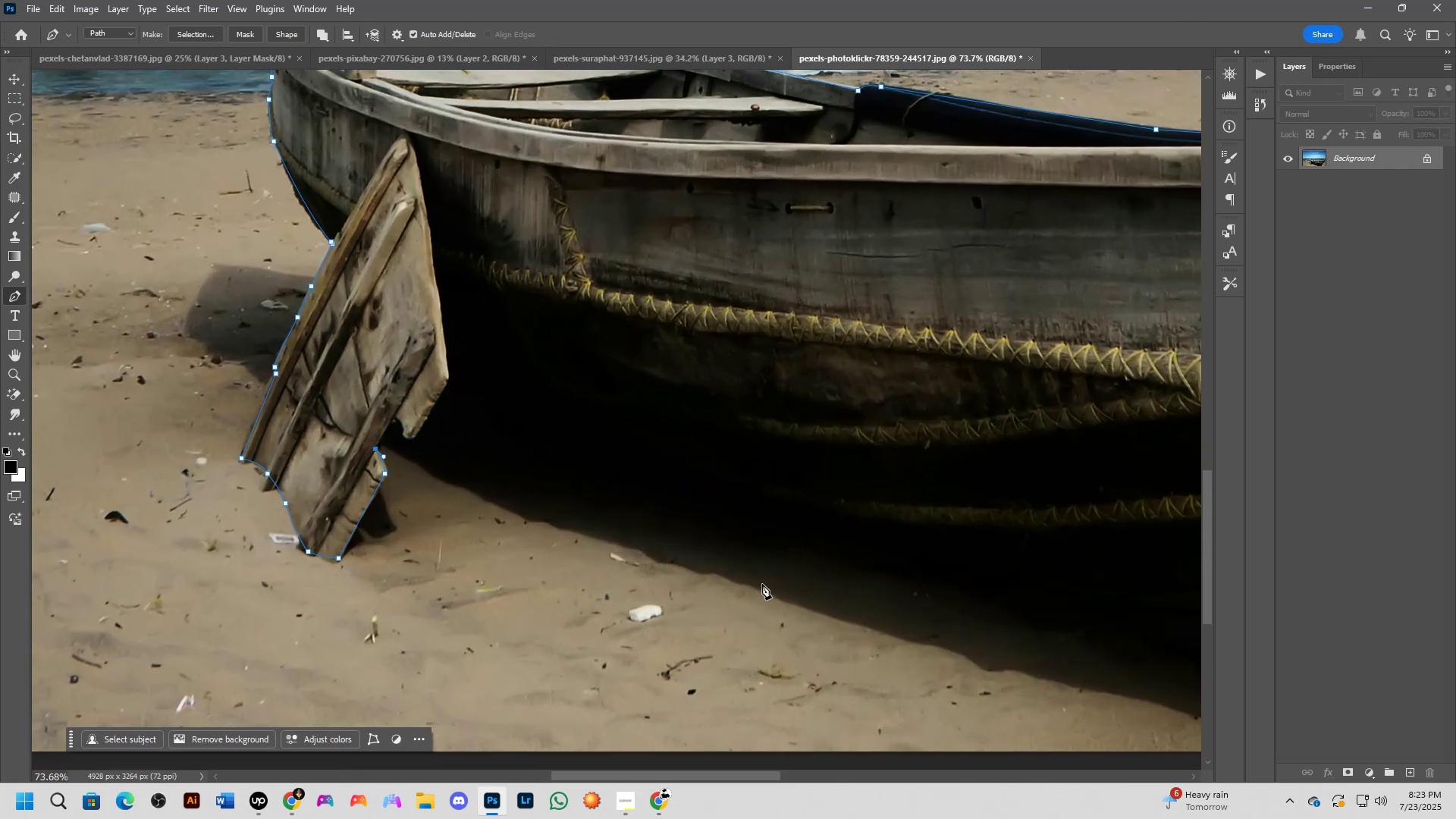 
left_click_drag(start_coordinate=[803, 610], to_coordinate=[940, 634])
 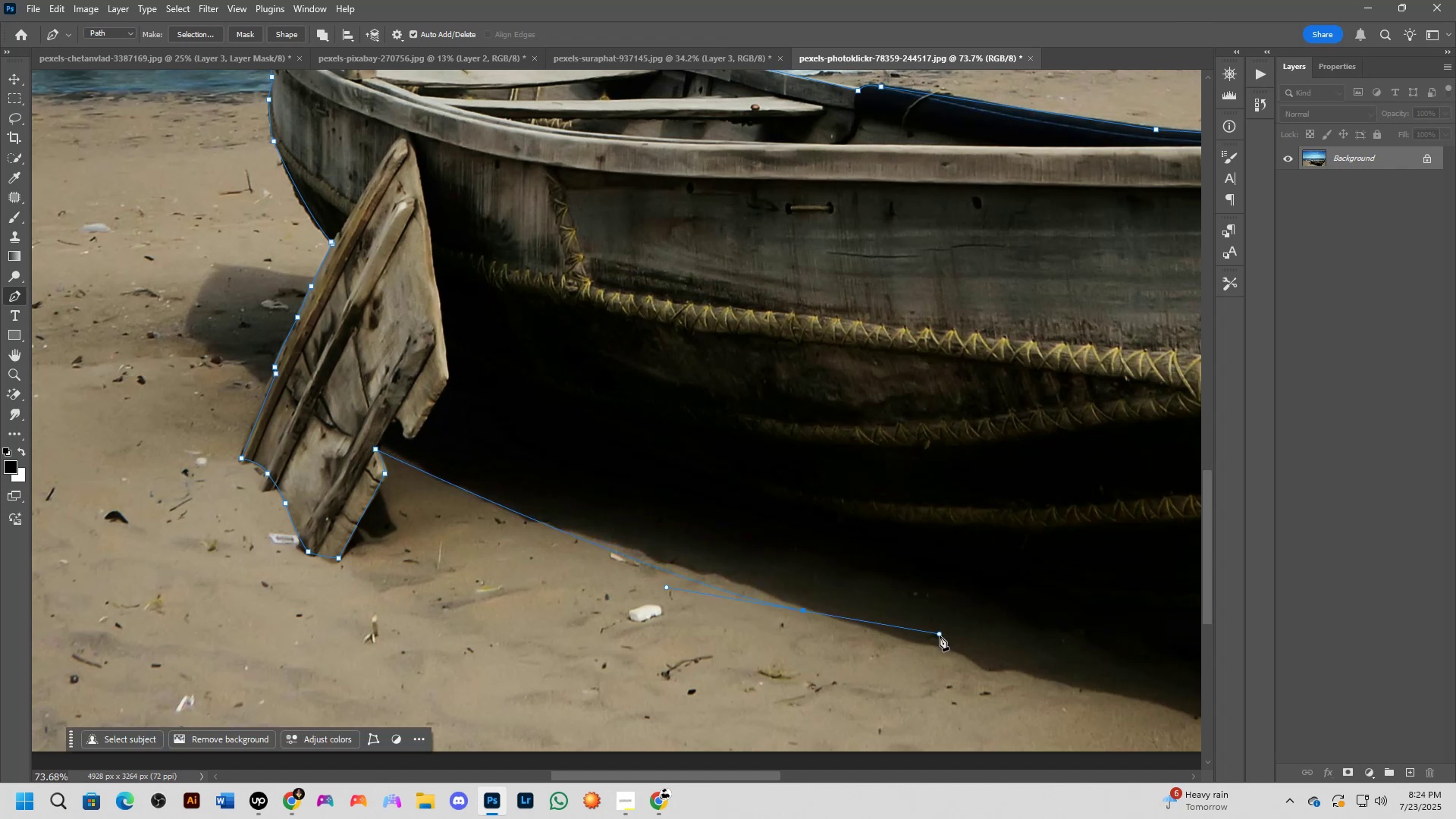 
scroll: coordinate [940, 635], scroll_direction: down, amount: 3.0
 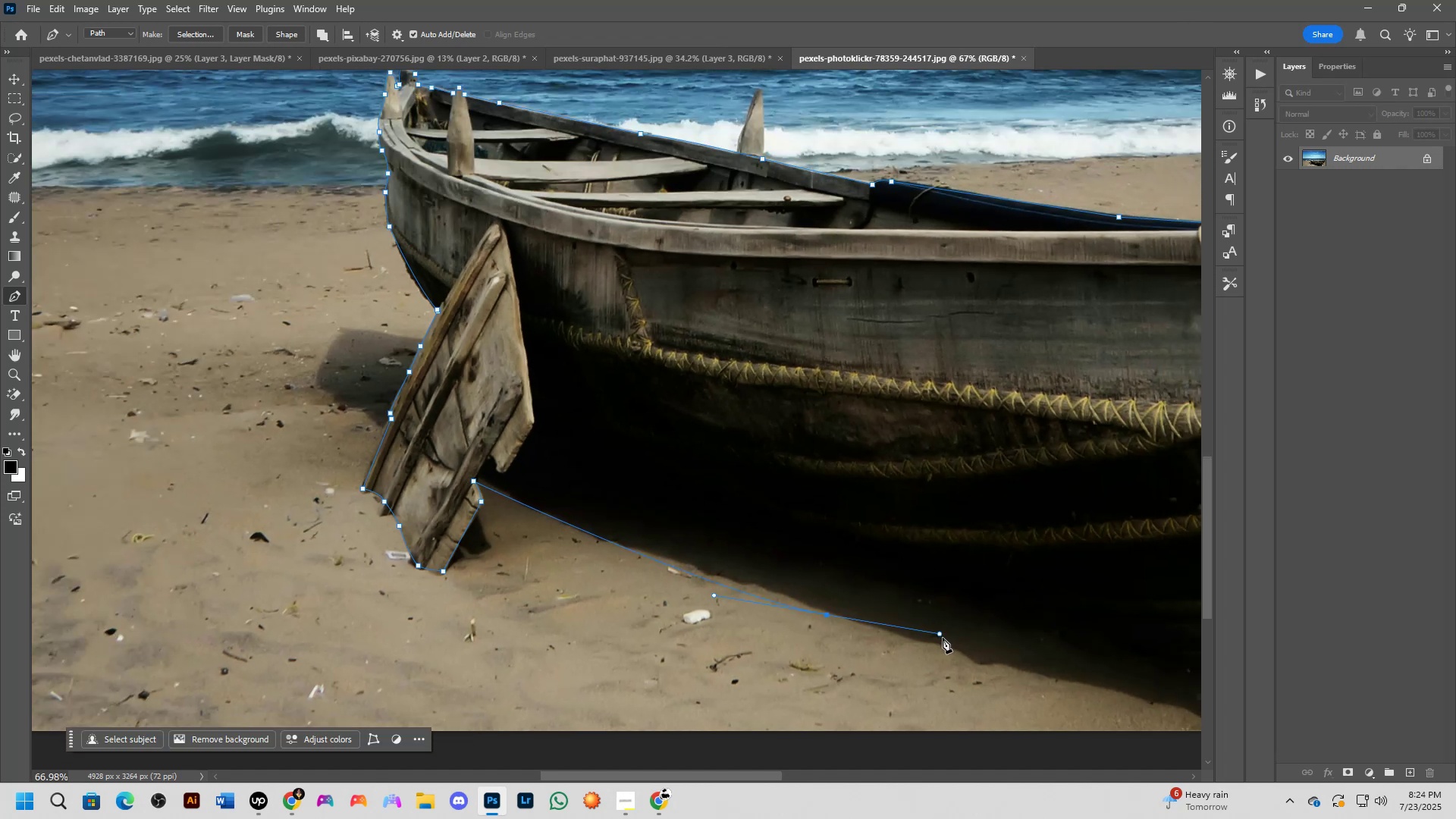 
hold_key(key=Space, duration=0.59)
 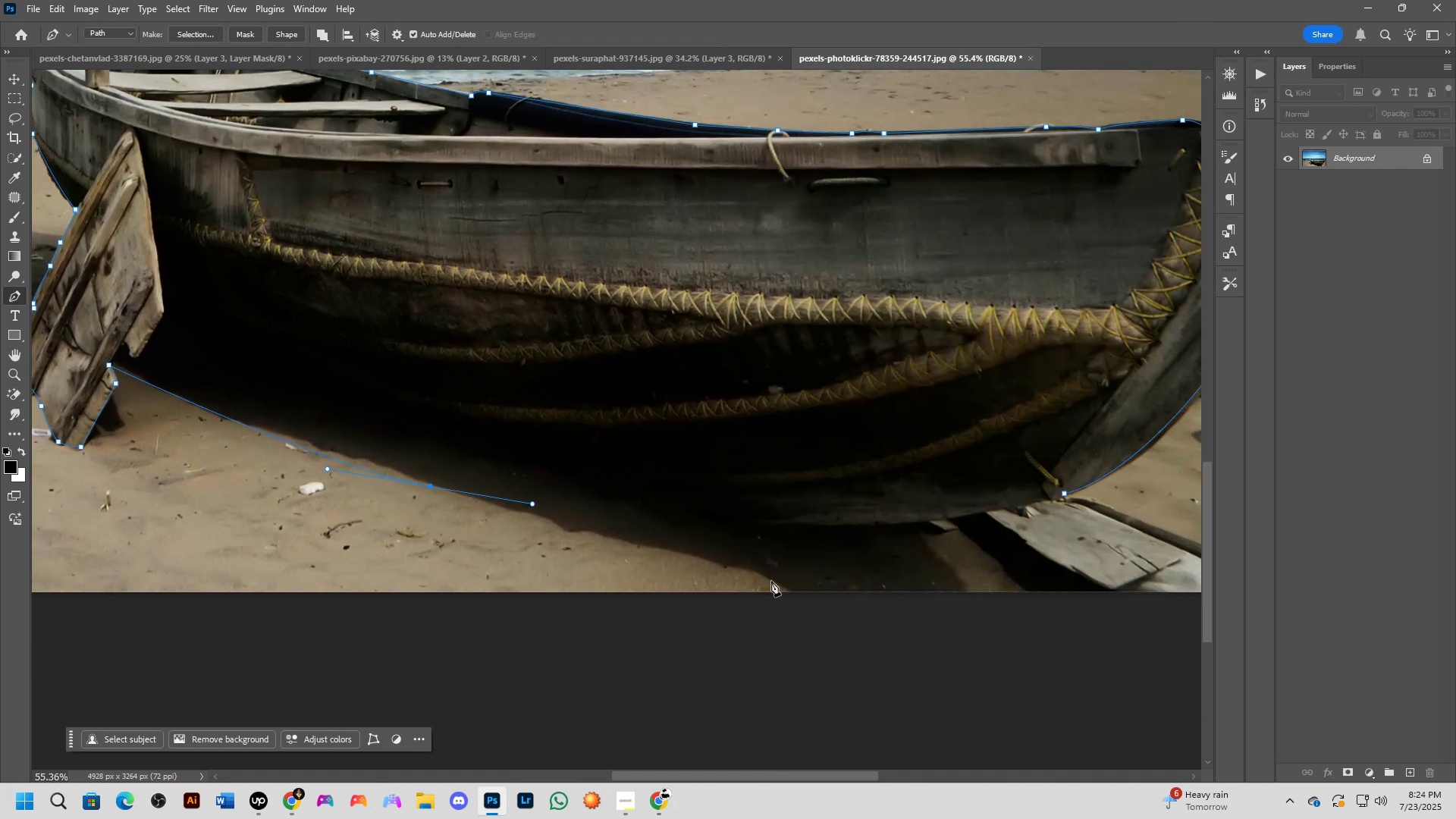 
left_click_drag(start_coordinate=[1061, 636], to_coordinate=[654, 506])
 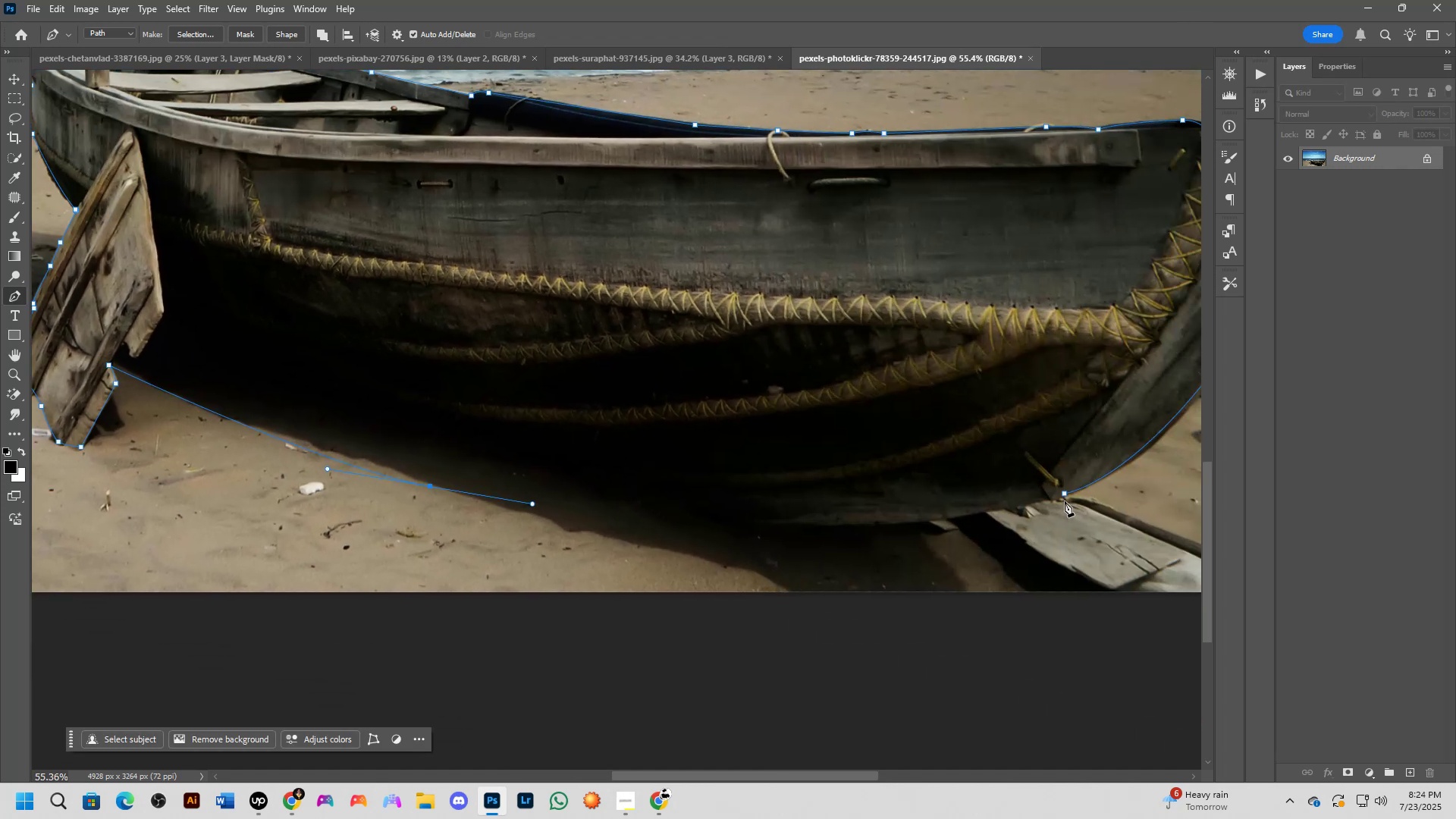 
left_click_drag(start_coordinate=[1065, 495], to_coordinate=[1189, 437])
 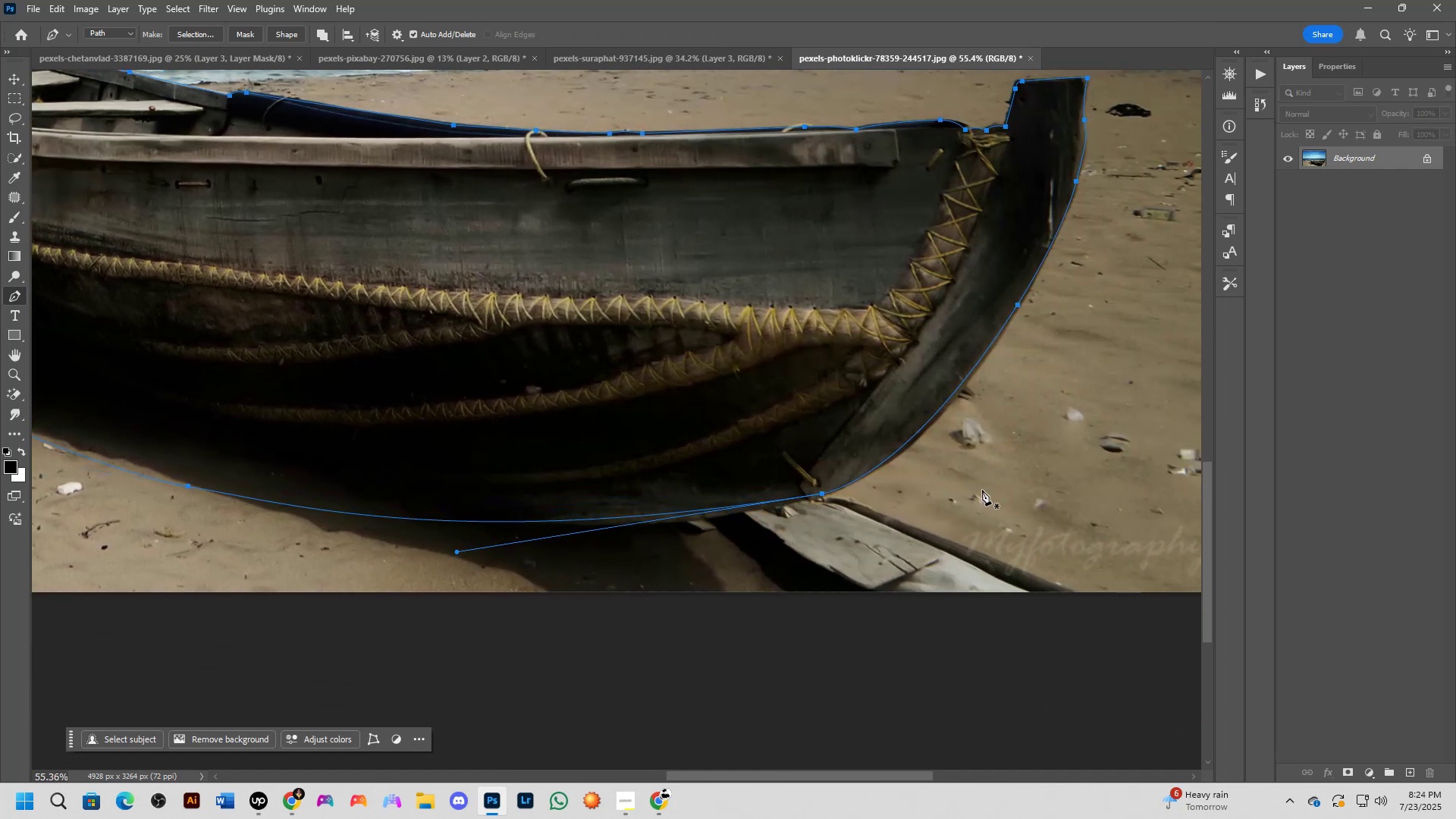 
scroll: coordinate [602, 468], scroll_direction: down, amount: 10.0
 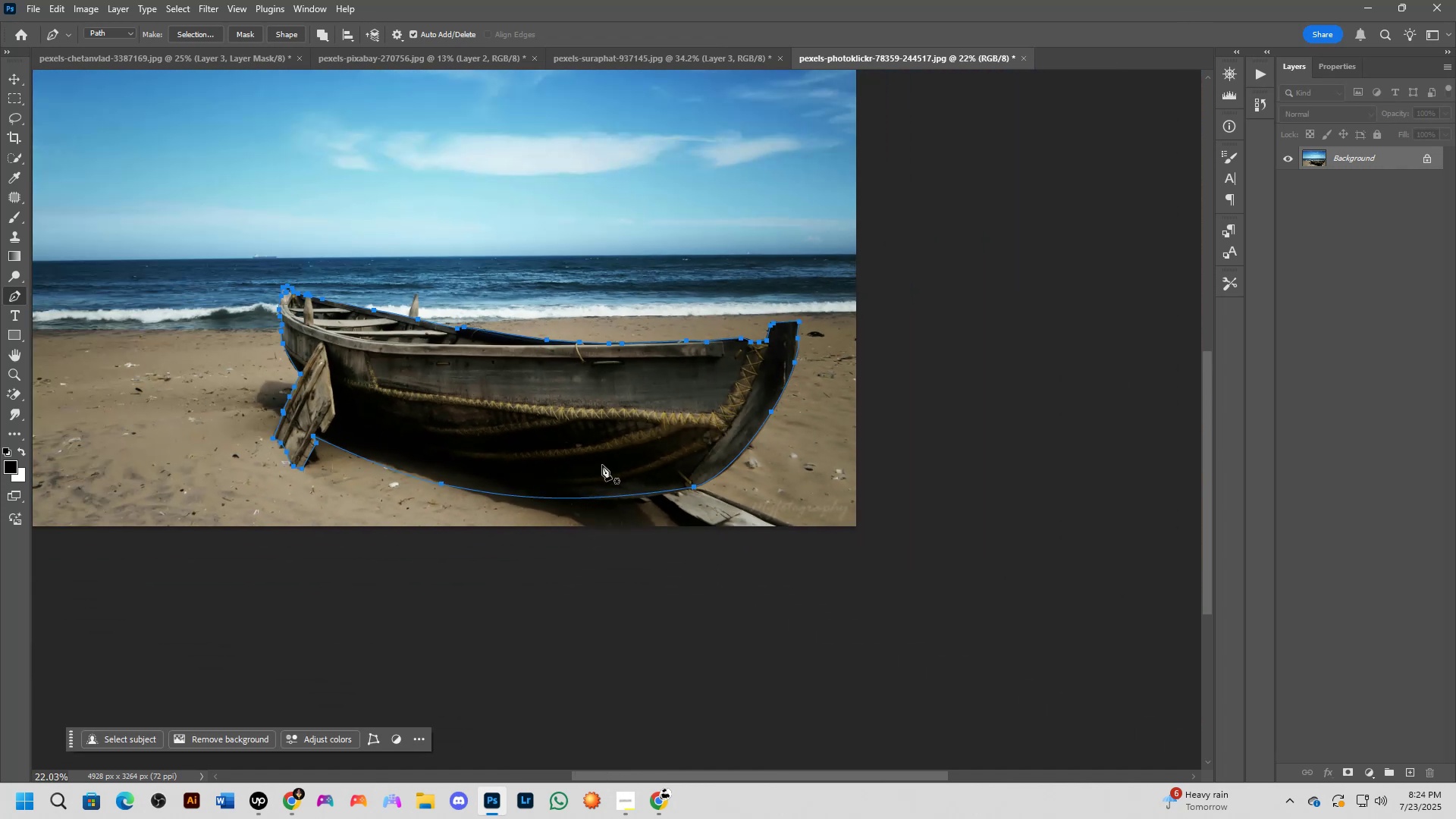 
hold_key(key=Space, duration=0.41)
 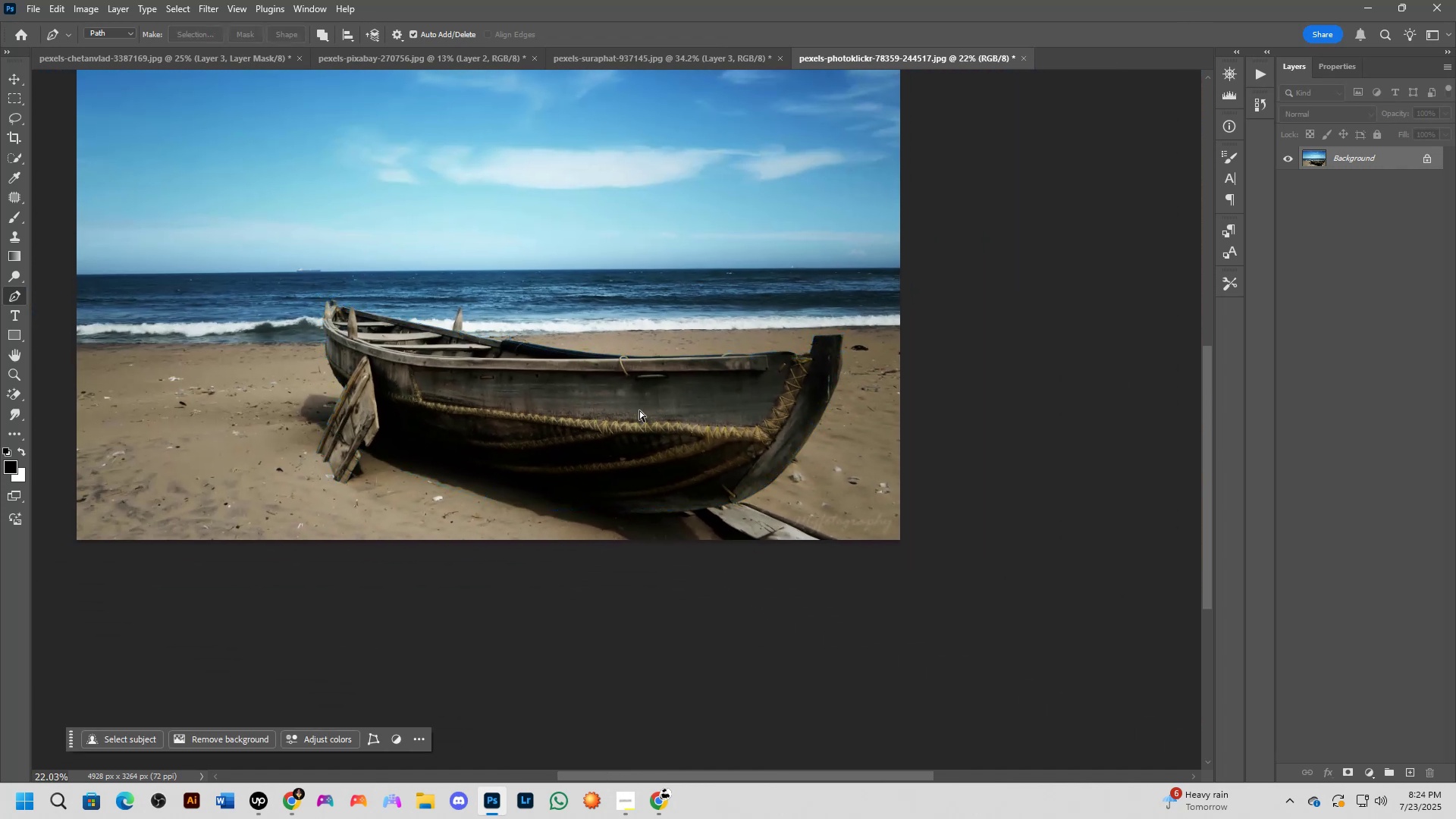 
left_click_drag(start_coordinate=[598, 402], to_coordinate=[638, 415])
 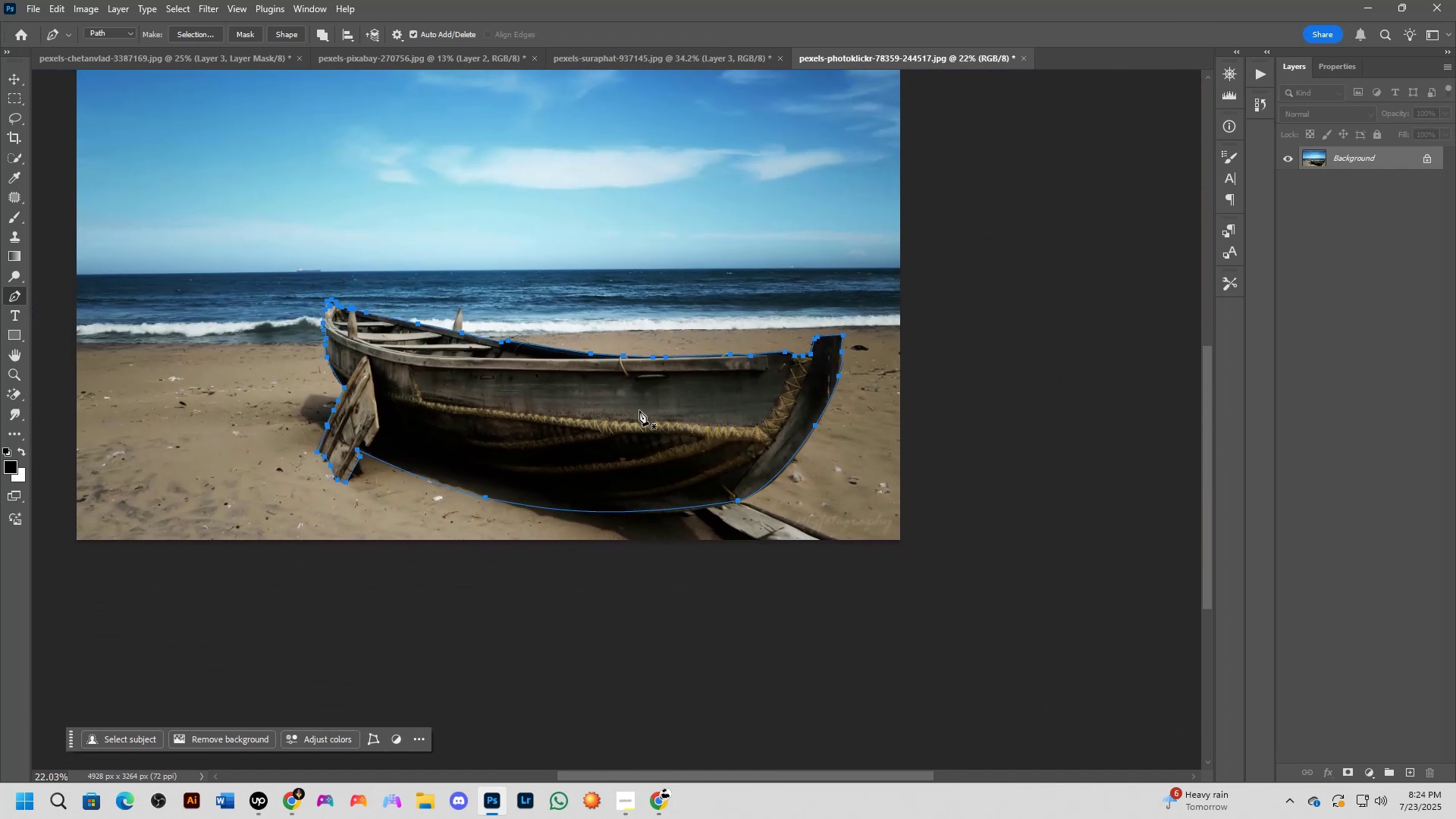 
key(Control+ControlLeft)
 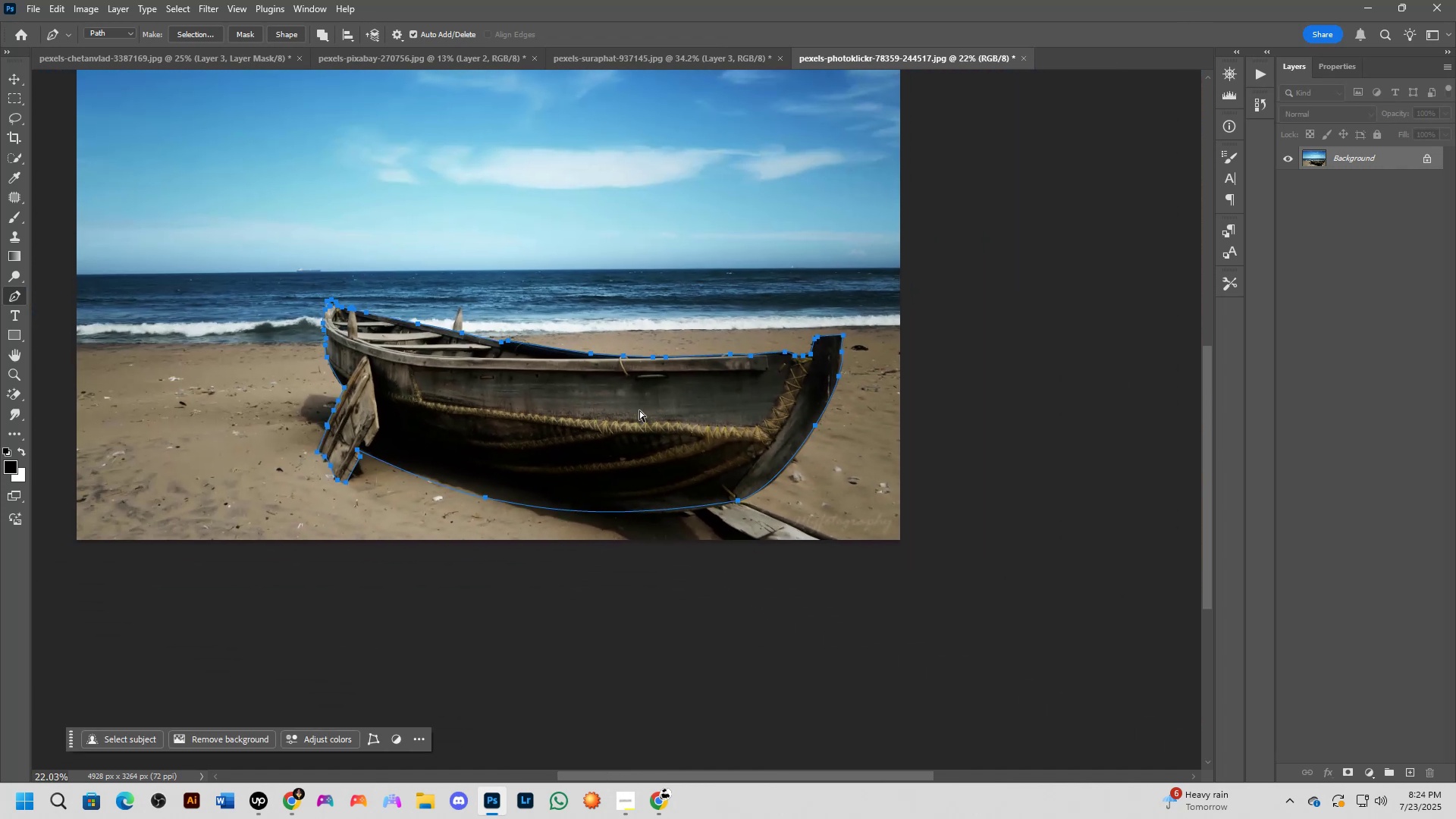 
key(Control+NumpadEnter)
 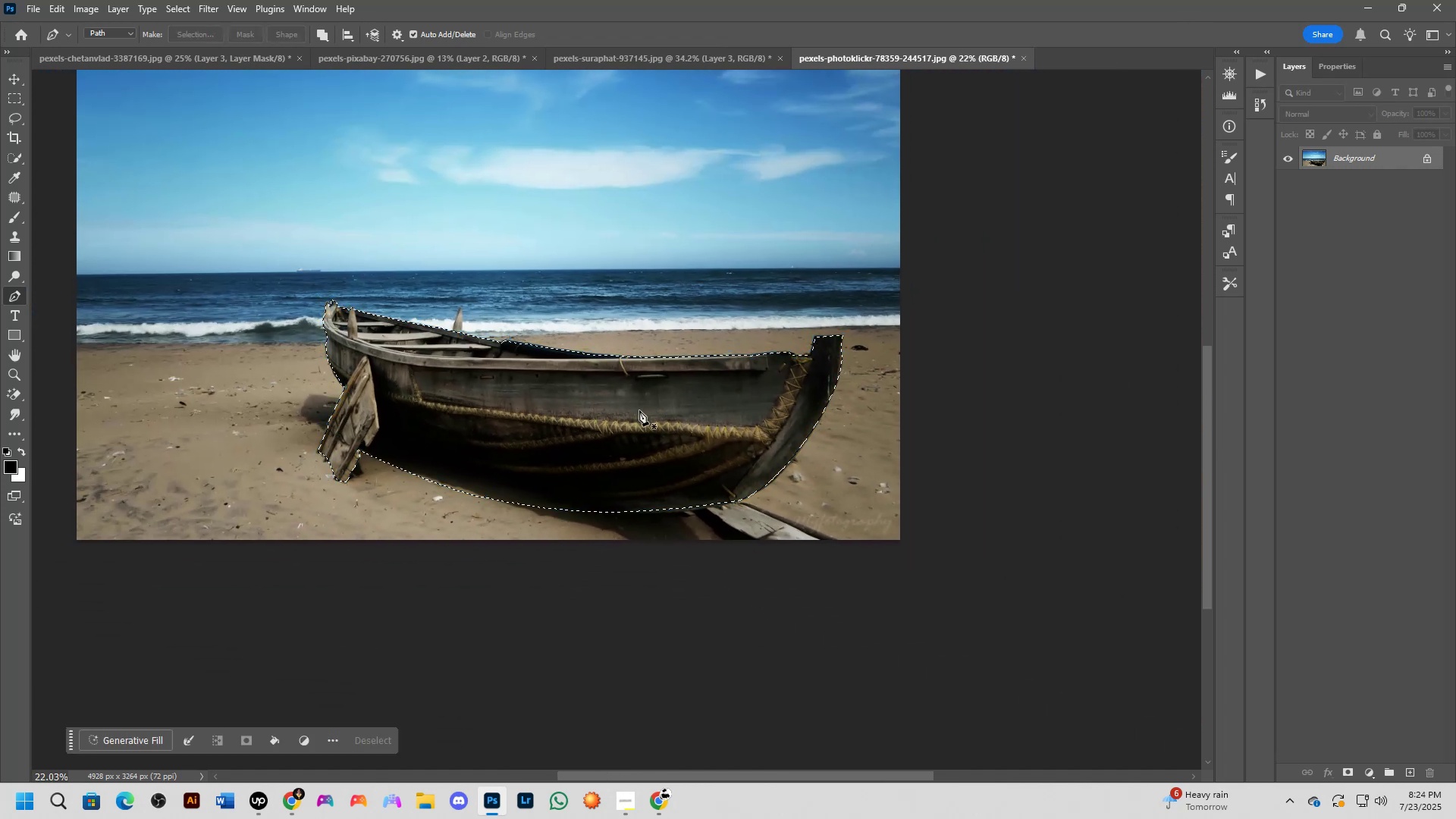 
key(Control+J)
 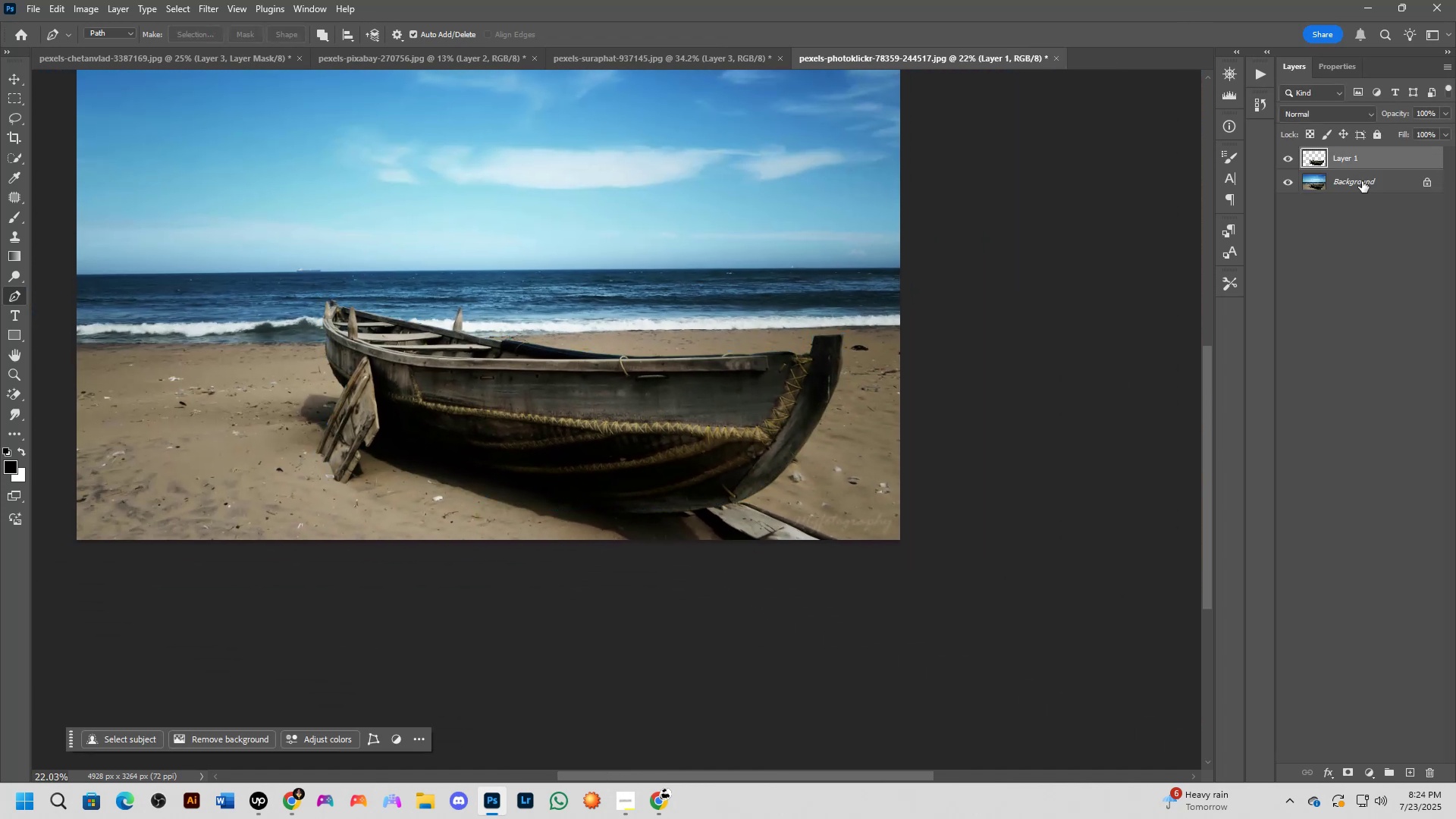 
left_click_drag(start_coordinate=[1380, 155], to_coordinate=[617, 364])
 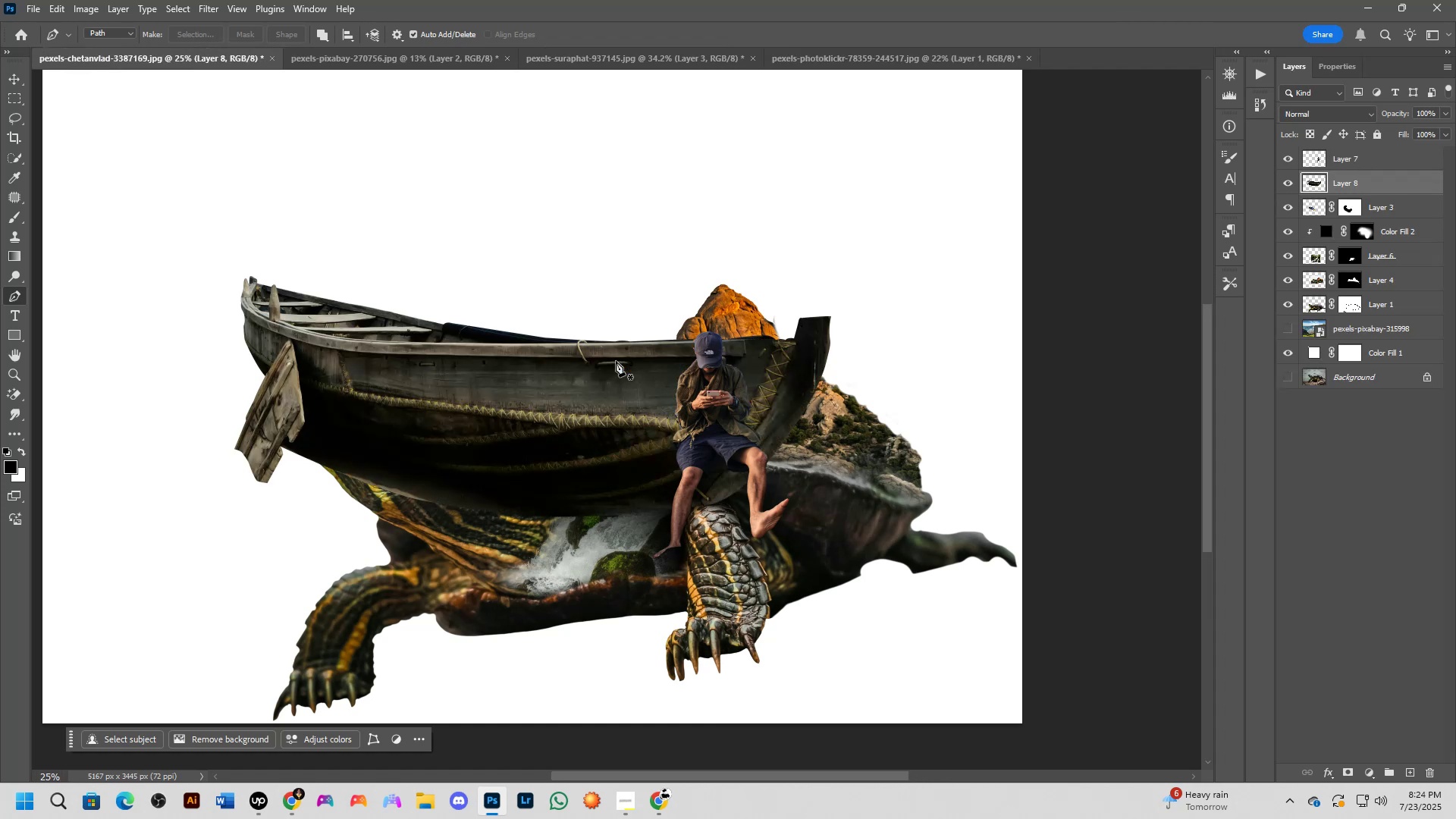 
hold_key(key=ShiftLeft, duration=0.56)
 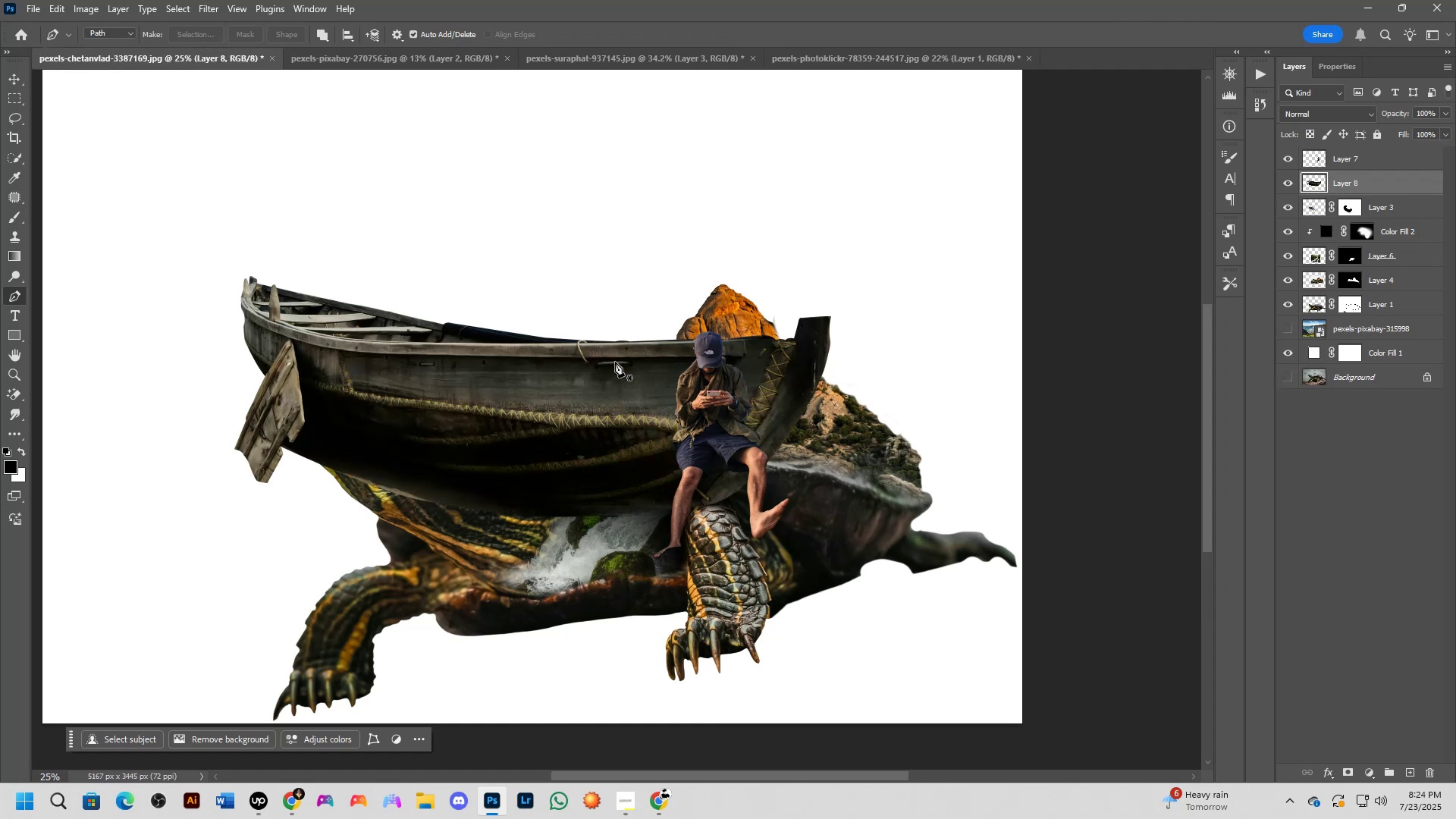 
hold_key(key=ControlLeft, duration=0.59)
left_click_drag(start_coordinate=[585, 402], to_coordinate=[628, 375])
 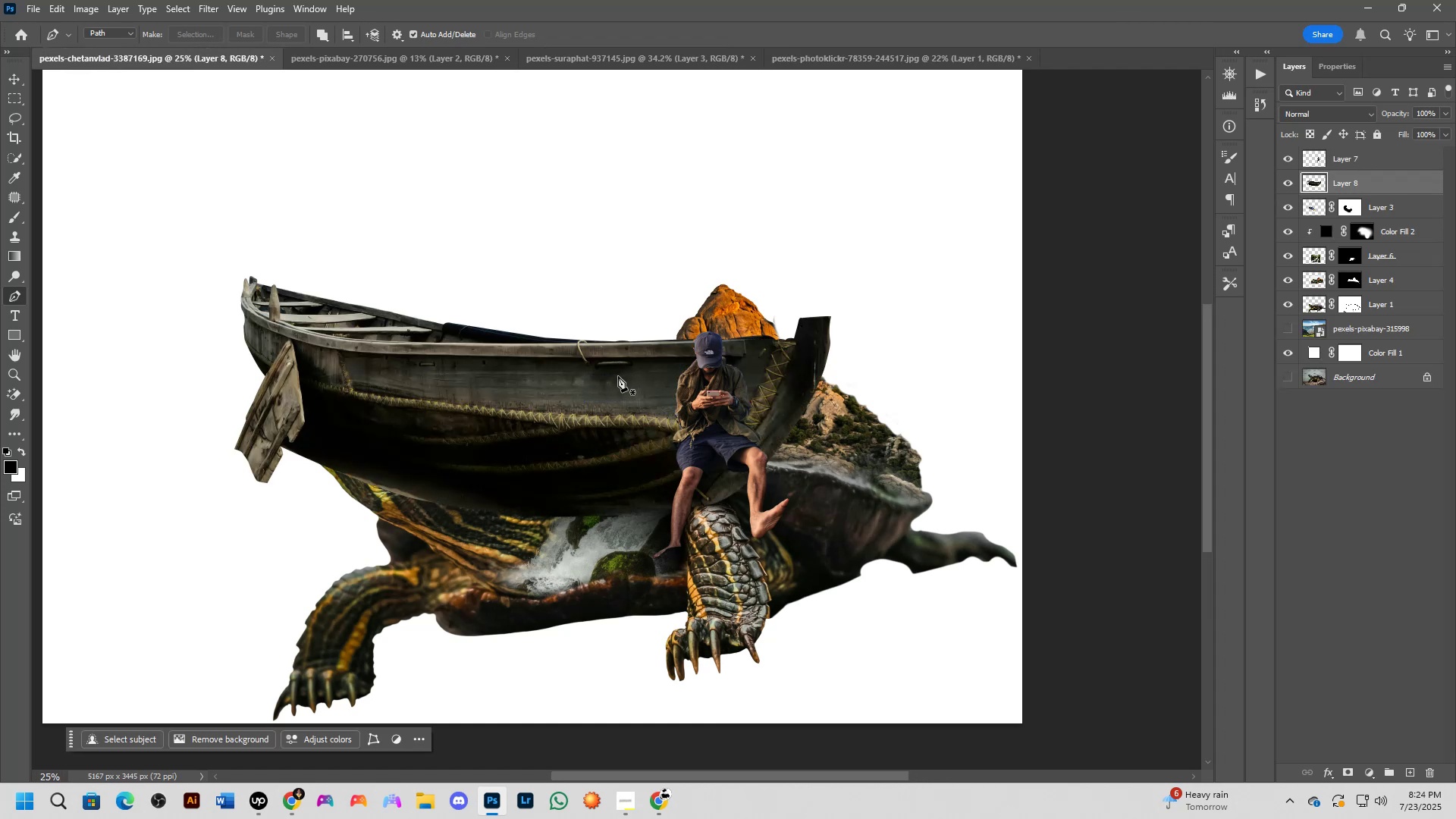 
key(B)
 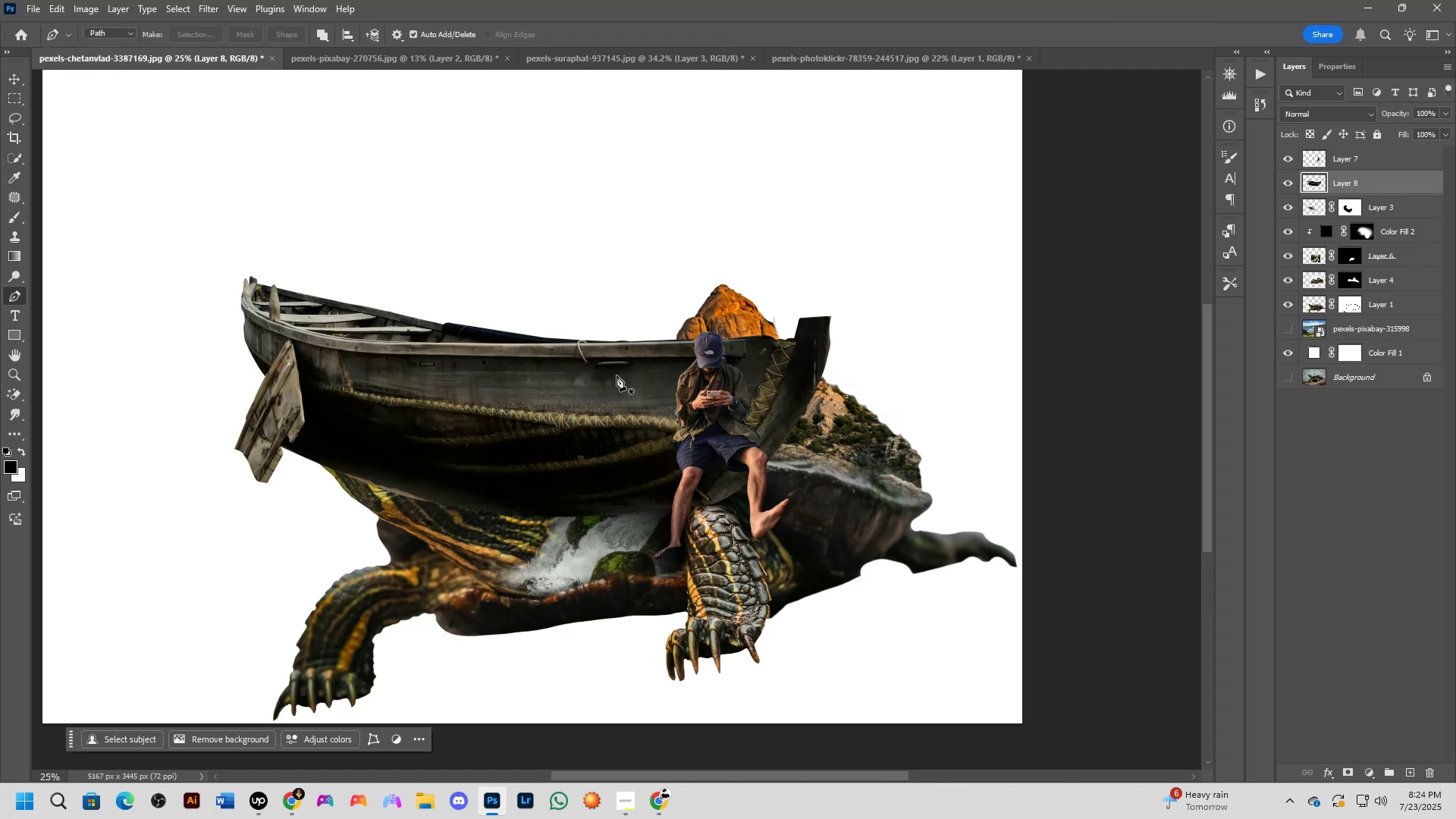 
key(Control+T)
 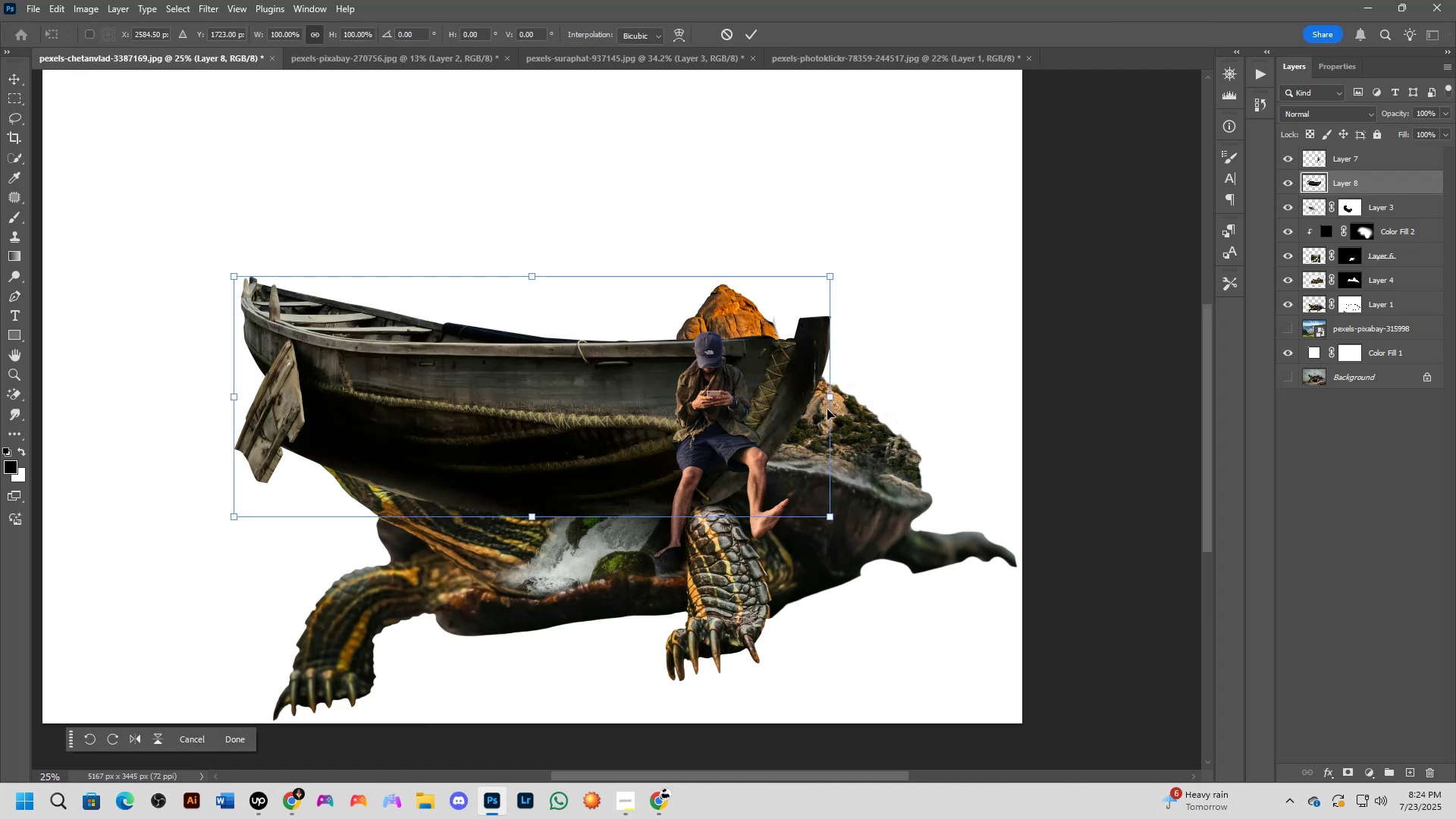 
left_click_drag(start_coordinate=[830, 396], to_coordinate=[418, 374])
 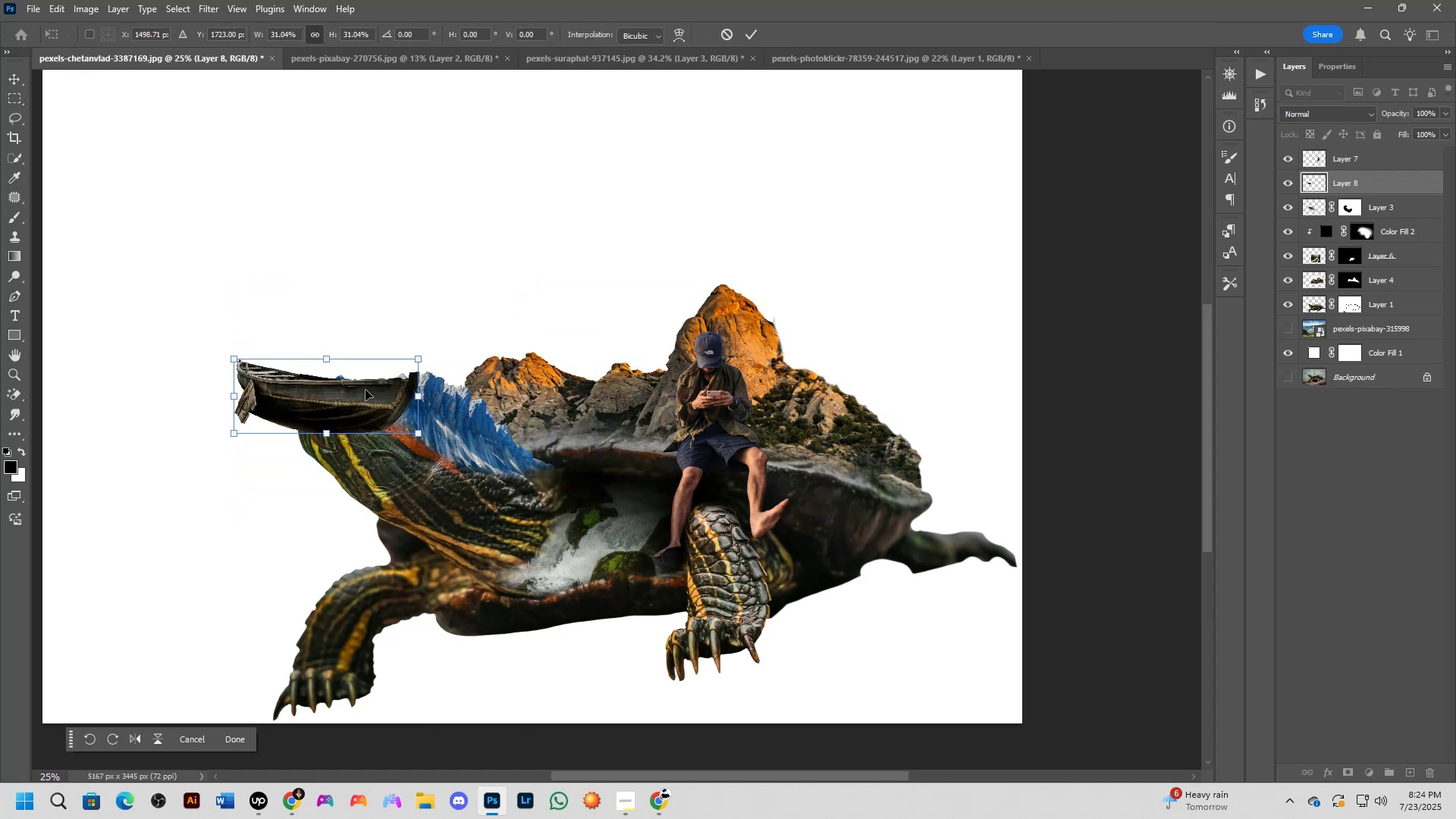 
left_click_drag(start_coordinate=[360, 391], to_coordinate=[887, 484])
 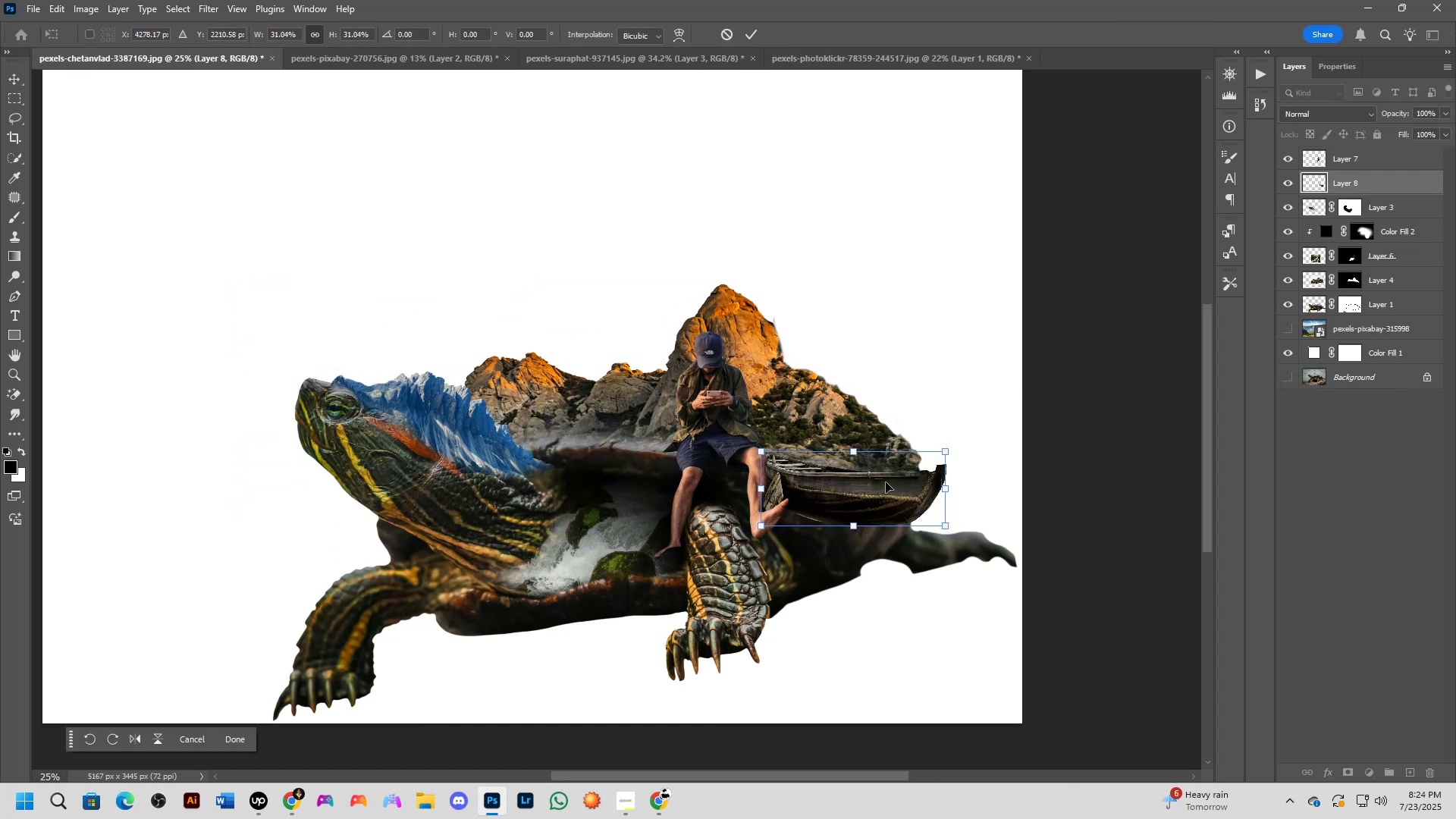 
right_click([886, 482])
 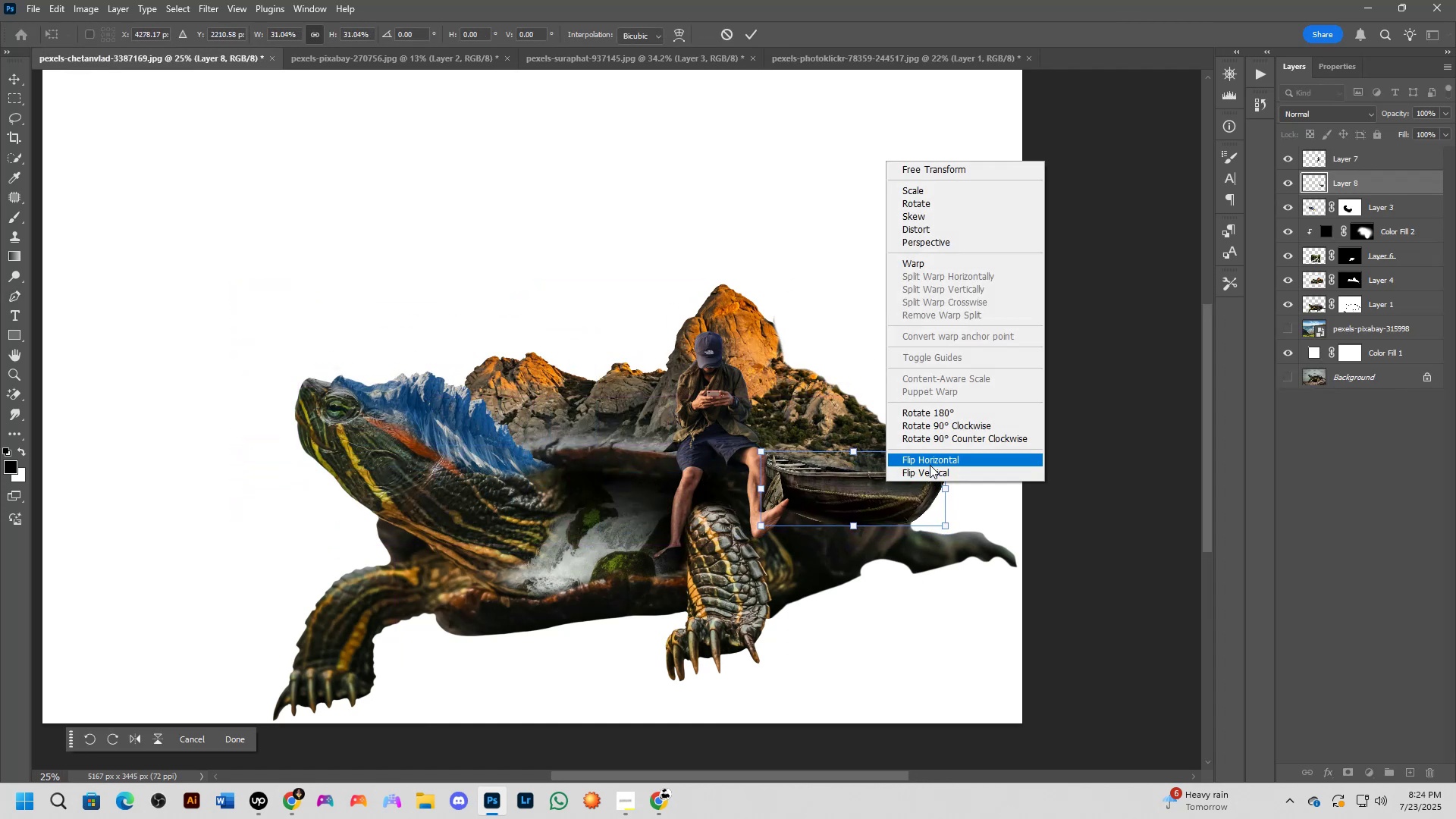 
left_click([930, 465])
 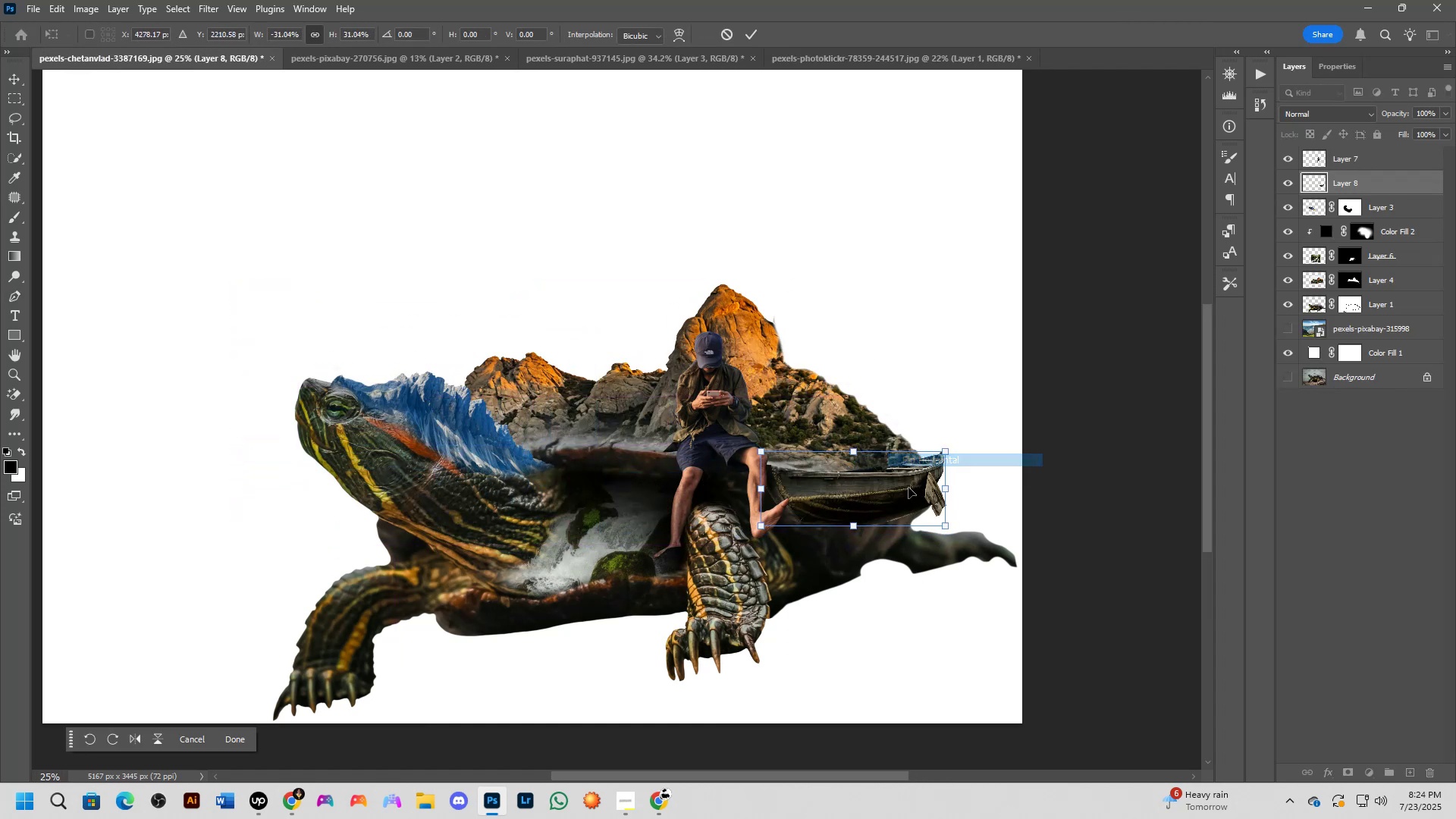 
left_click_drag(start_coordinate=[904, 488], to_coordinate=[754, 410])
 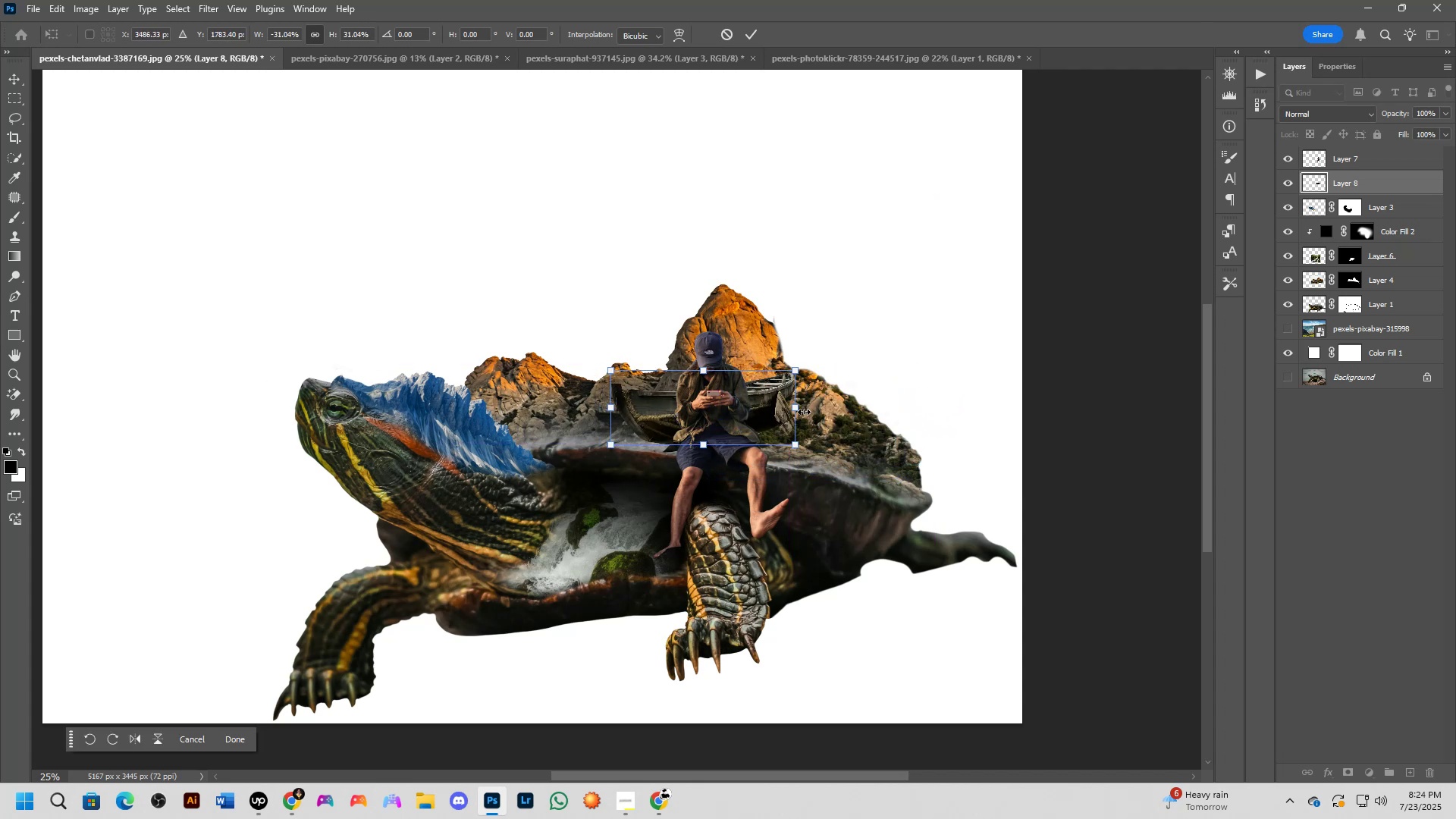 
left_click_drag(start_coordinate=[800, 408], to_coordinate=[826, 409])
 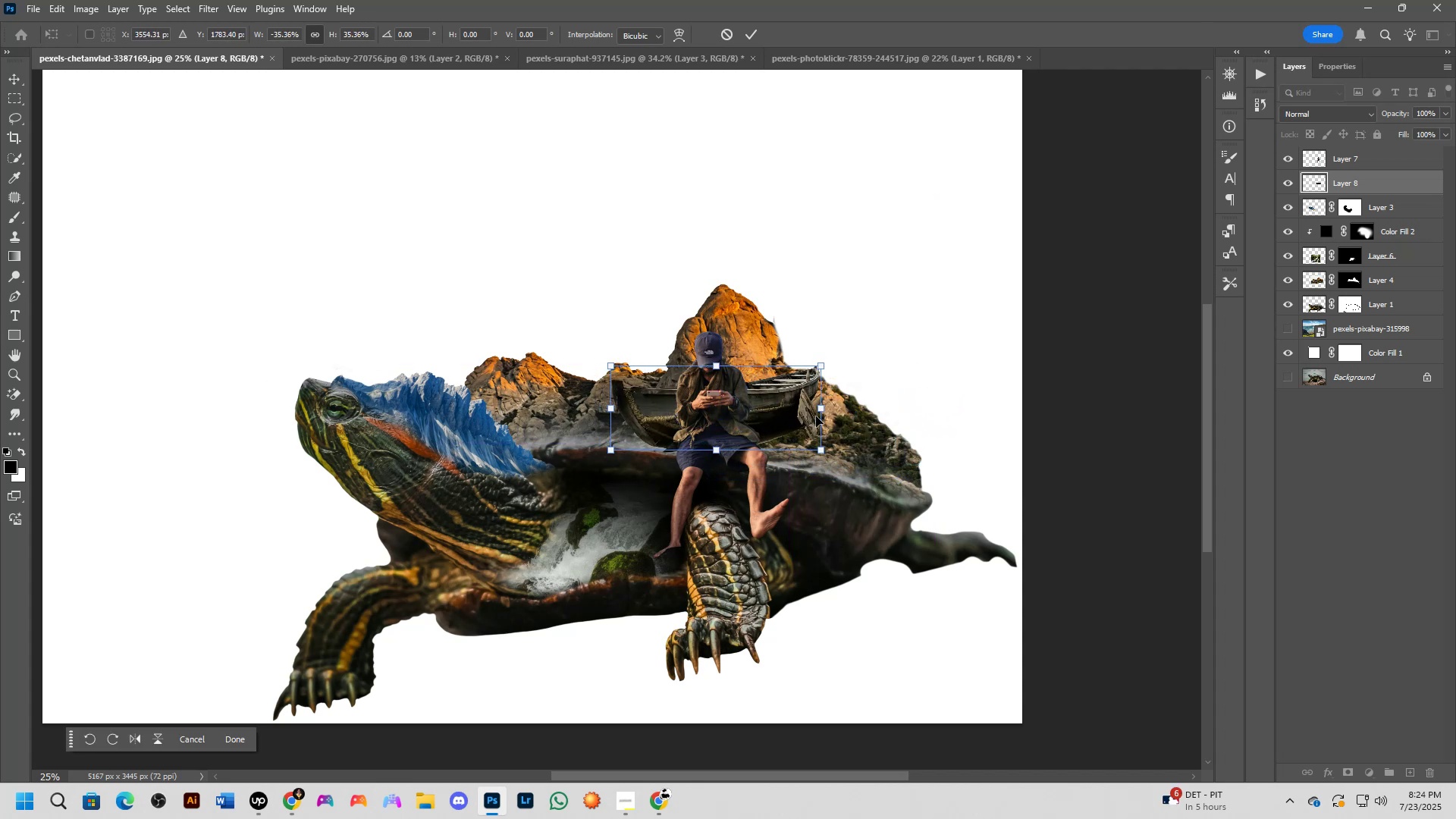 
scroll: coordinate [774, 424], scroll_direction: up, amount: 4.0
 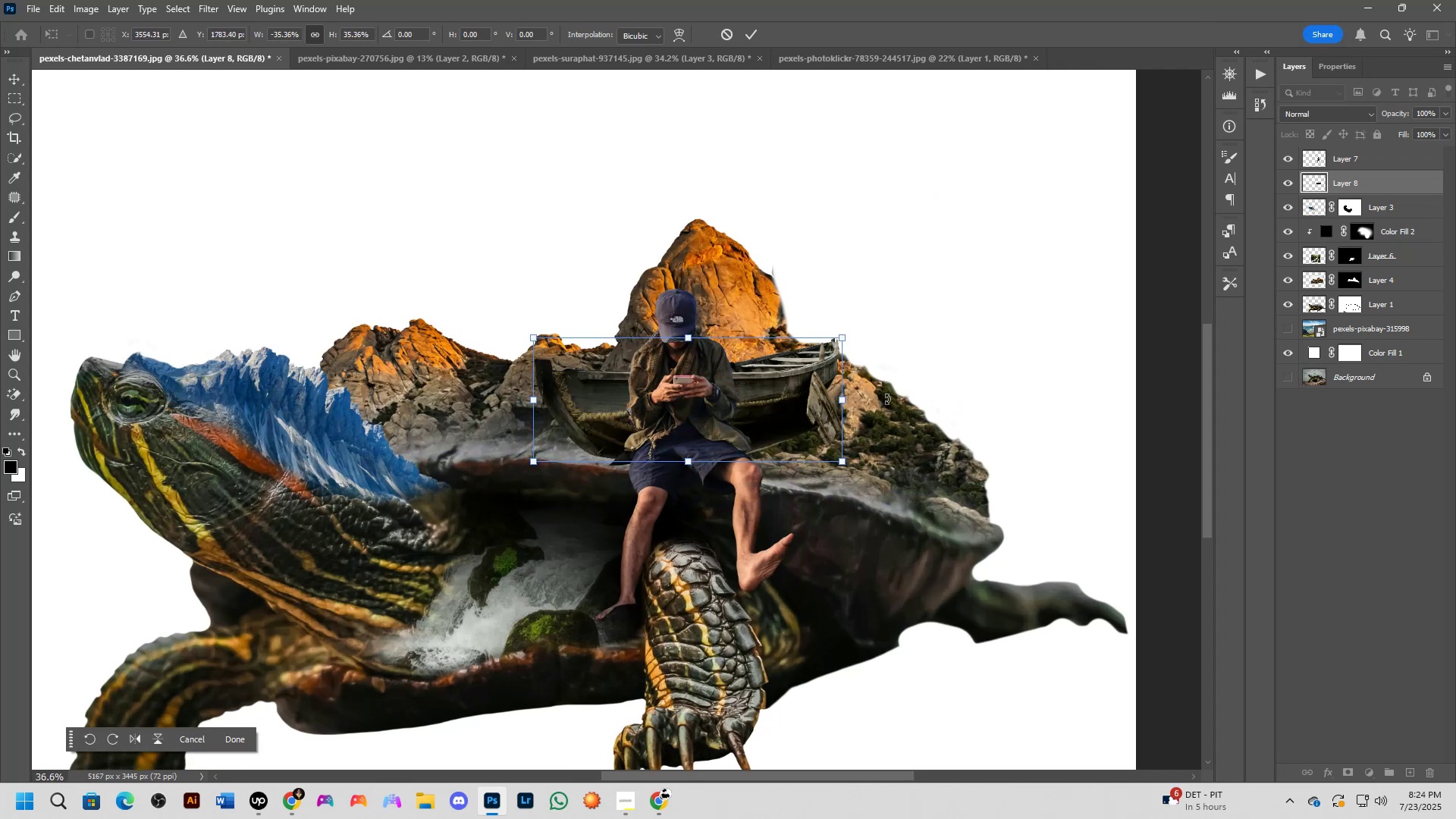 
right_click([755, 404])
 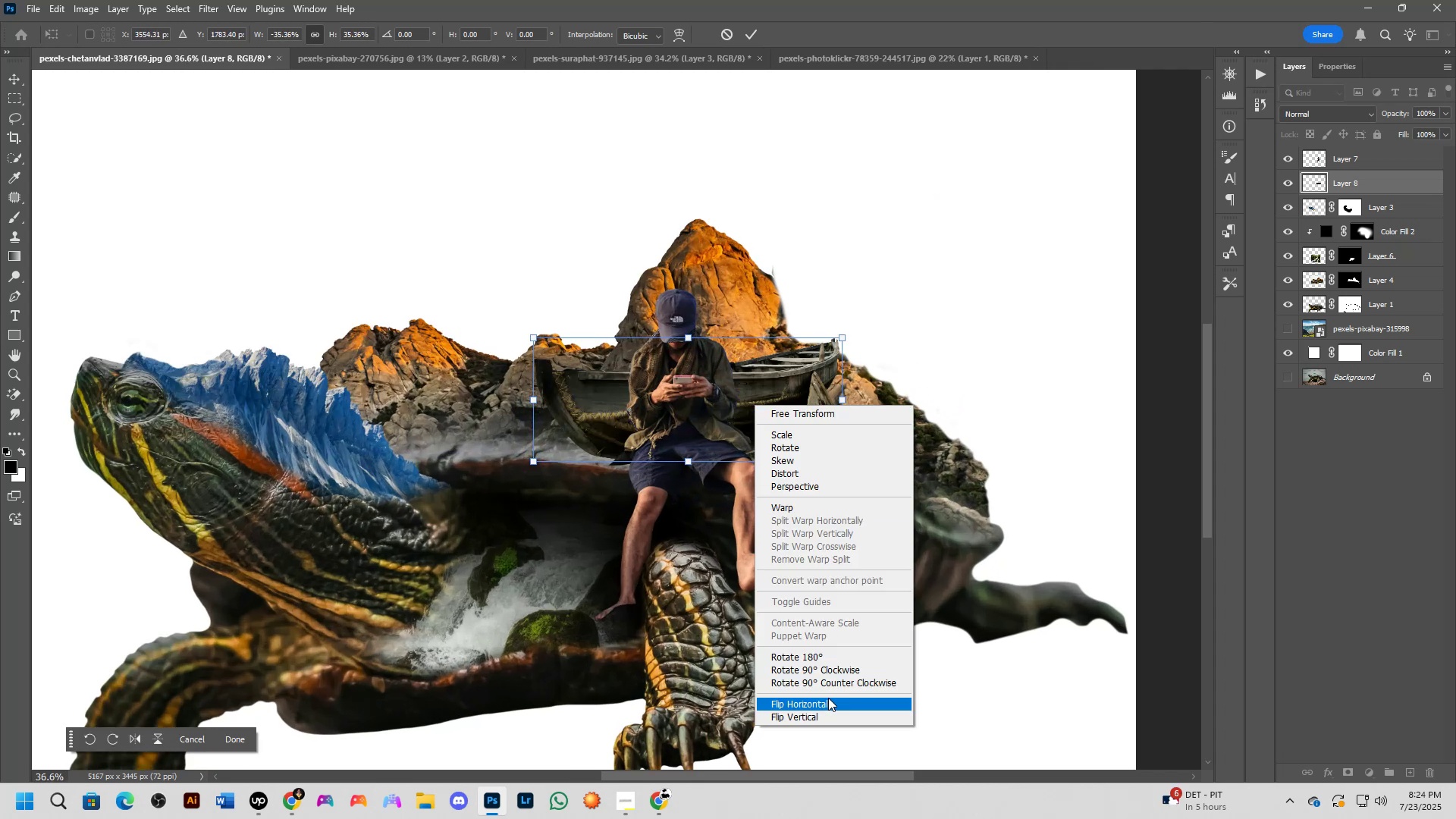 
left_click([825, 701])
 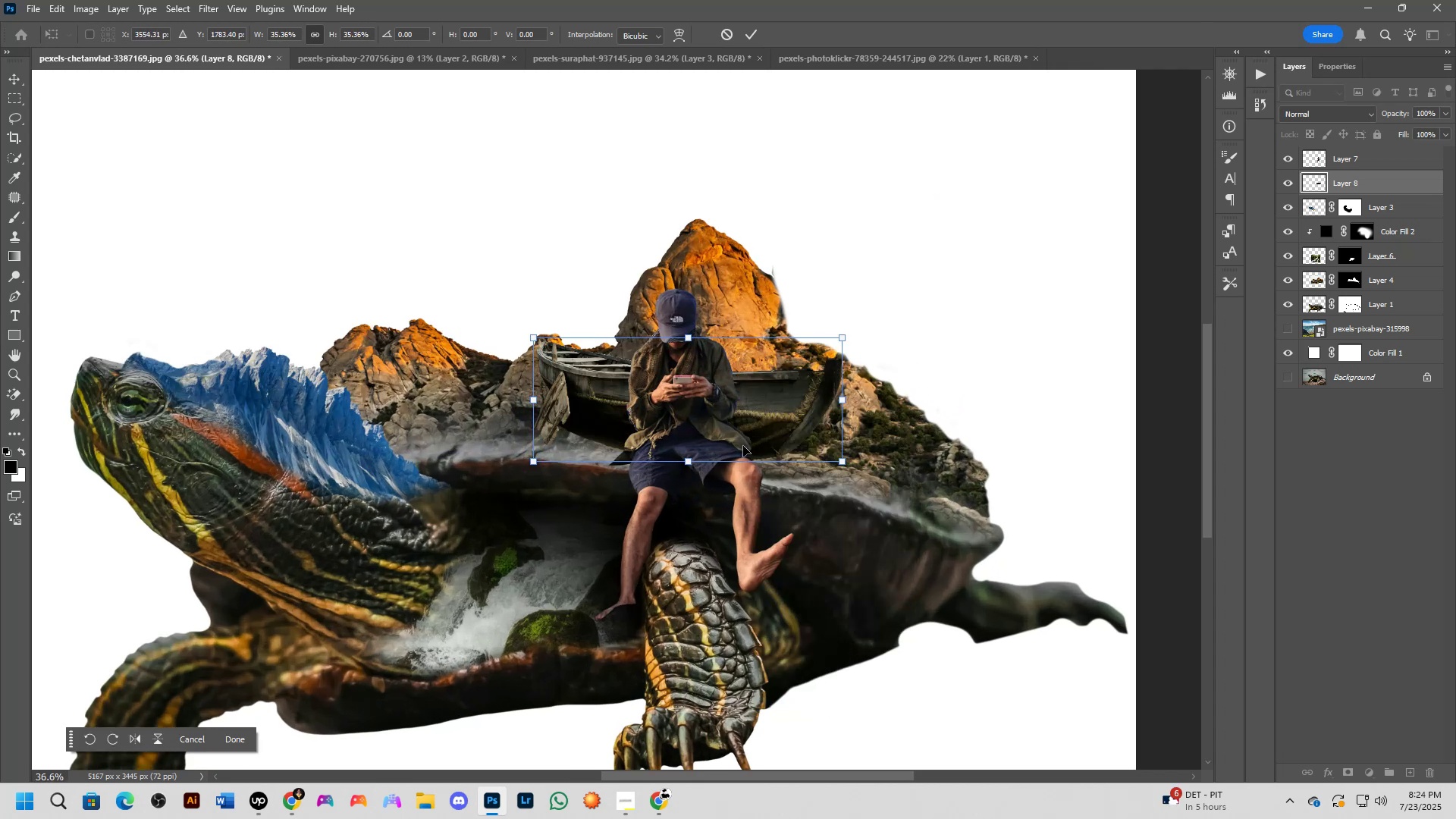 
left_click_drag(start_coordinate=[737, 424], to_coordinate=[934, 444])
 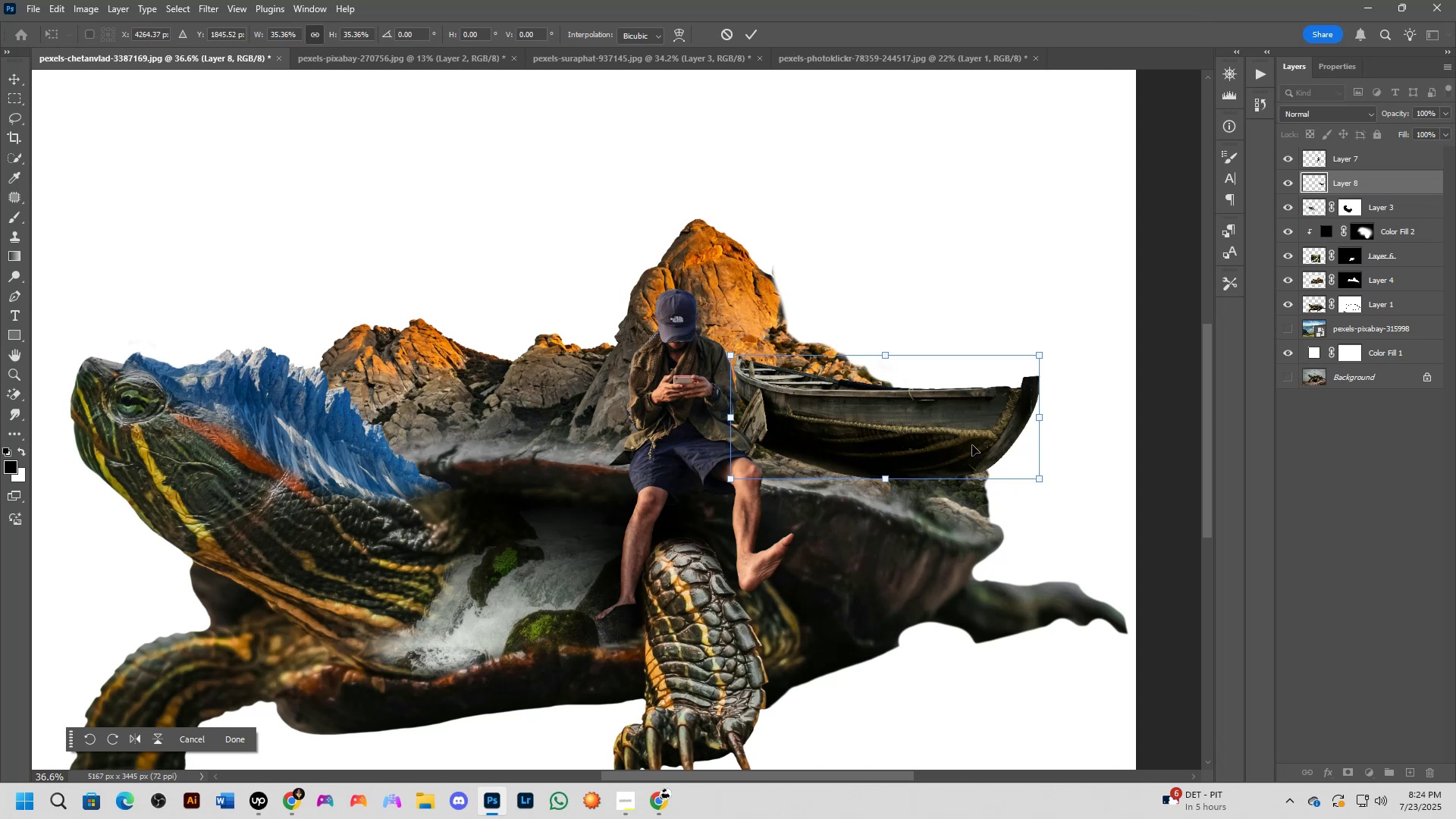 
left_click_drag(start_coordinate=[940, 419], to_coordinate=[616, 328])
 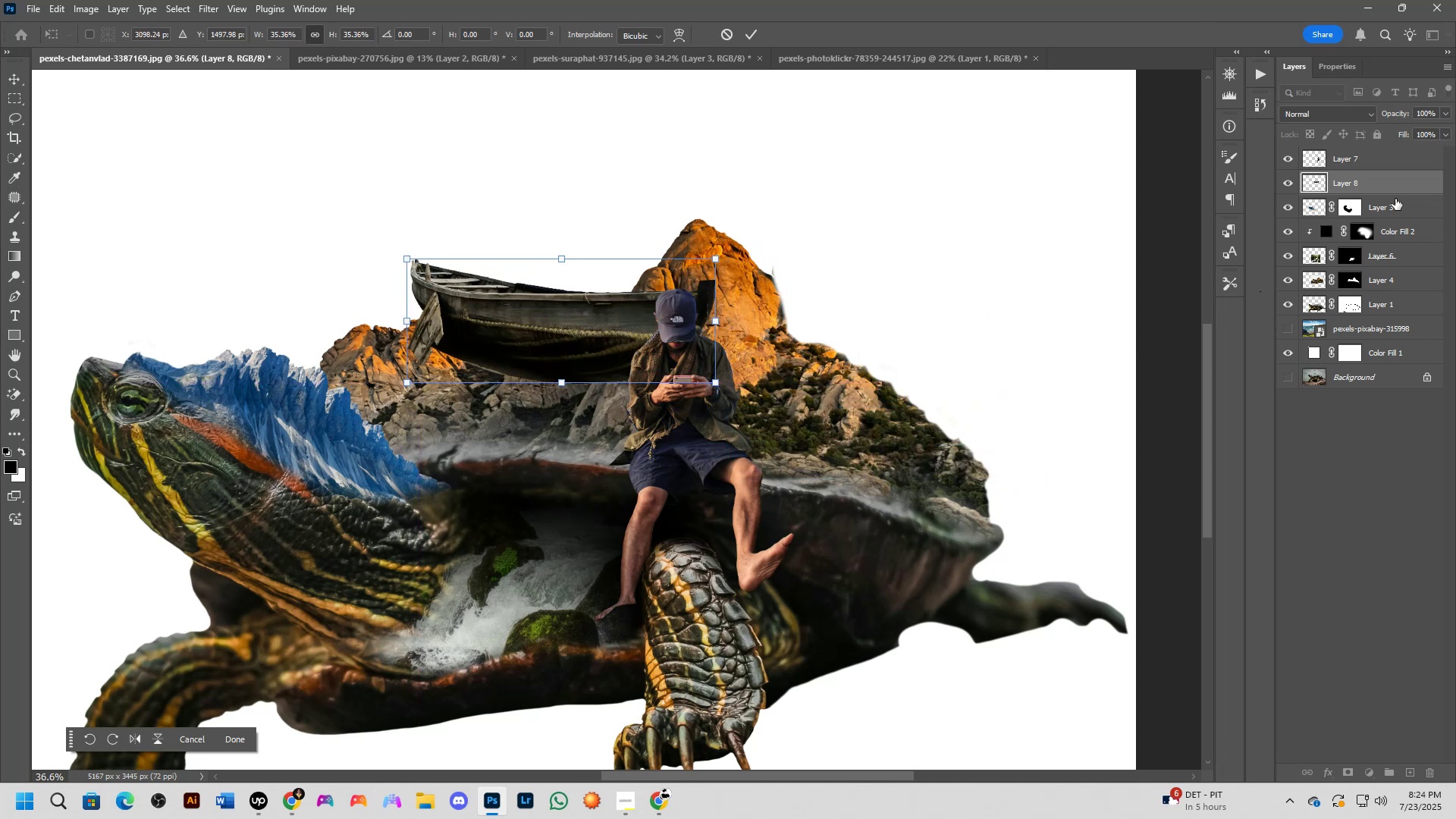 
left_click_drag(start_coordinate=[1398, 186], to_coordinate=[1397, 304])
 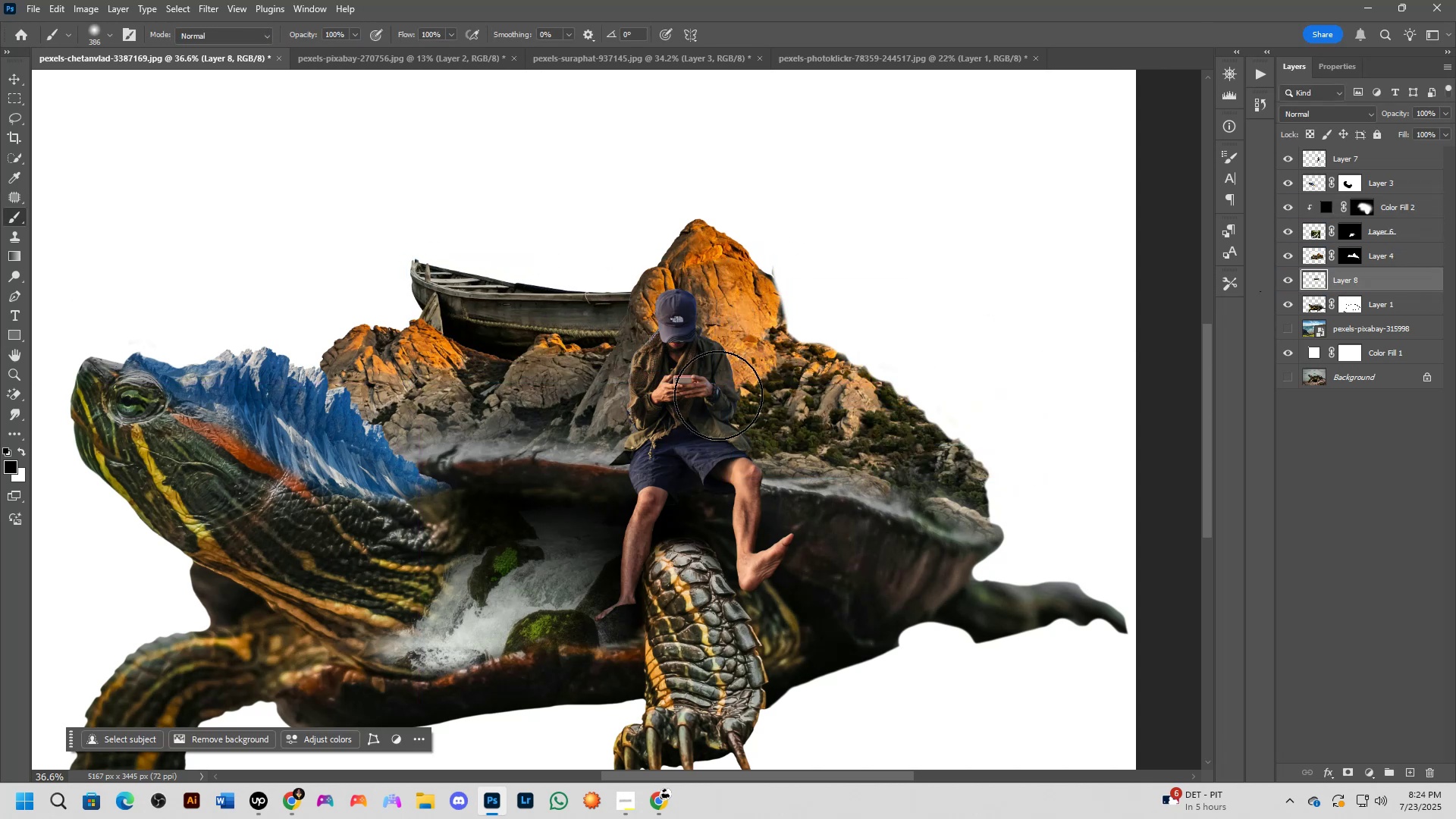 
hold_key(key=Space, duration=0.47)
 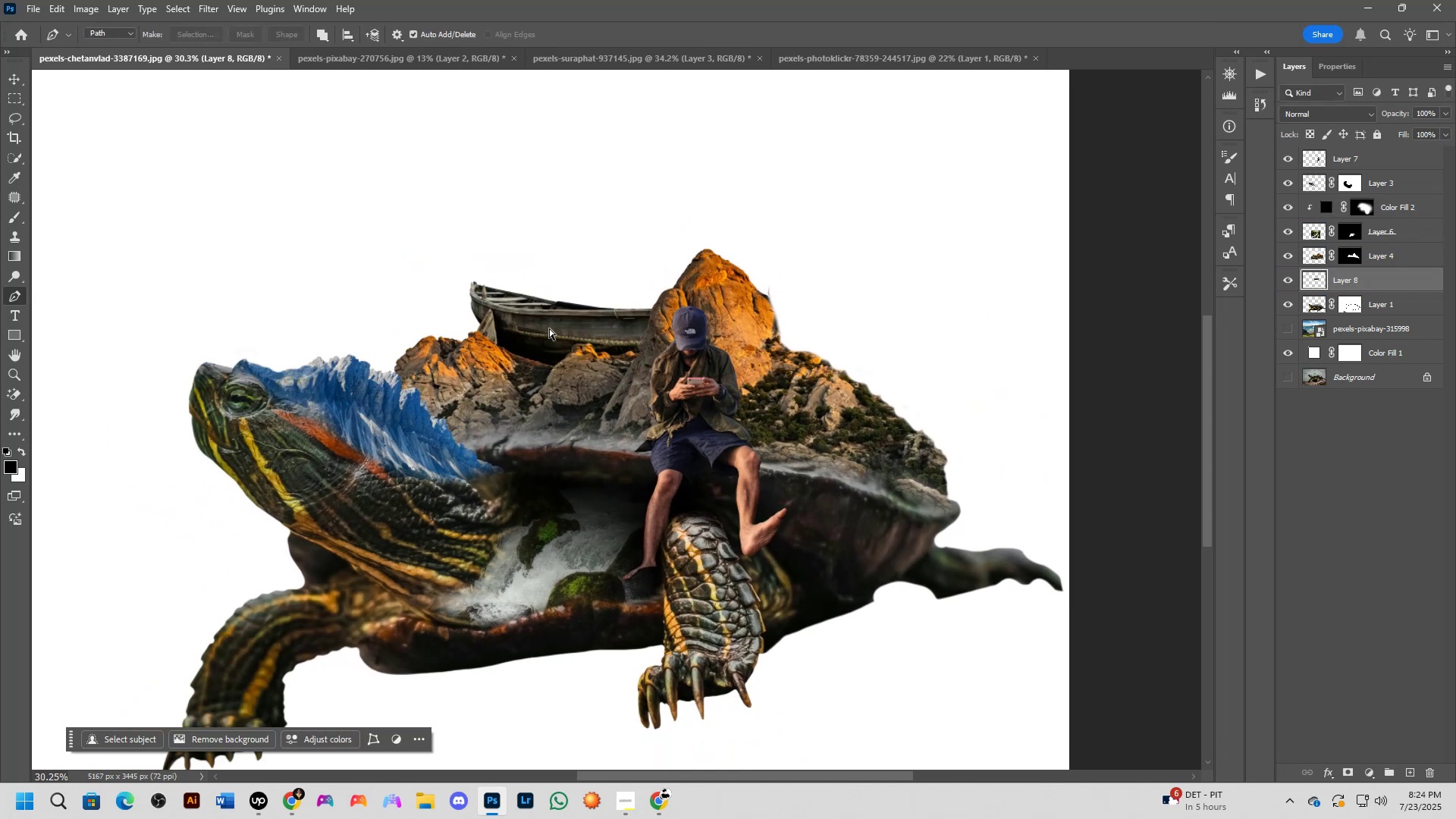 
left_click_drag(start_coordinate=[509, 414], to_coordinate=[550, 420])
 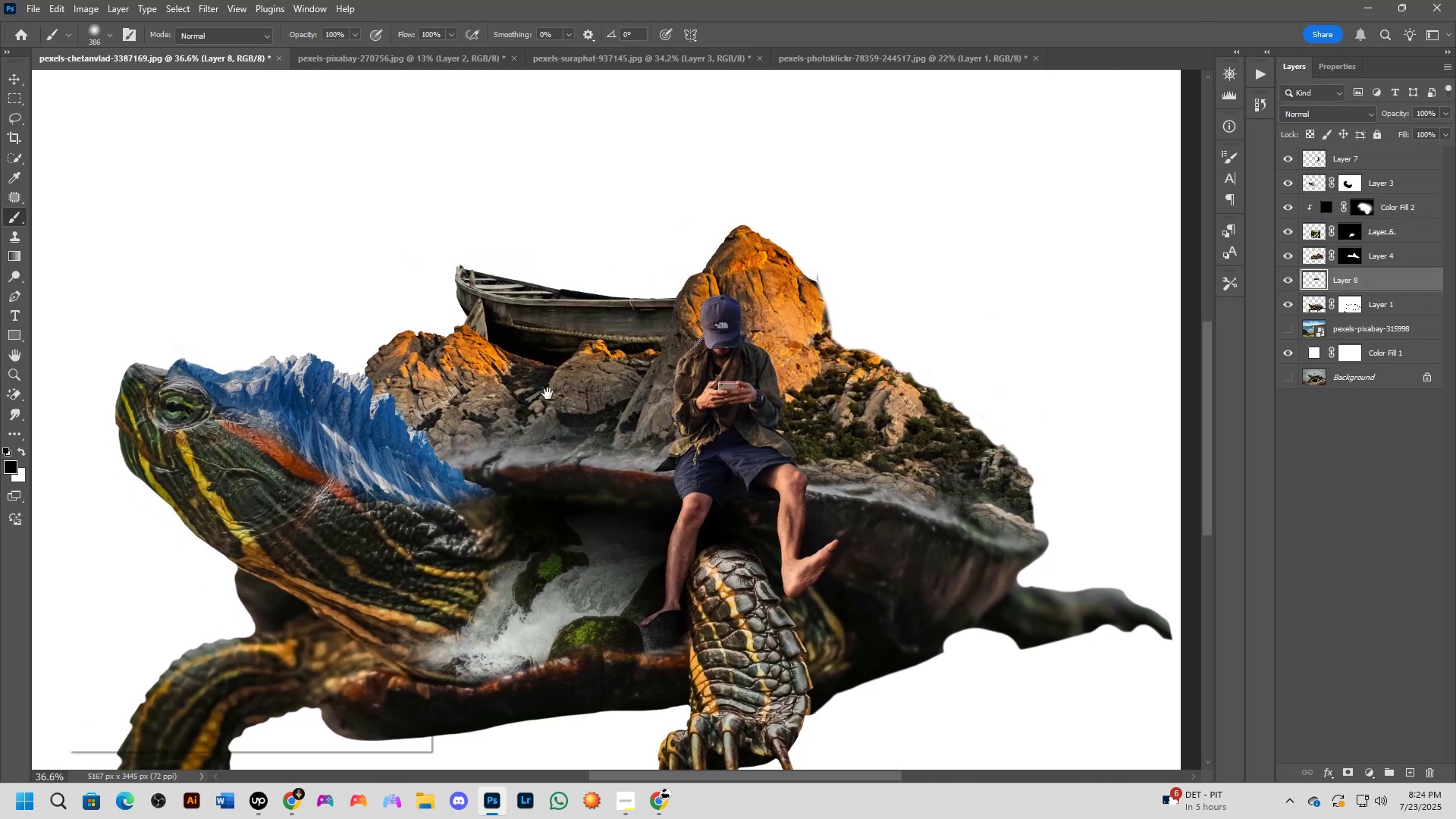 
scroll: coordinate [537, 361], scroll_direction: down, amount: 2.0
 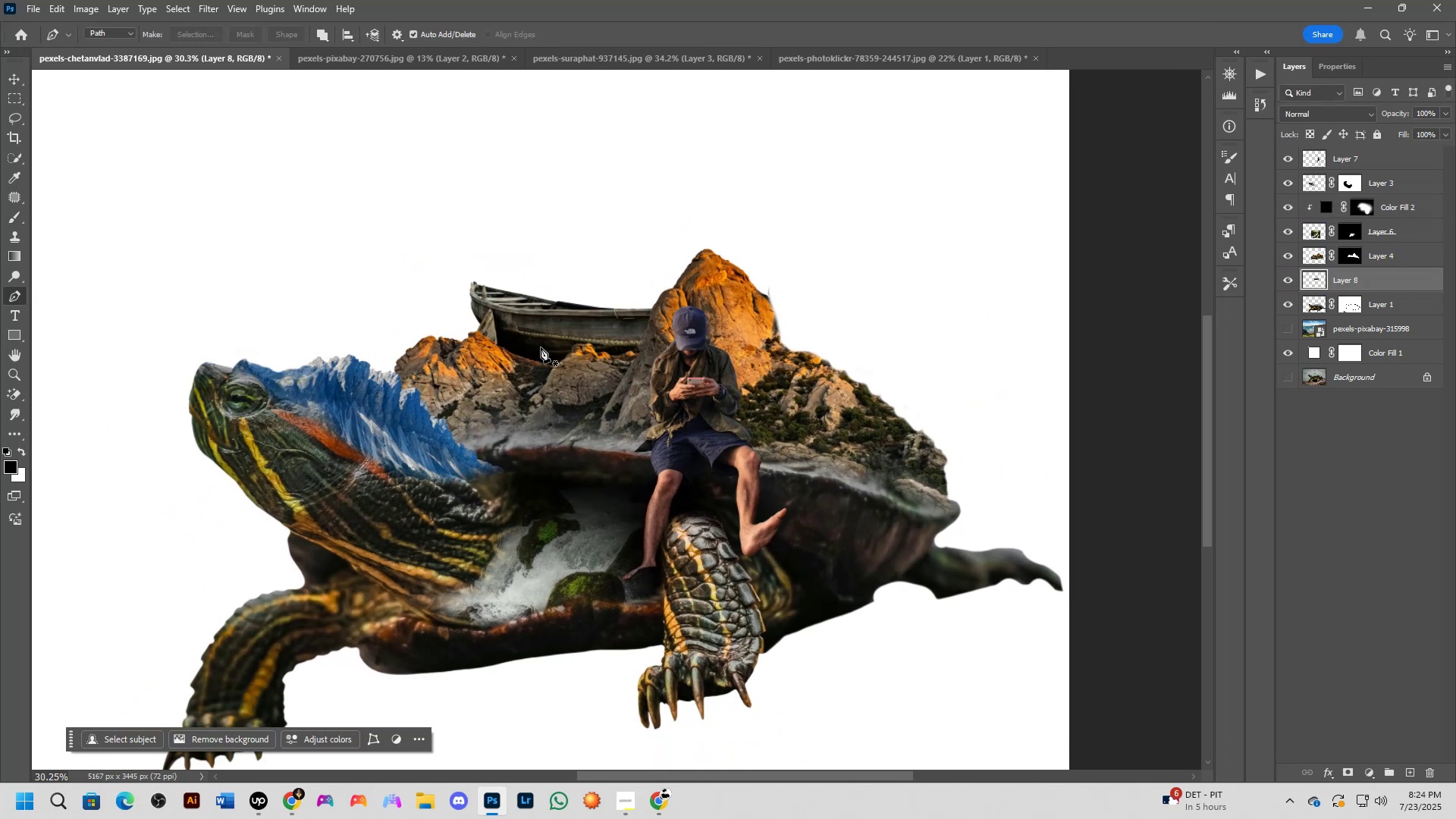 
hold_key(key=ControlLeft, duration=0.9)
left_click_drag(start_coordinate=[551, 327], to_coordinate=[555, 300])
 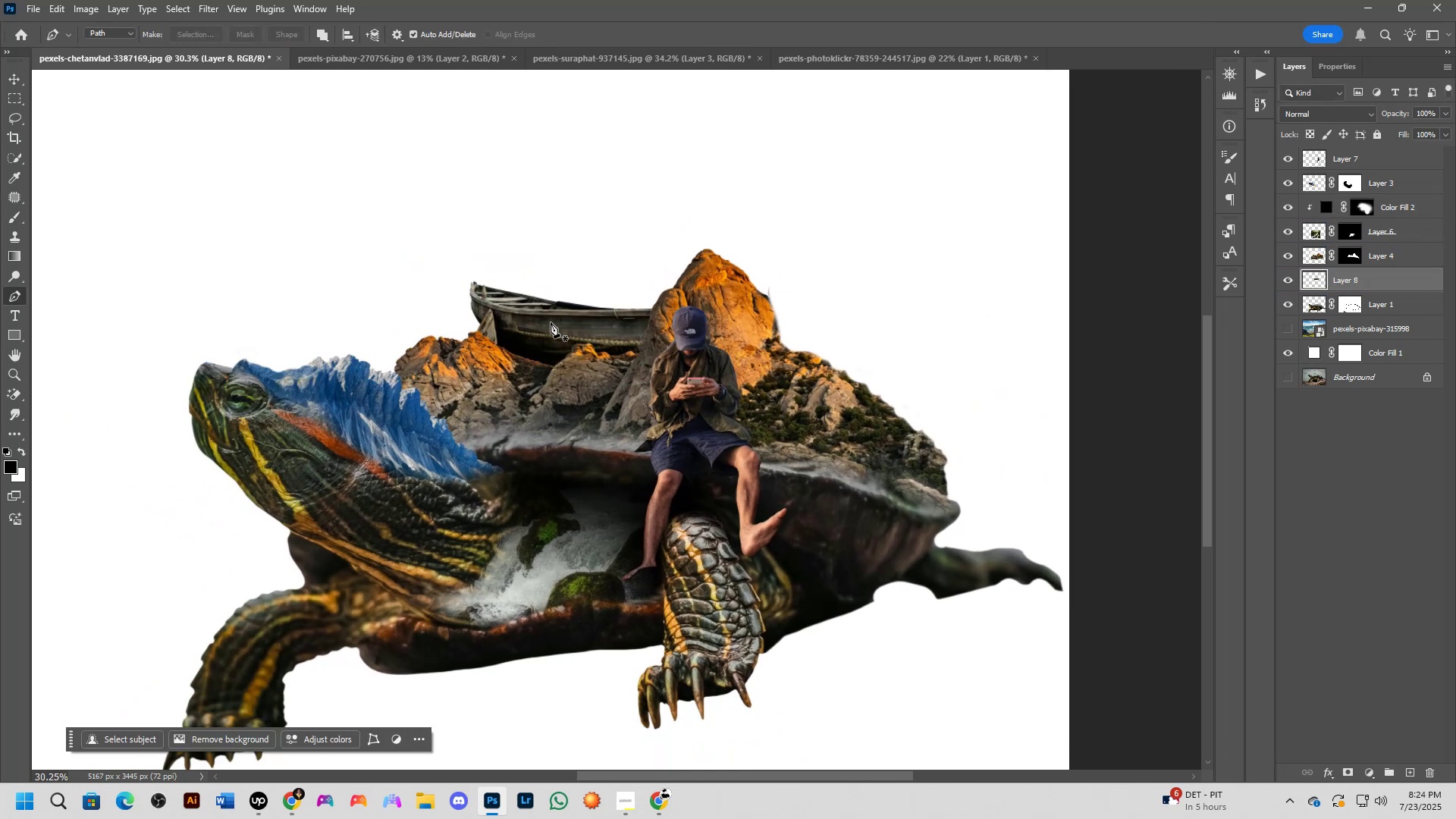 
key(B)
 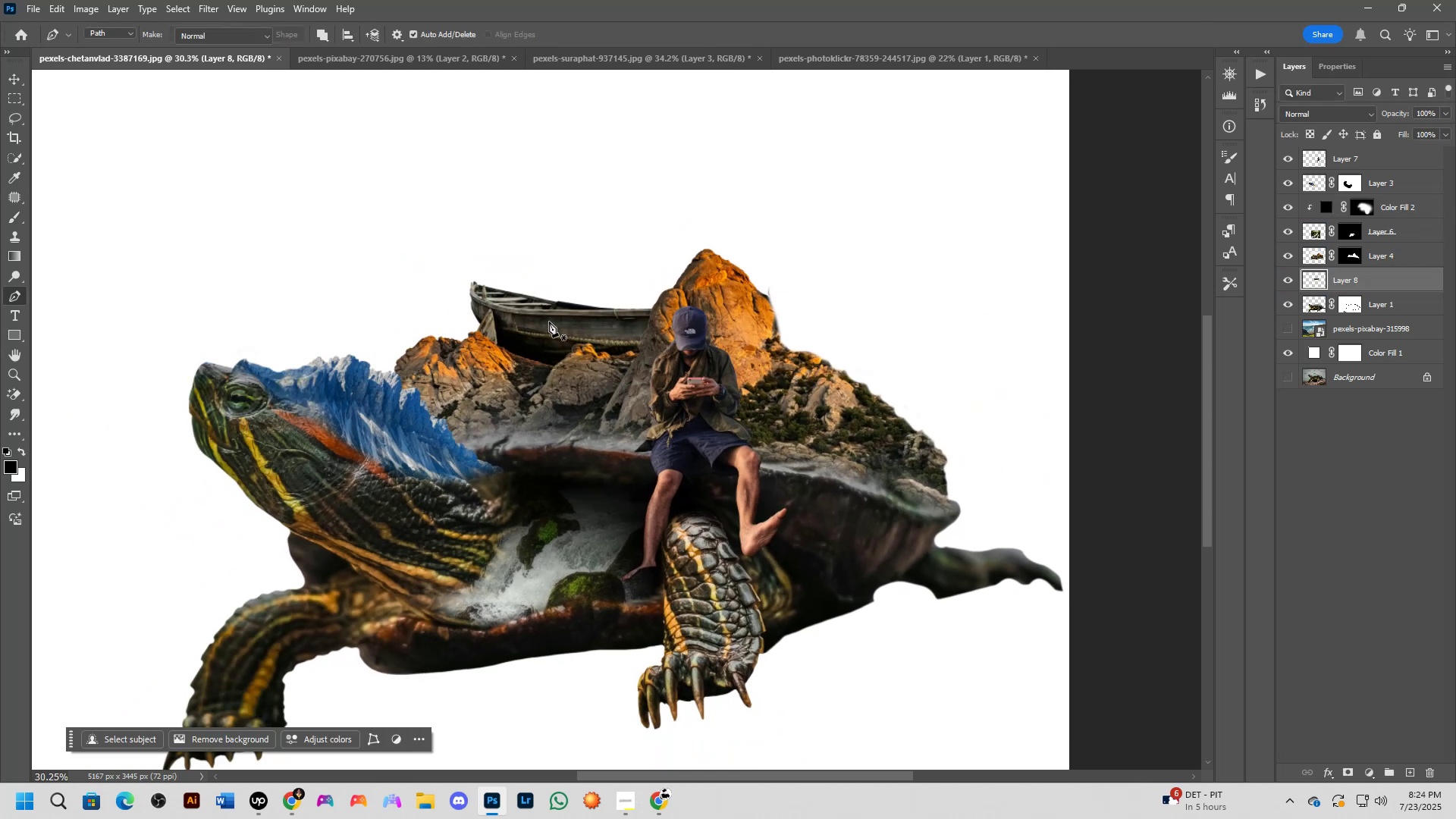 
hold_key(key=ControlLeft, duration=0.41)
left_click_drag(start_coordinate=[549, 322], to_coordinate=[512, 316])
 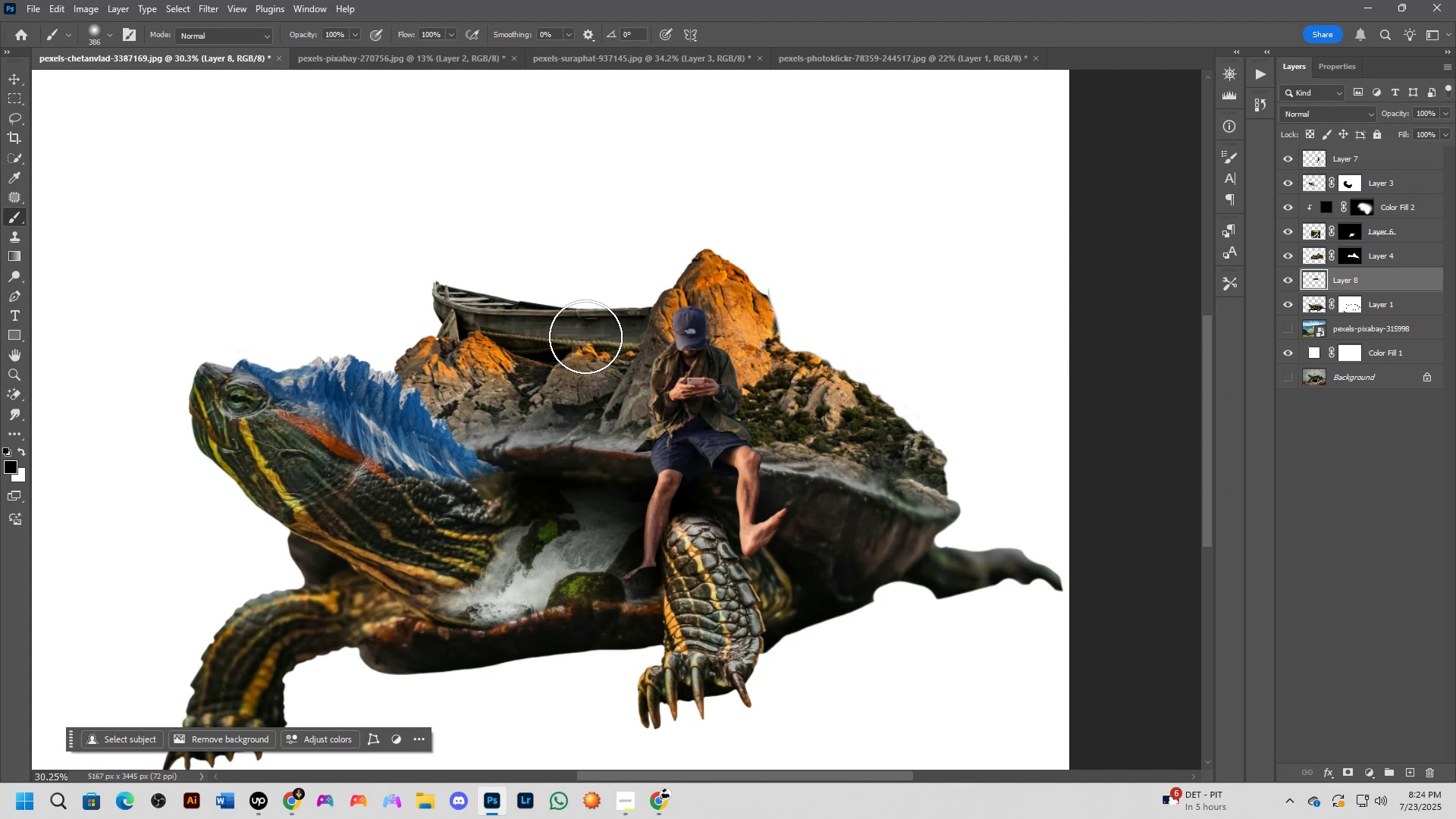 
scroll: coordinate [583, 336], scroll_direction: down, amount: 4.0
 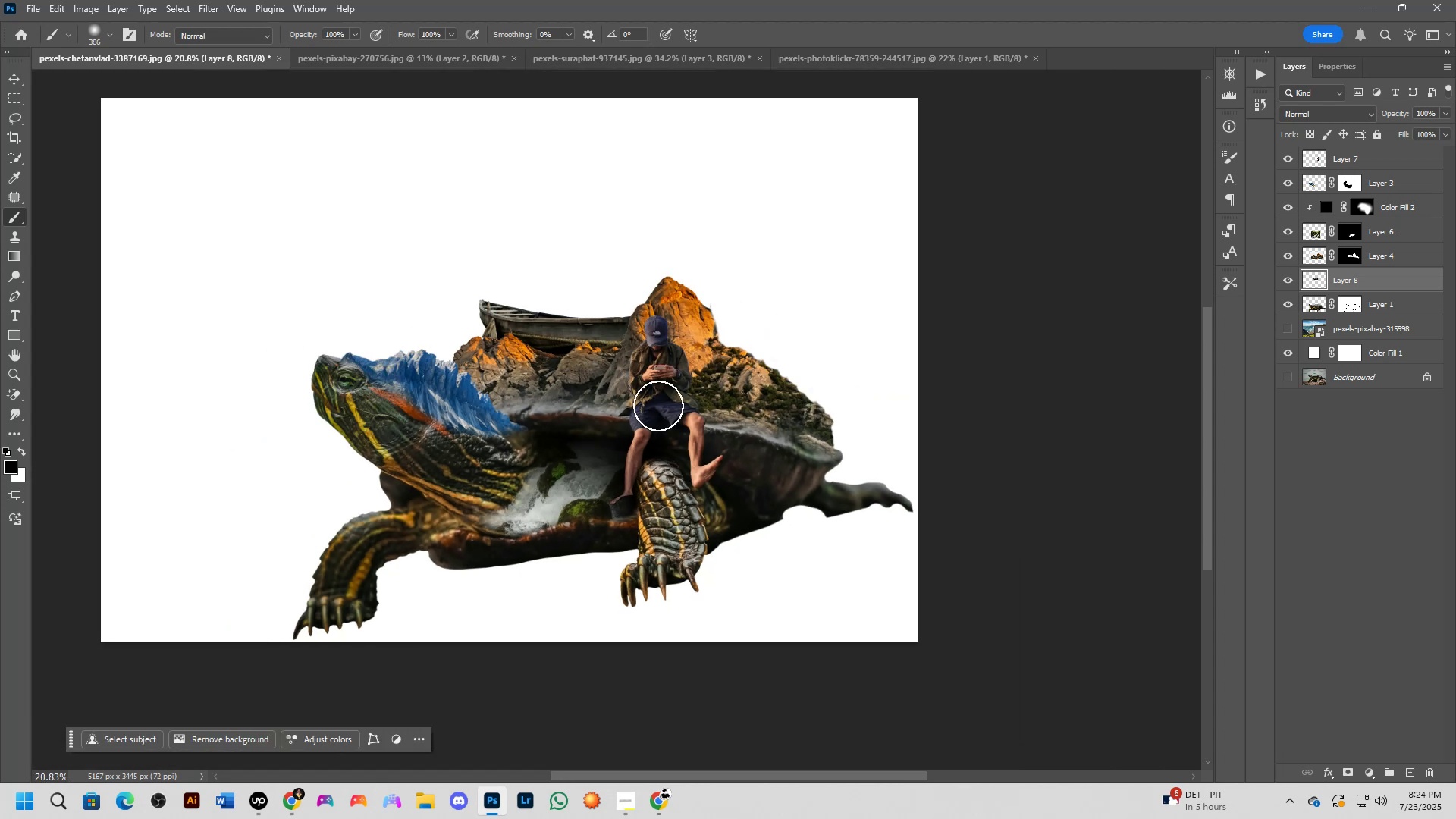 
hold_key(key=Space, duration=0.48)
 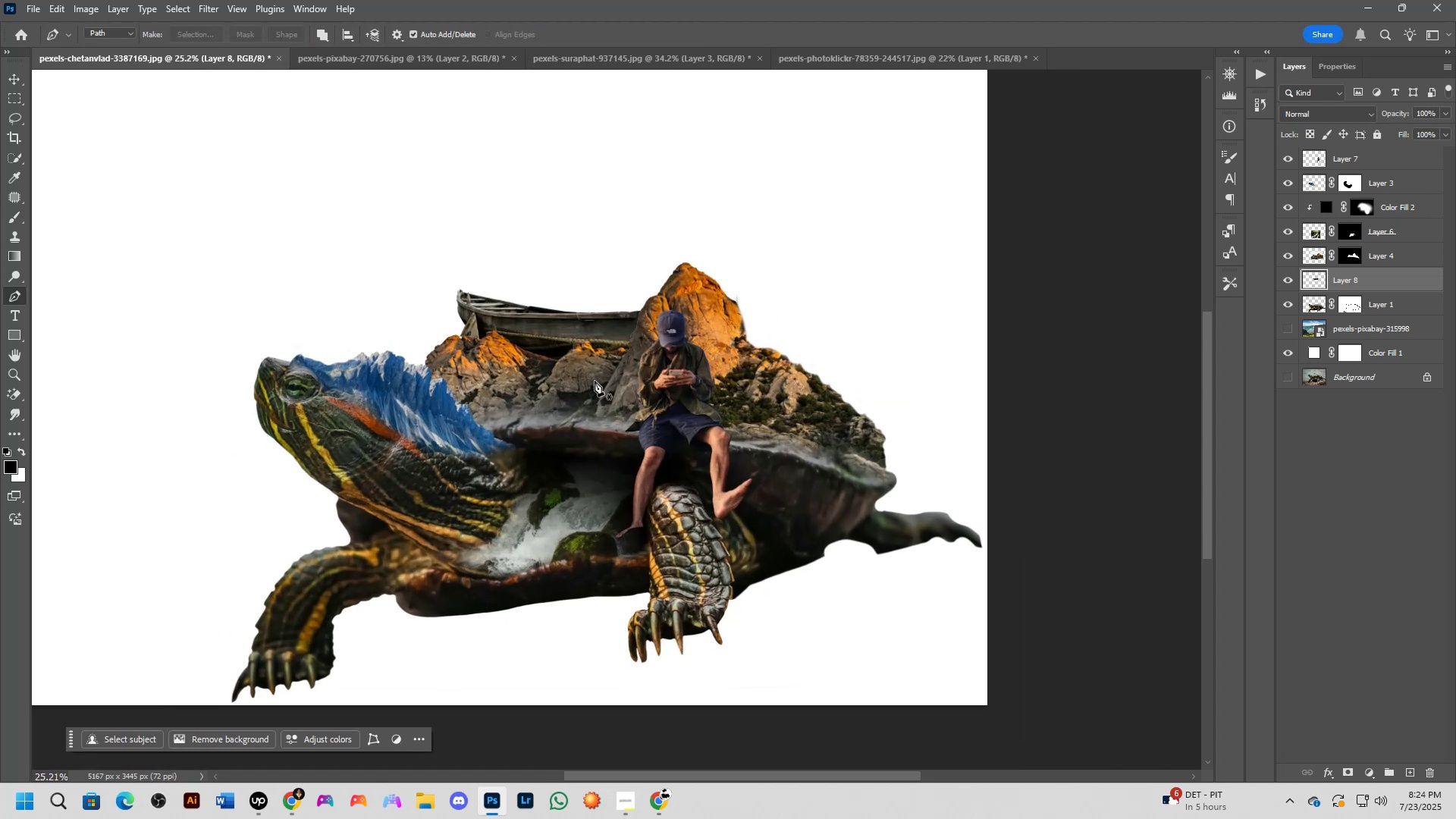 
left_click_drag(start_coordinate=[663, 419], to_coordinate=[664, 425])
 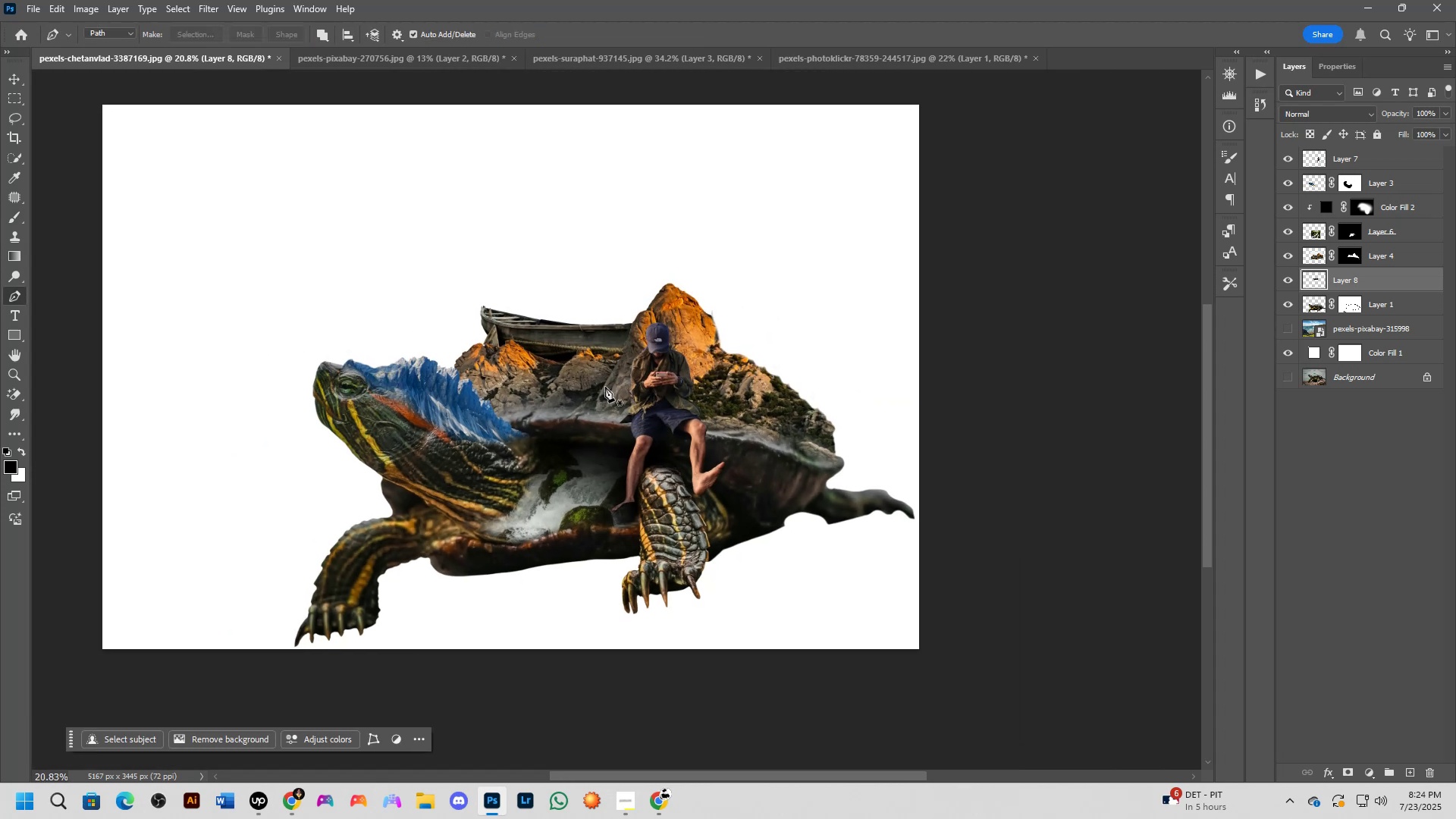 
scroll: coordinate [590, 350], scroll_direction: up, amount: 7.0
 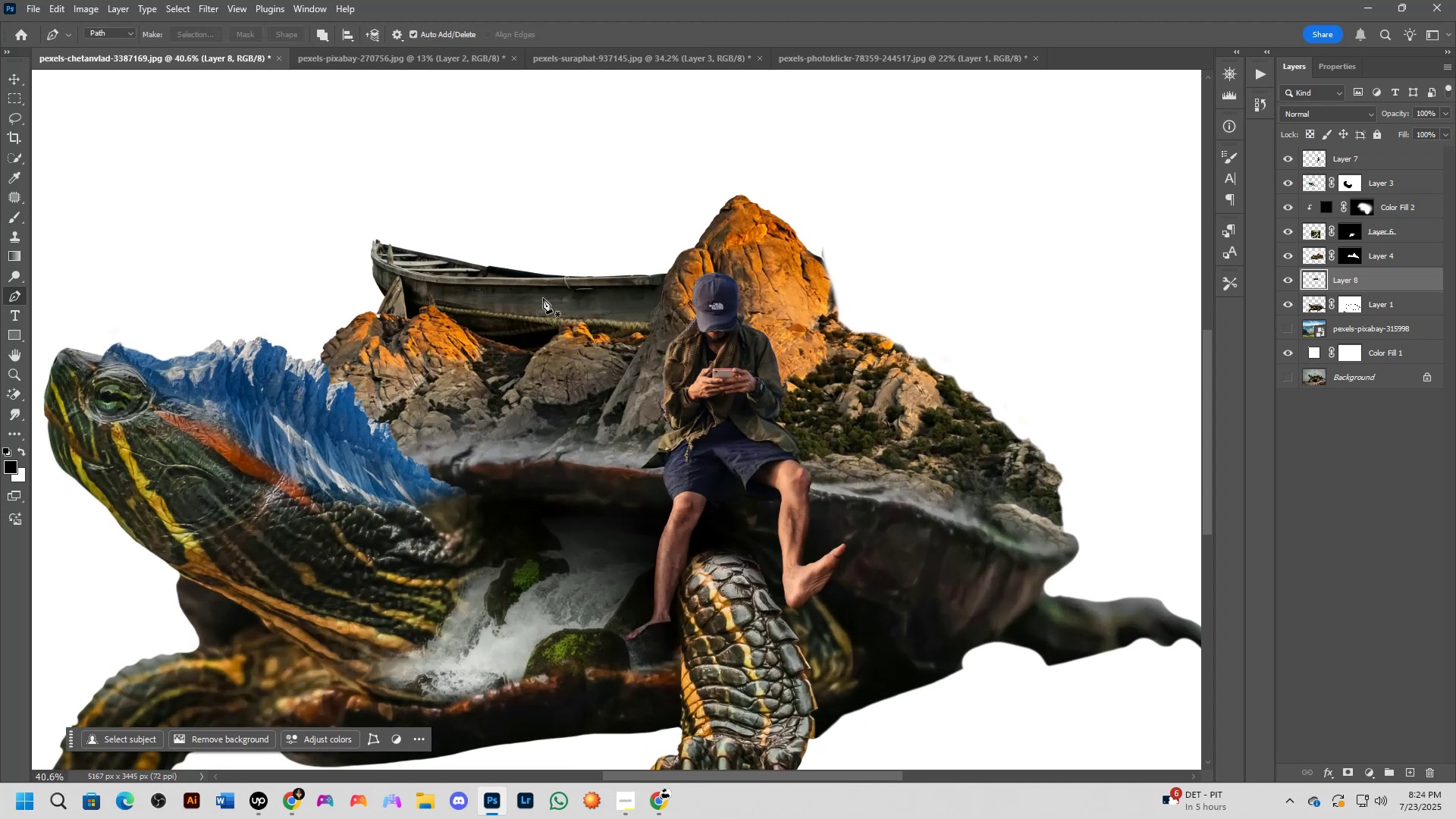 
hold_key(key=ControlLeft, duration=0.56)
left_click_drag(start_coordinate=[530, 292], to_coordinate=[548, 259])
 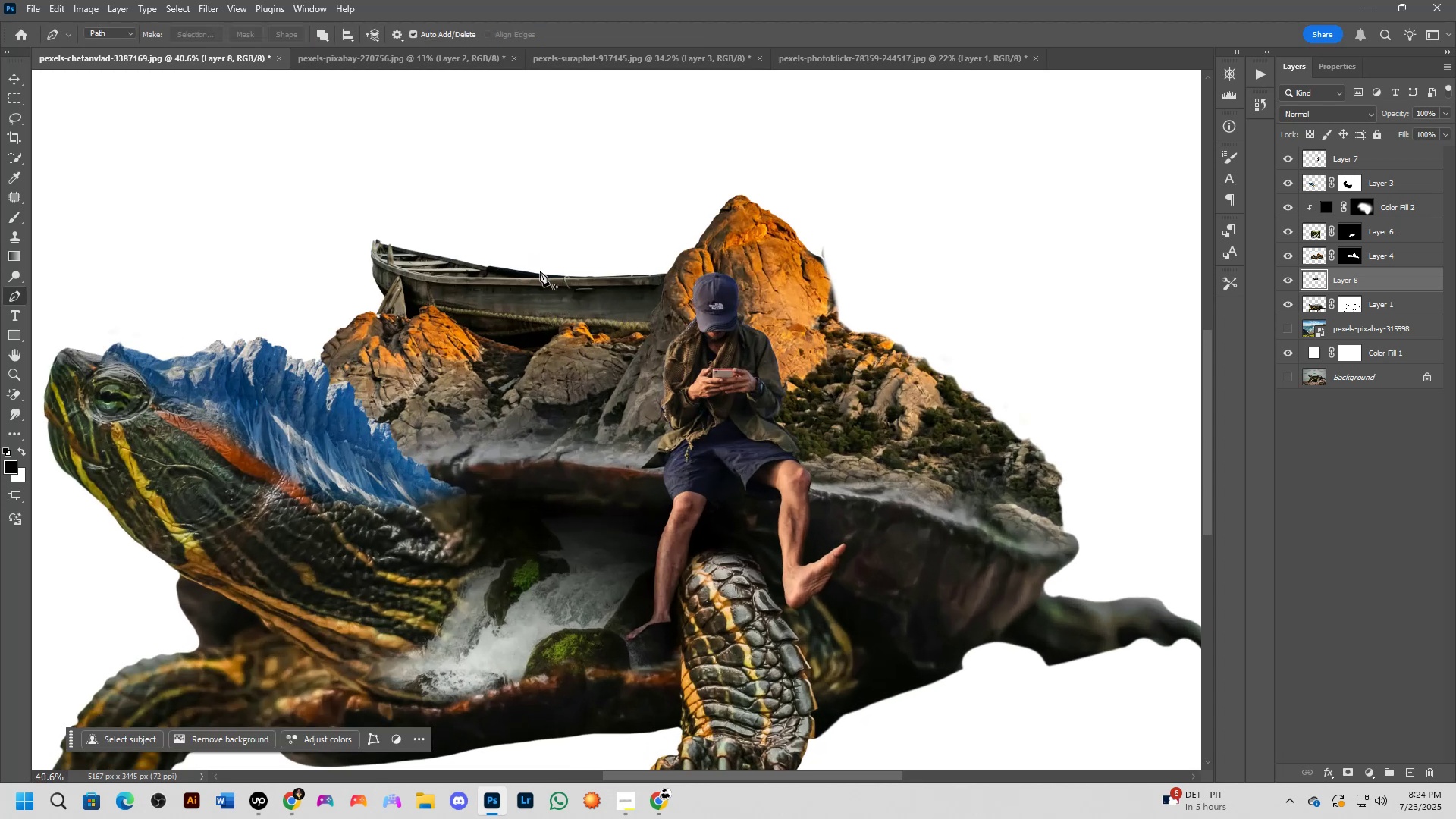 
key(B)
 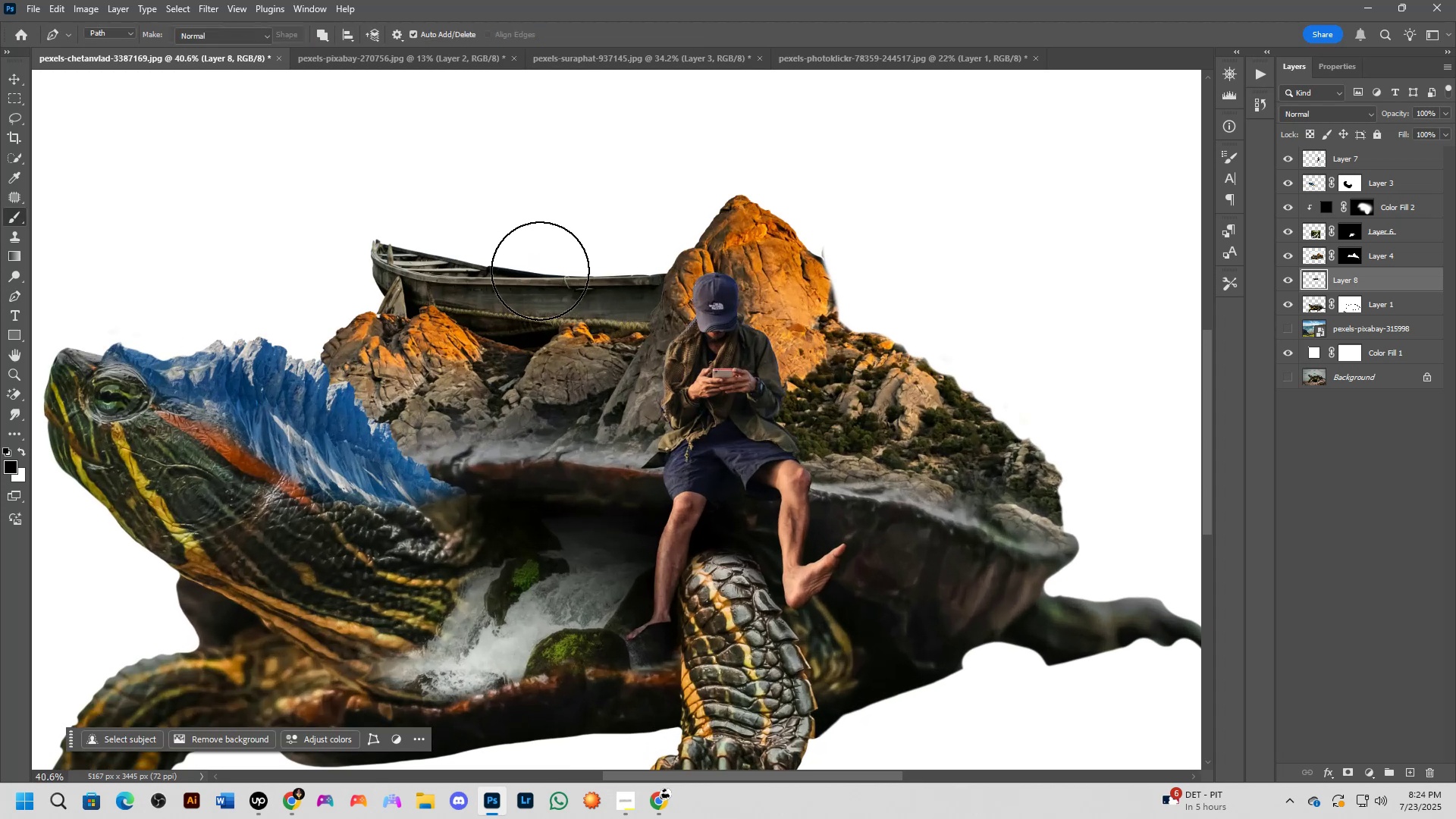 
hold_key(key=ControlLeft, duration=1.52)
left_click_drag(start_coordinate=[539, 288], to_coordinate=[556, 296])
 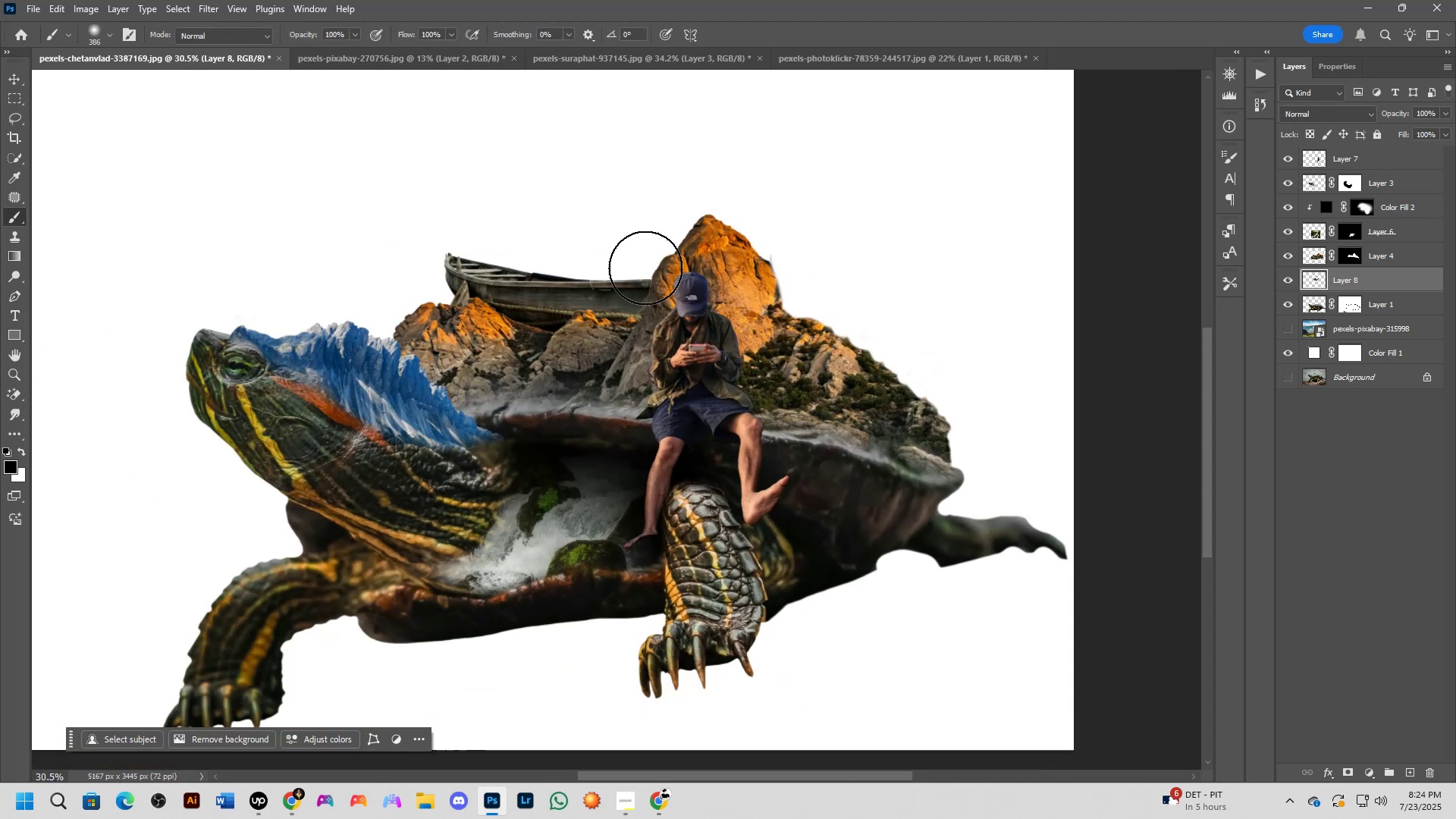 
hold_key(key=ControlLeft, duration=0.8)
 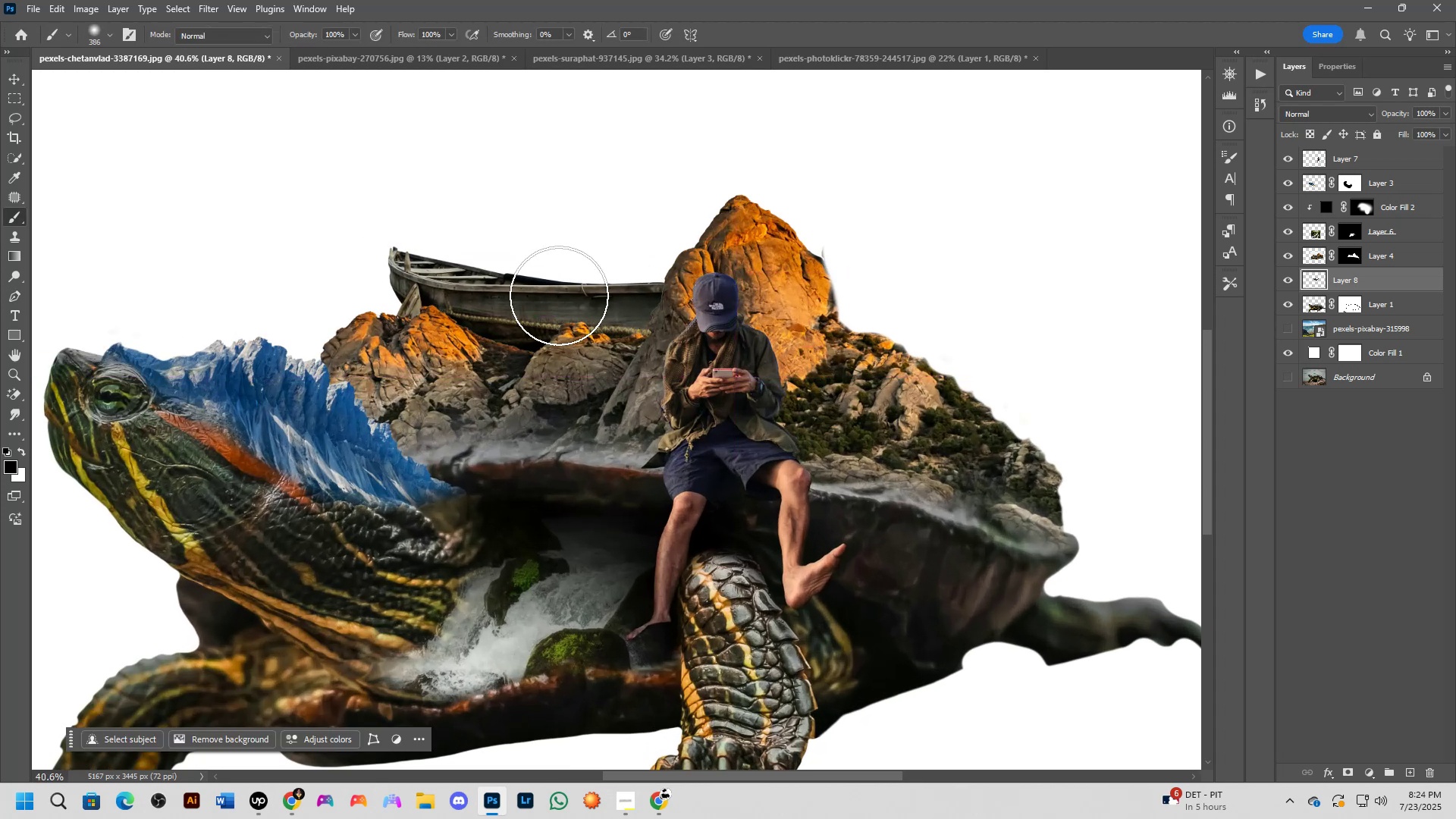 
scroll: coordinate [726, 265], scroll_direction: up, amount: 1.0
 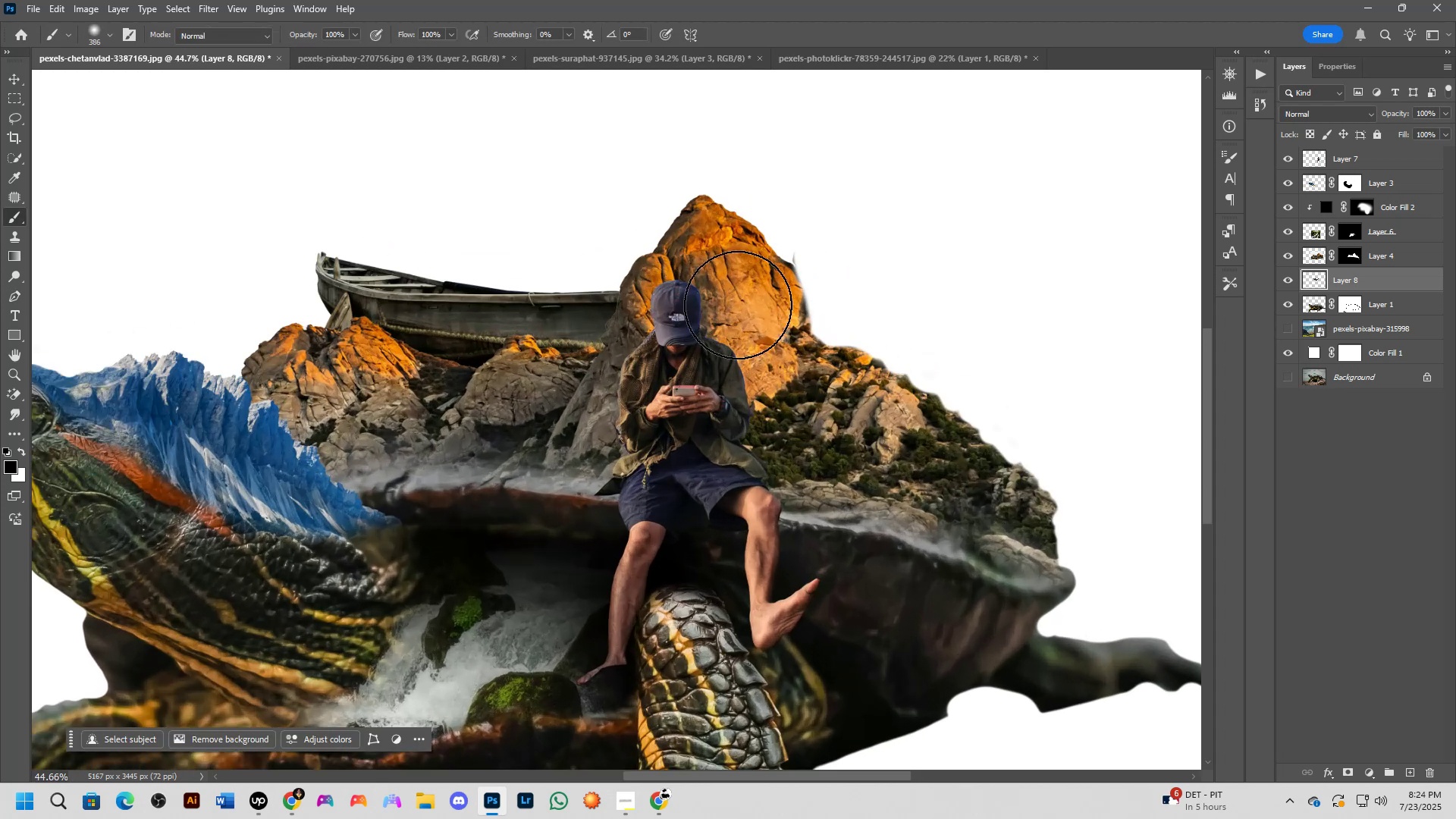 
hold_key(key=ControlLeft, duration=0.43)
left_click_drag(start_coordinate=[747, 282], to_coordinate=[742, 277])
 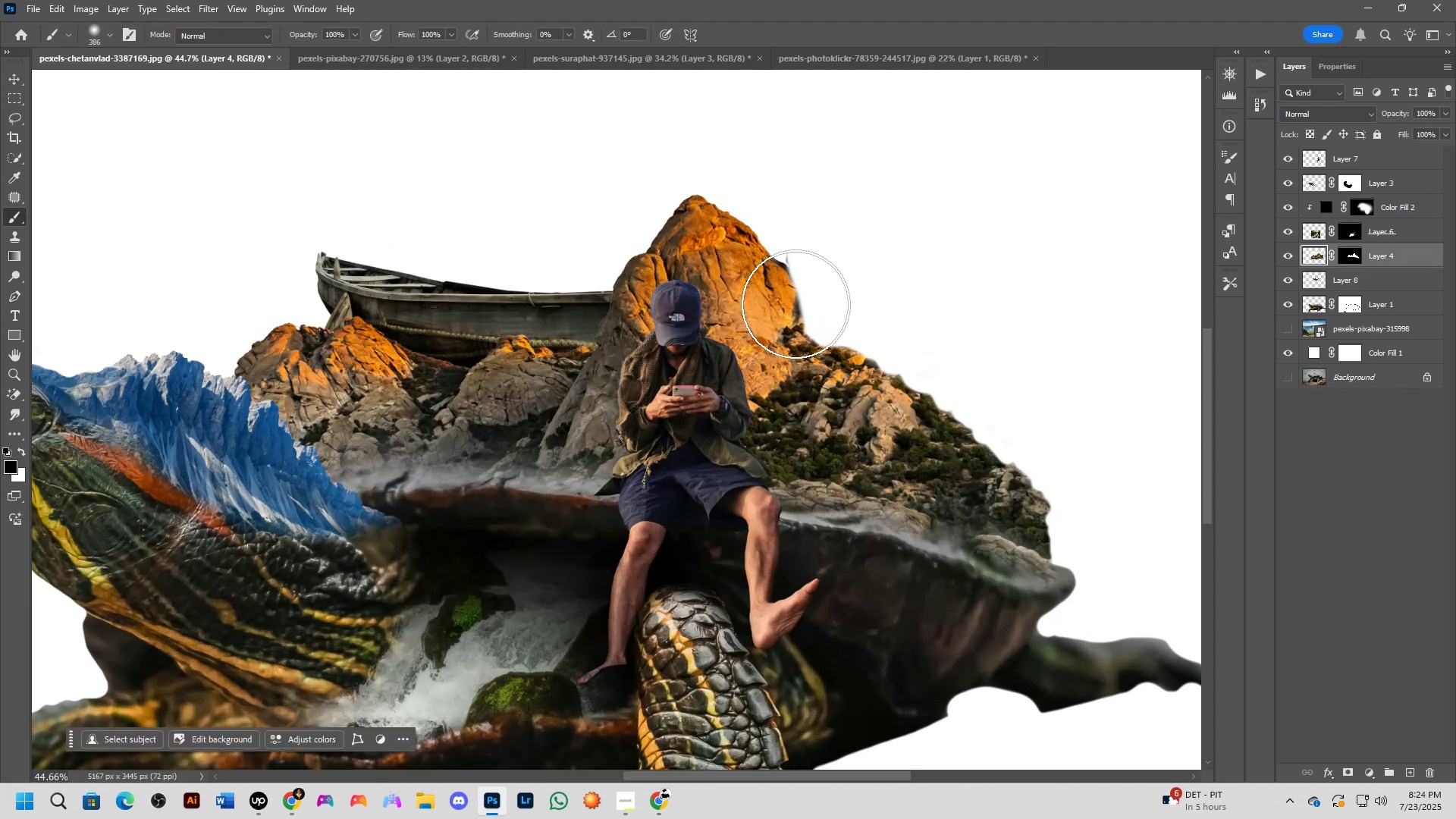 
key(Control+ControlLeft)
 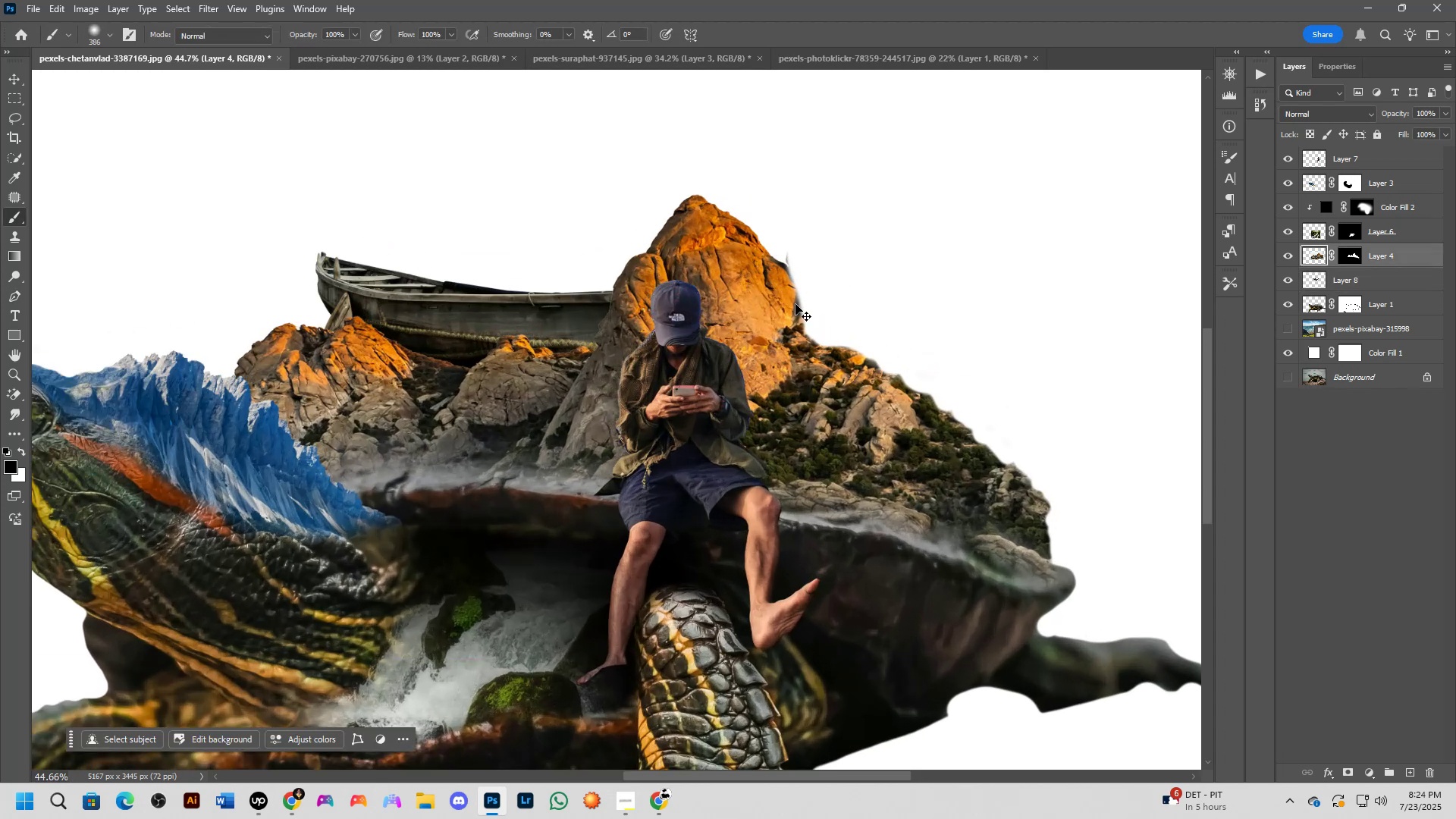 
key(Control+Z)
 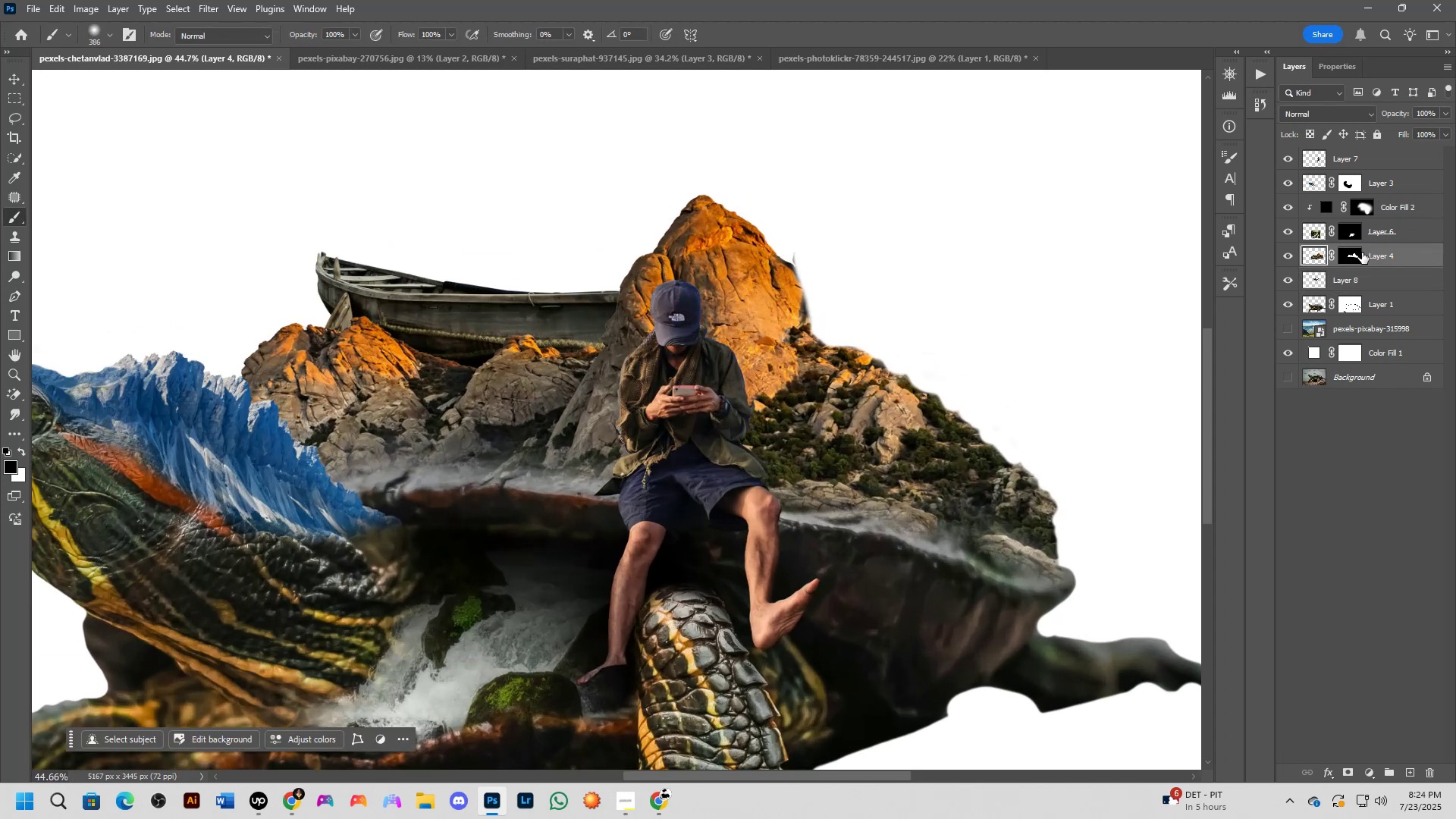 
type(bb)
 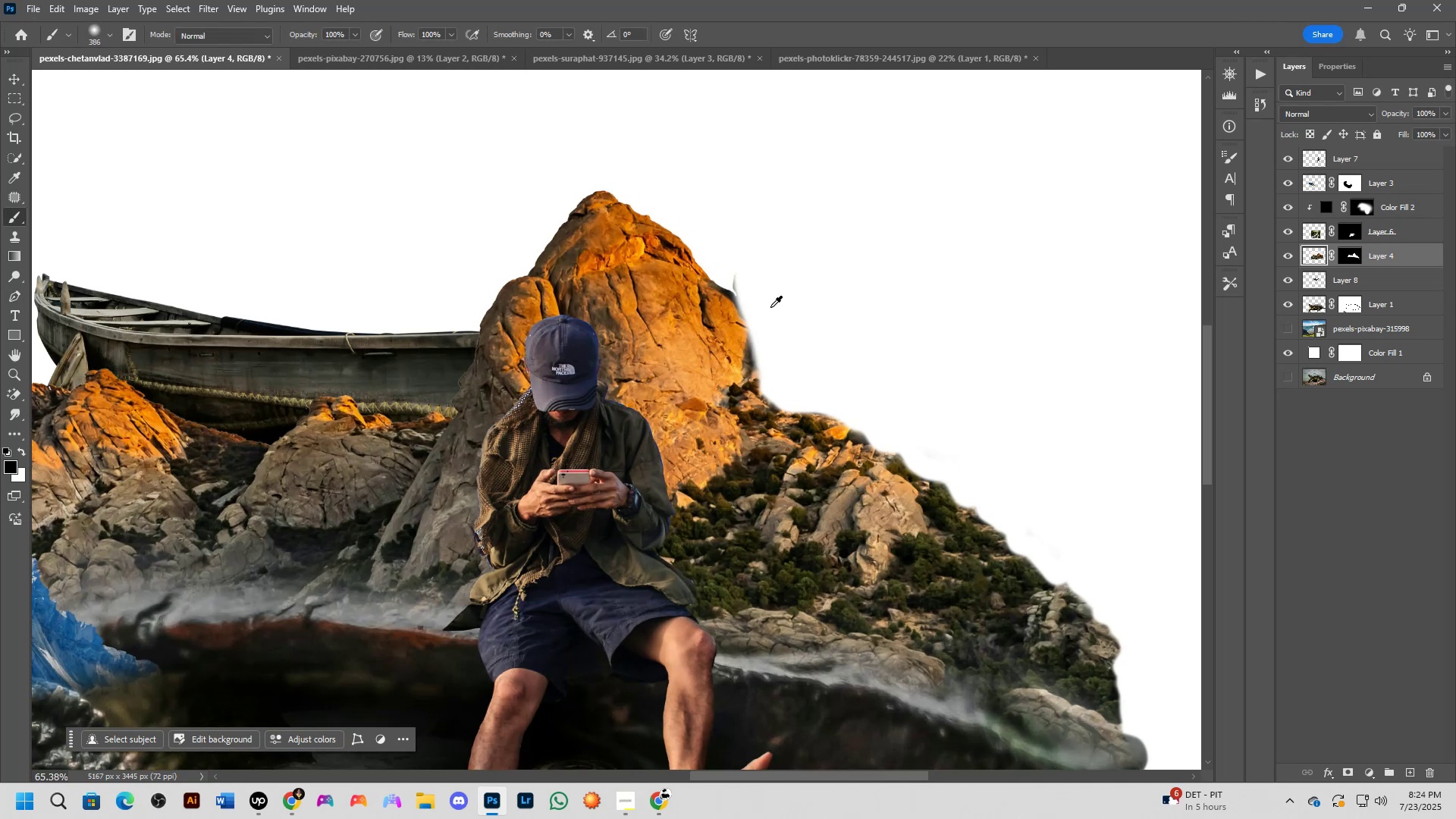 
scroll: coordinate [861, 227], scroll_direction: up, amount: 4.0
 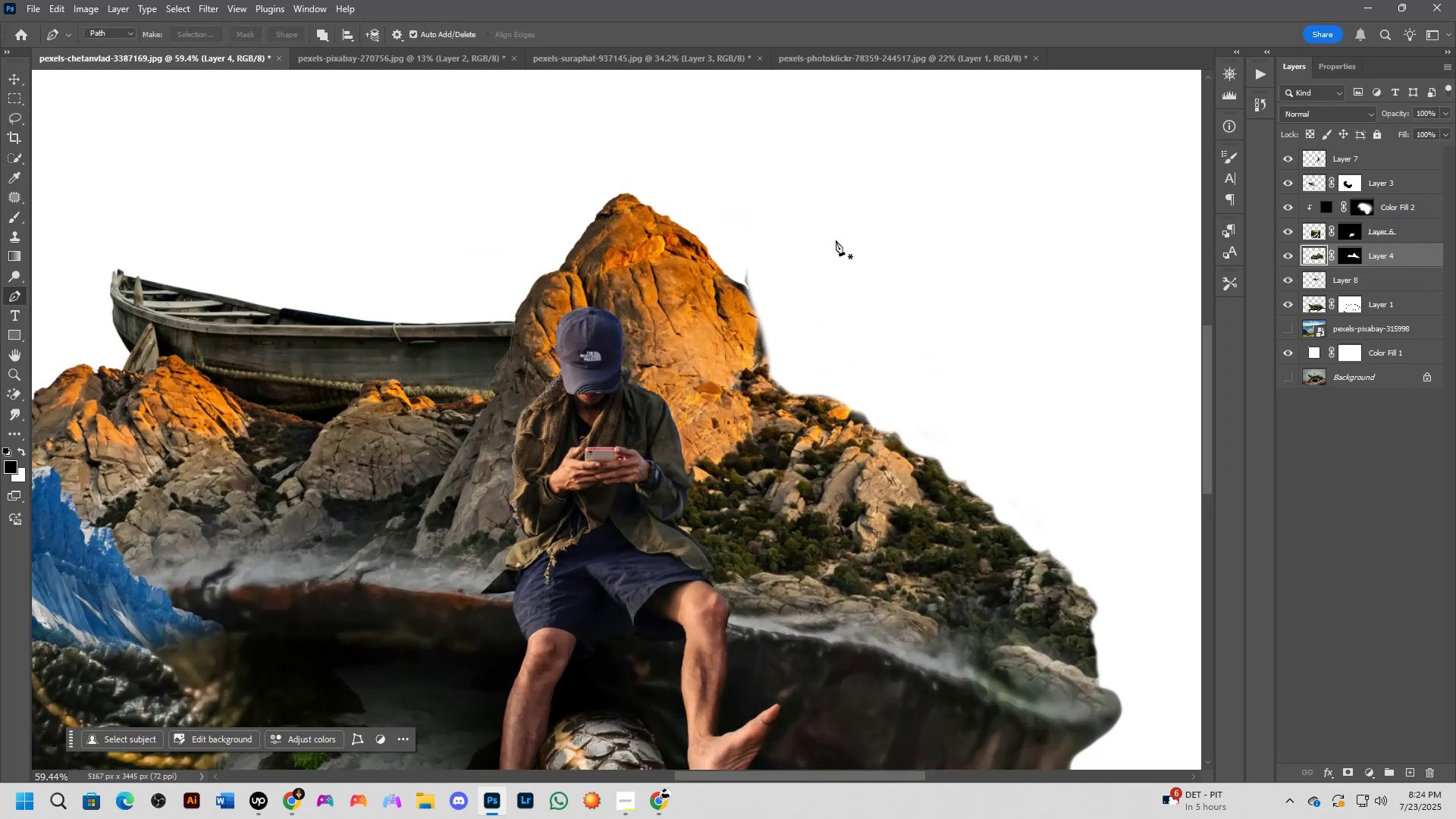 
hold_key(key=AltLeft, duration=0.41)
 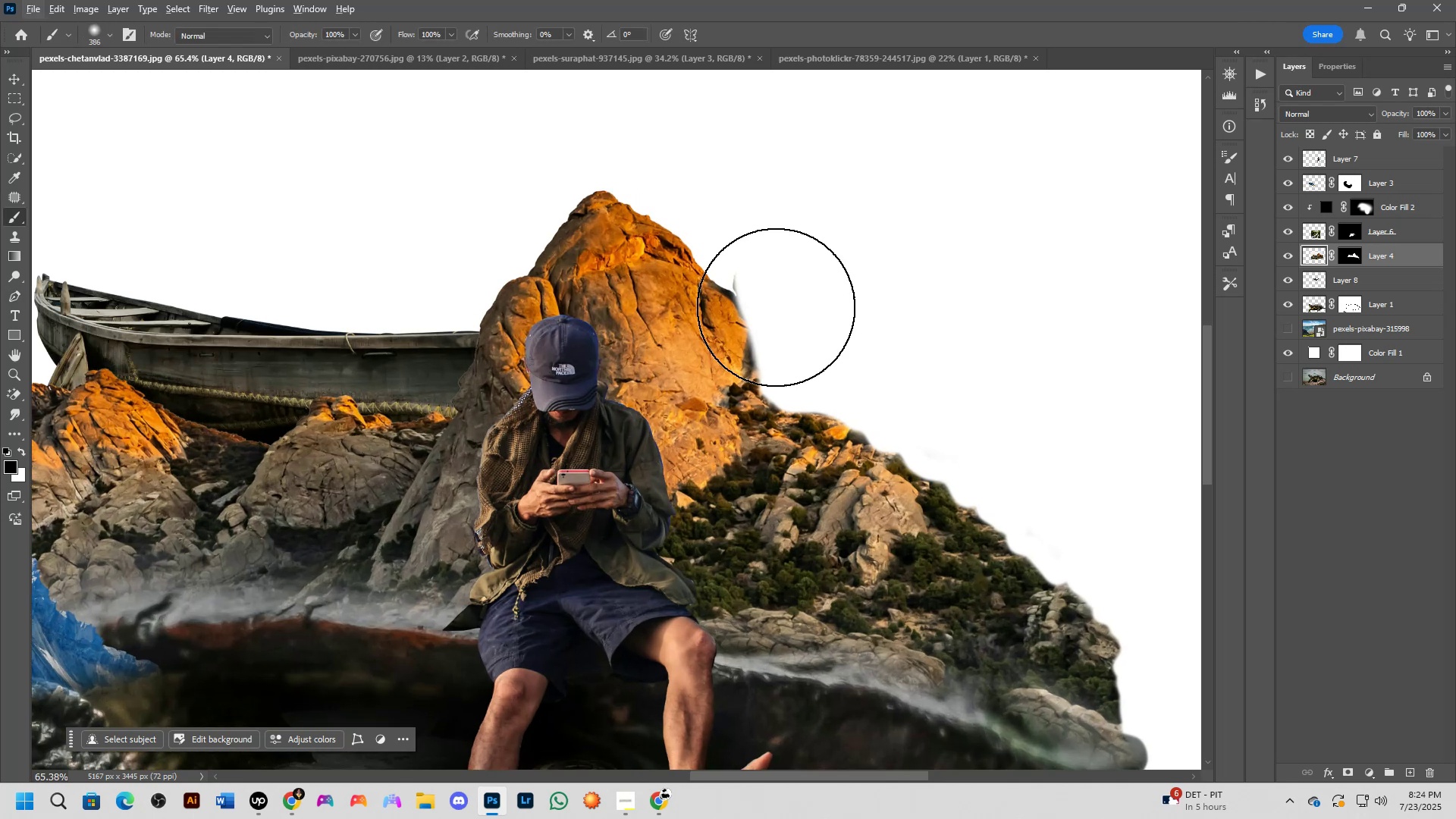 
hold_key(key=AltLeft, duration=0.78)
 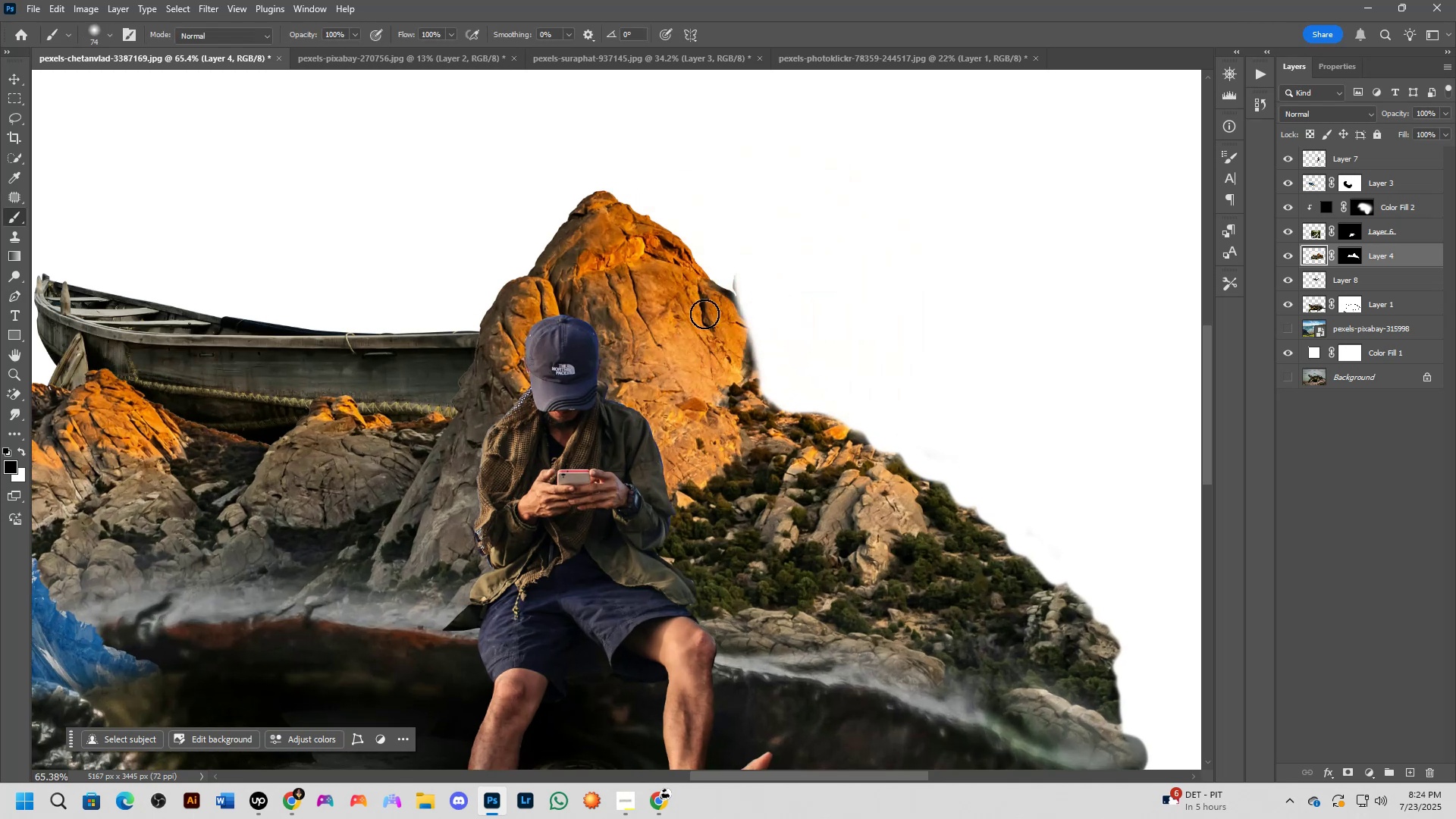 
scroll: coordinate [740, 268], scroll_direction: up, amount: 8.0
 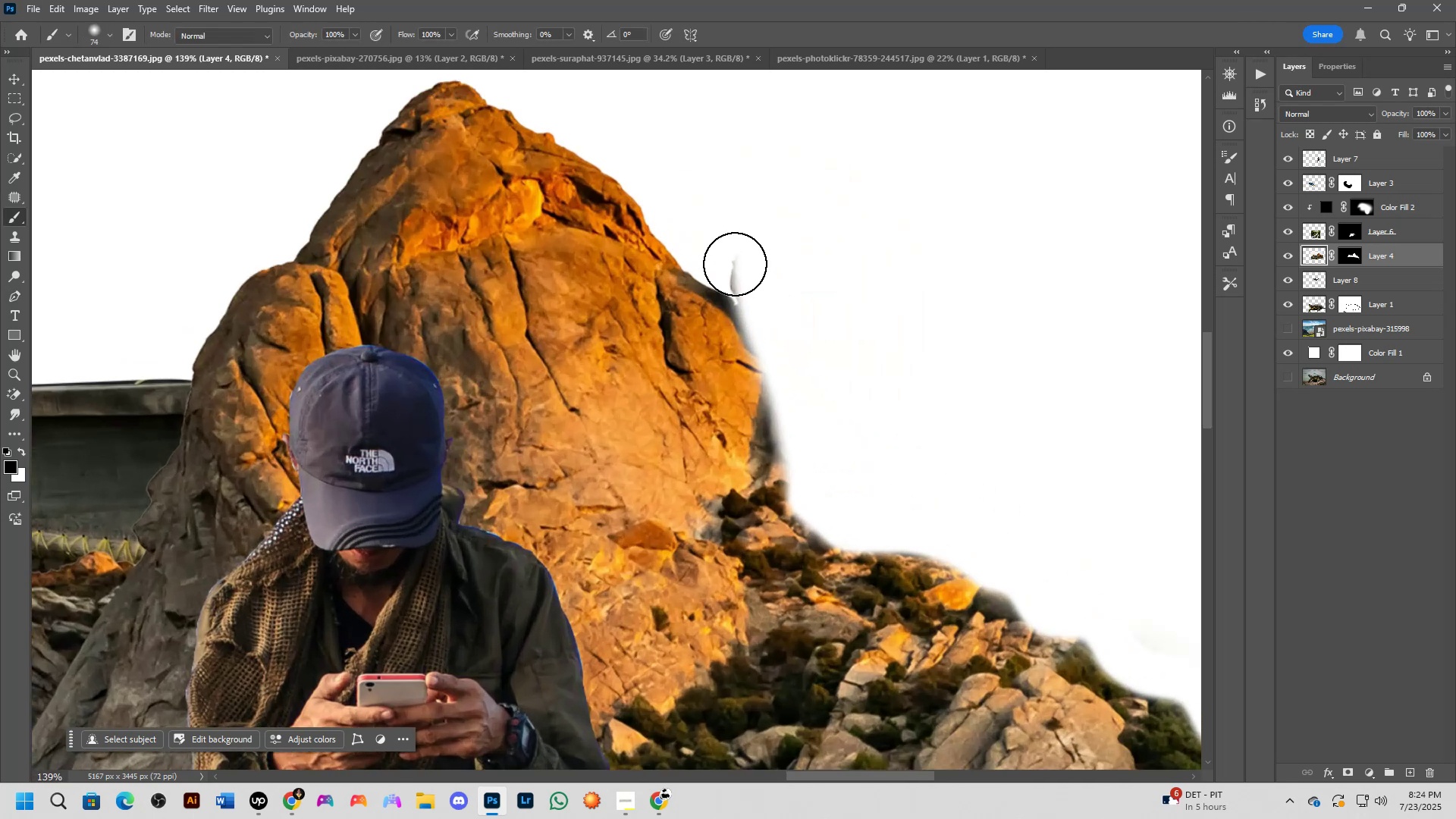 
key(Alt+AltLeft)
 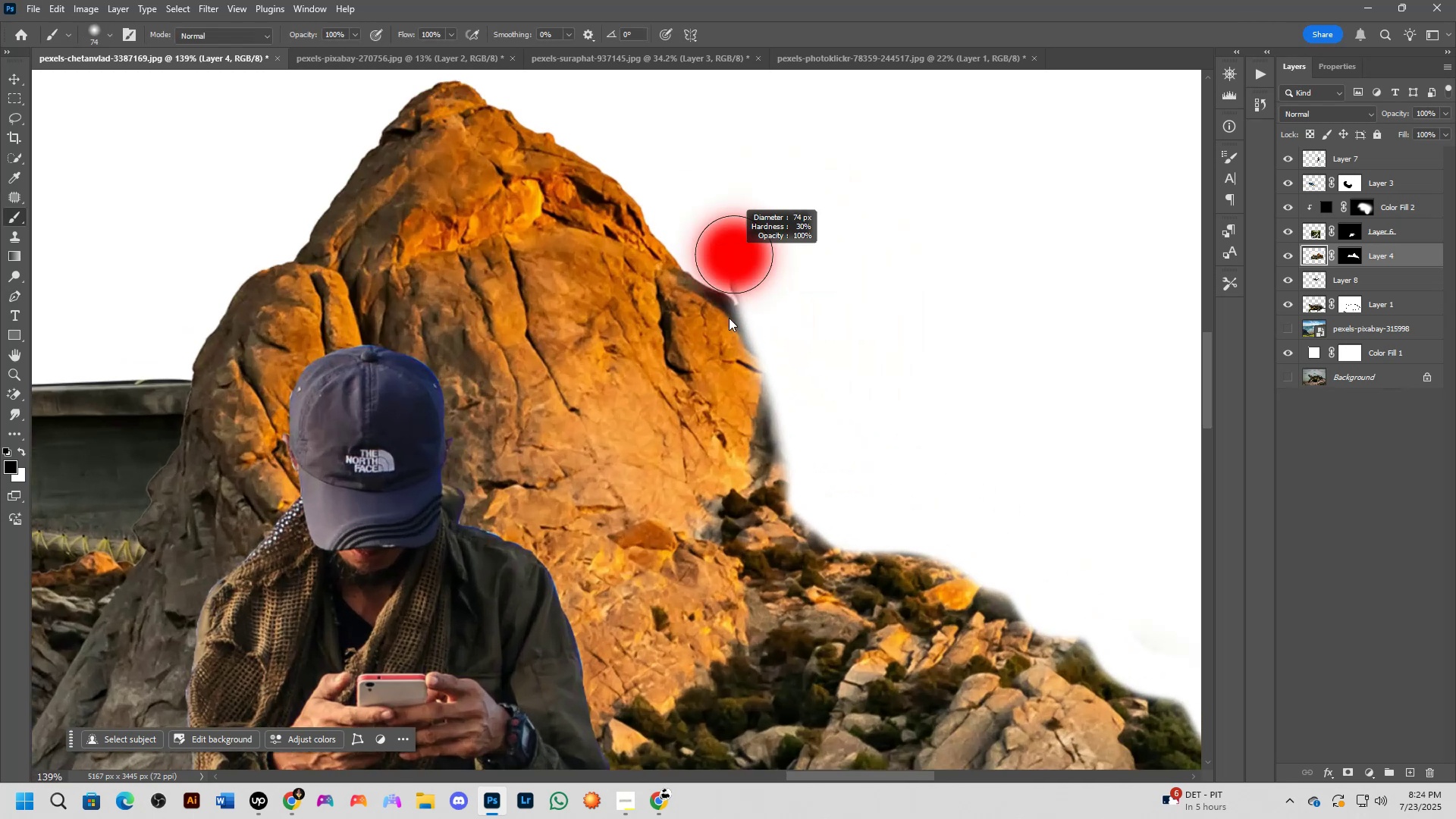 
key(Alt+AltLeft)
 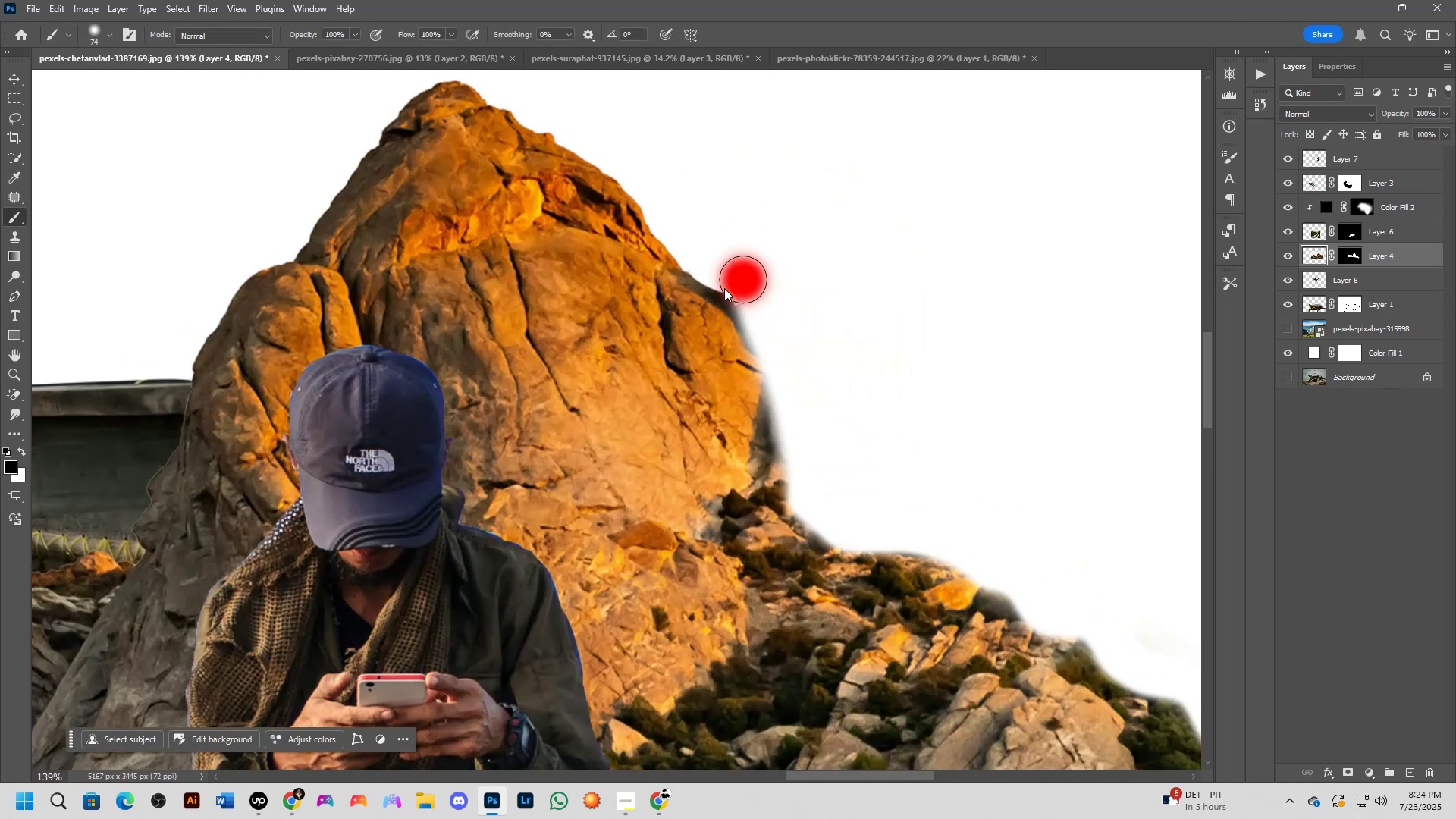 
key(Alt+AltLeft)
 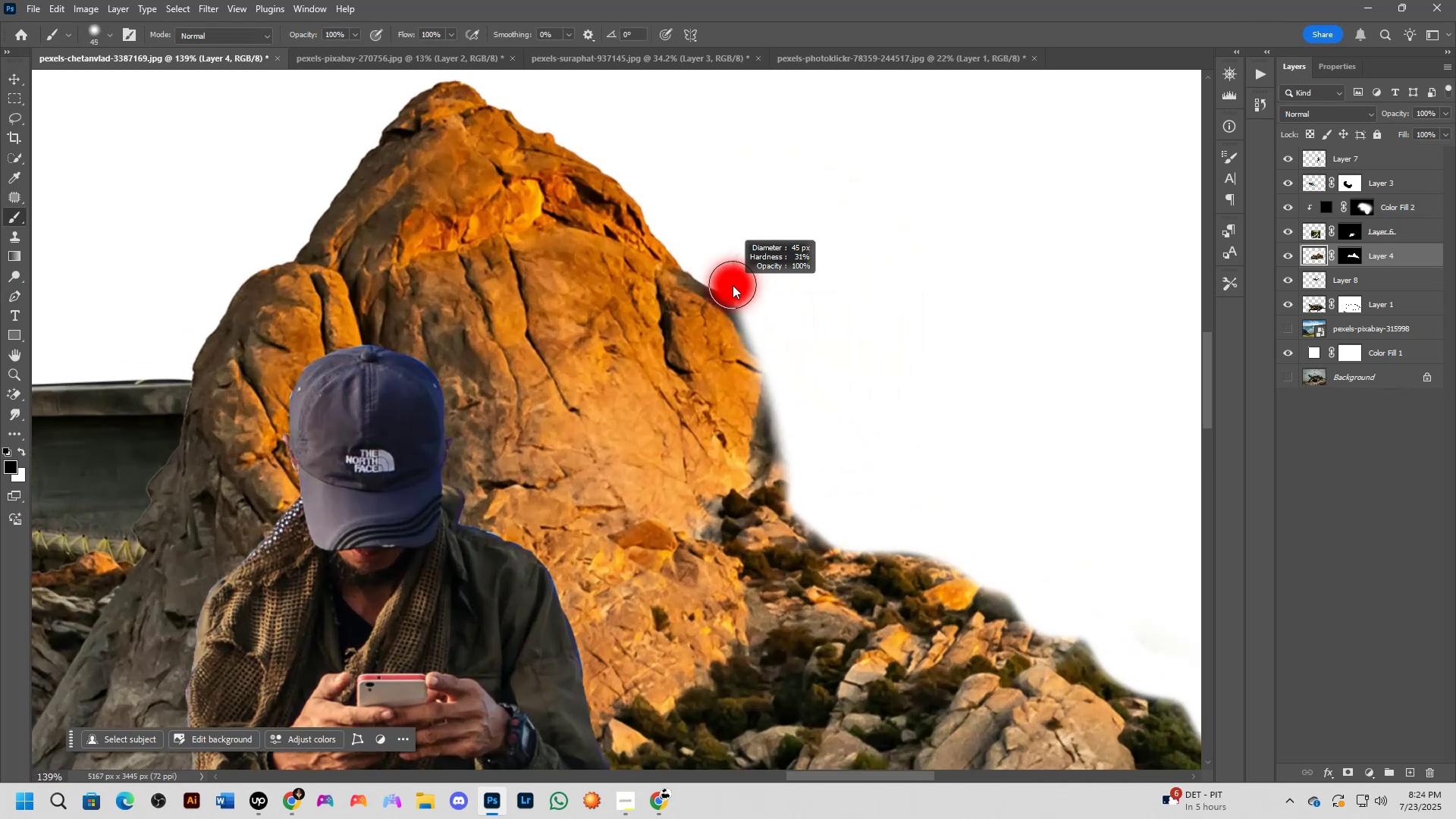 
triple_click([733, 285])
 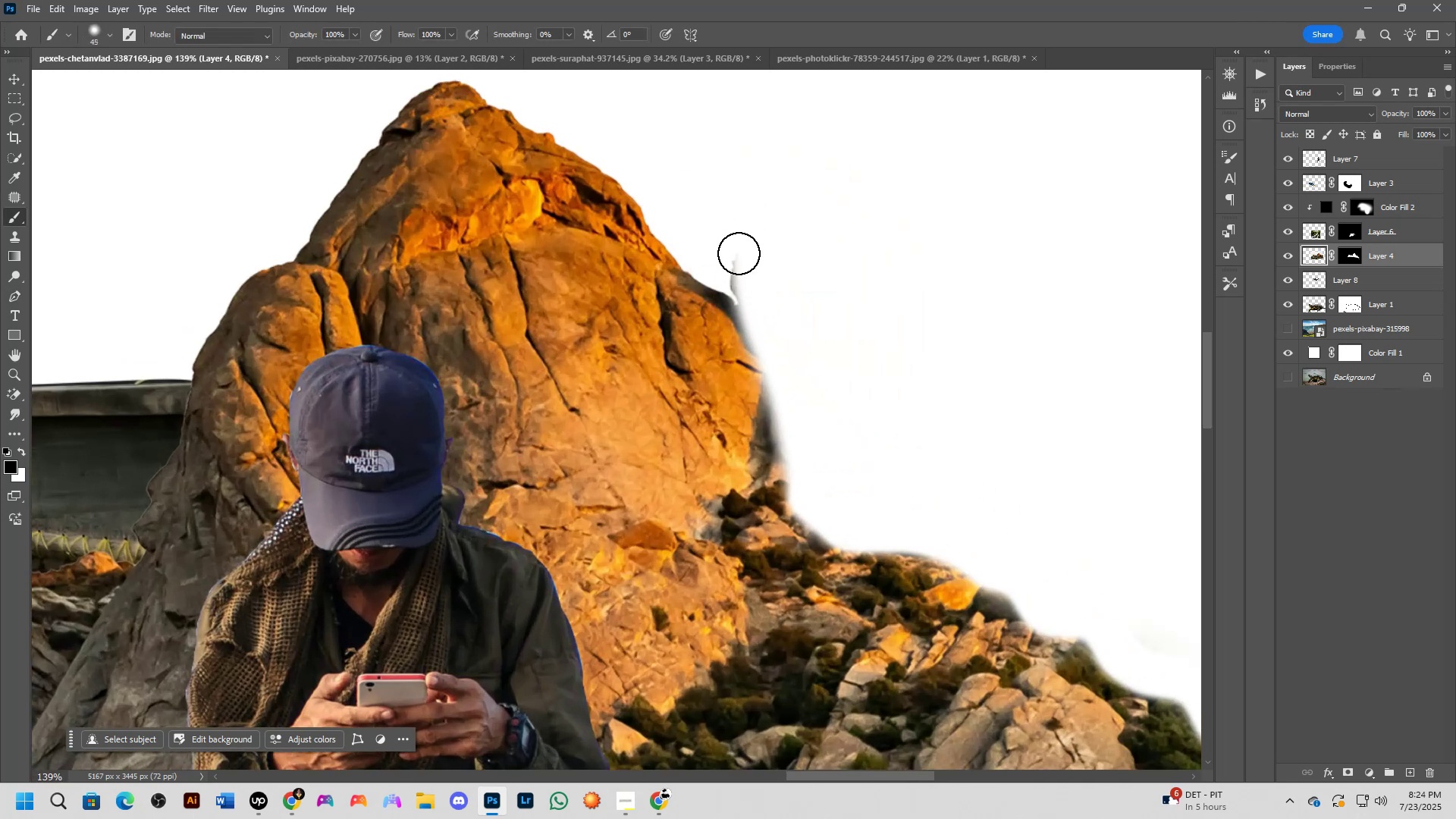 
left_click_drag(start_coordinate=[739, 253], to_coordinate=[752, 283])
 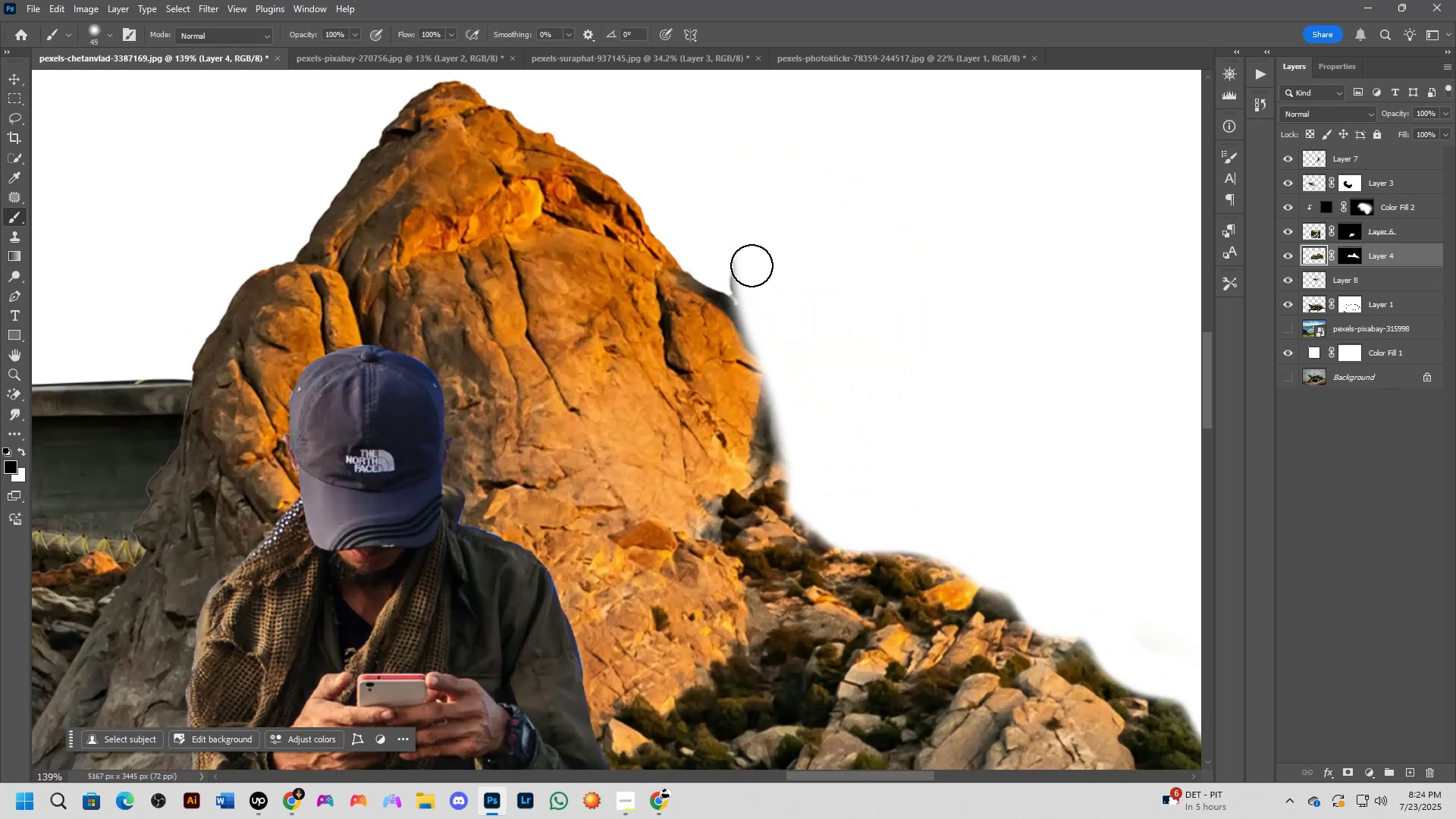 
key(Alt+AltLeft)
 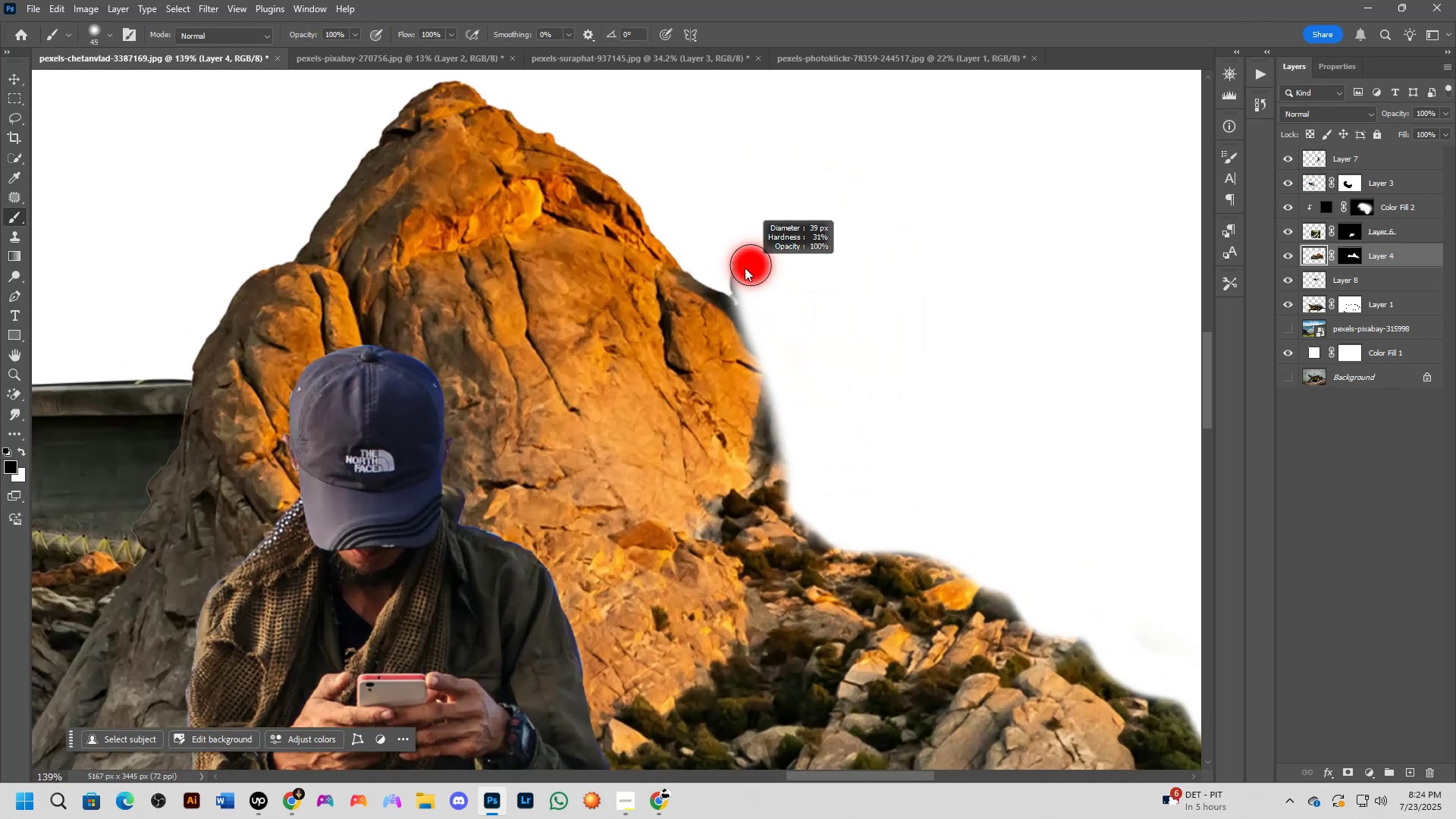 
key(X)
 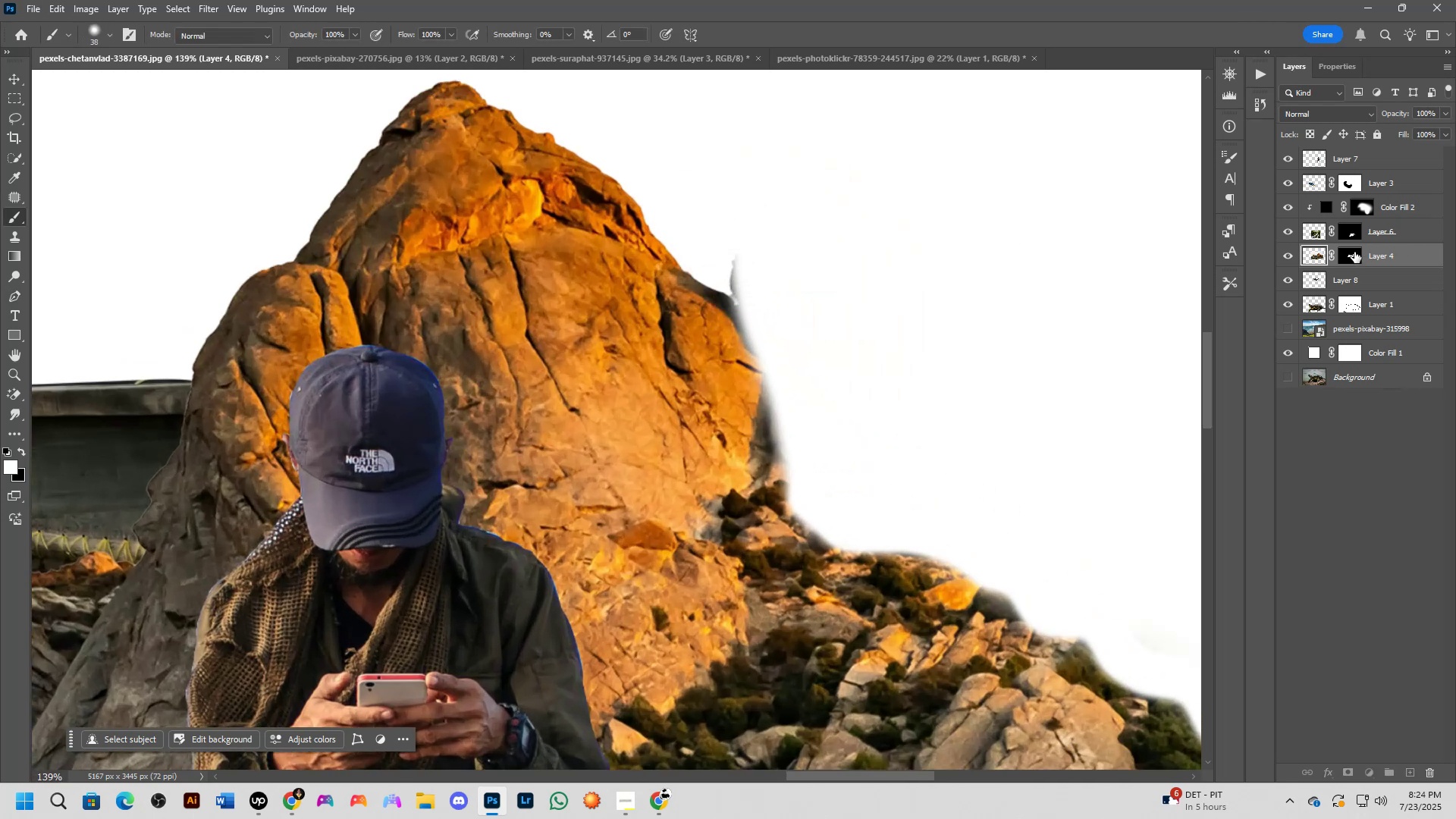 
left_click_drag(start_coordinate=[730, 249], to_coordinate=[751, 293])
 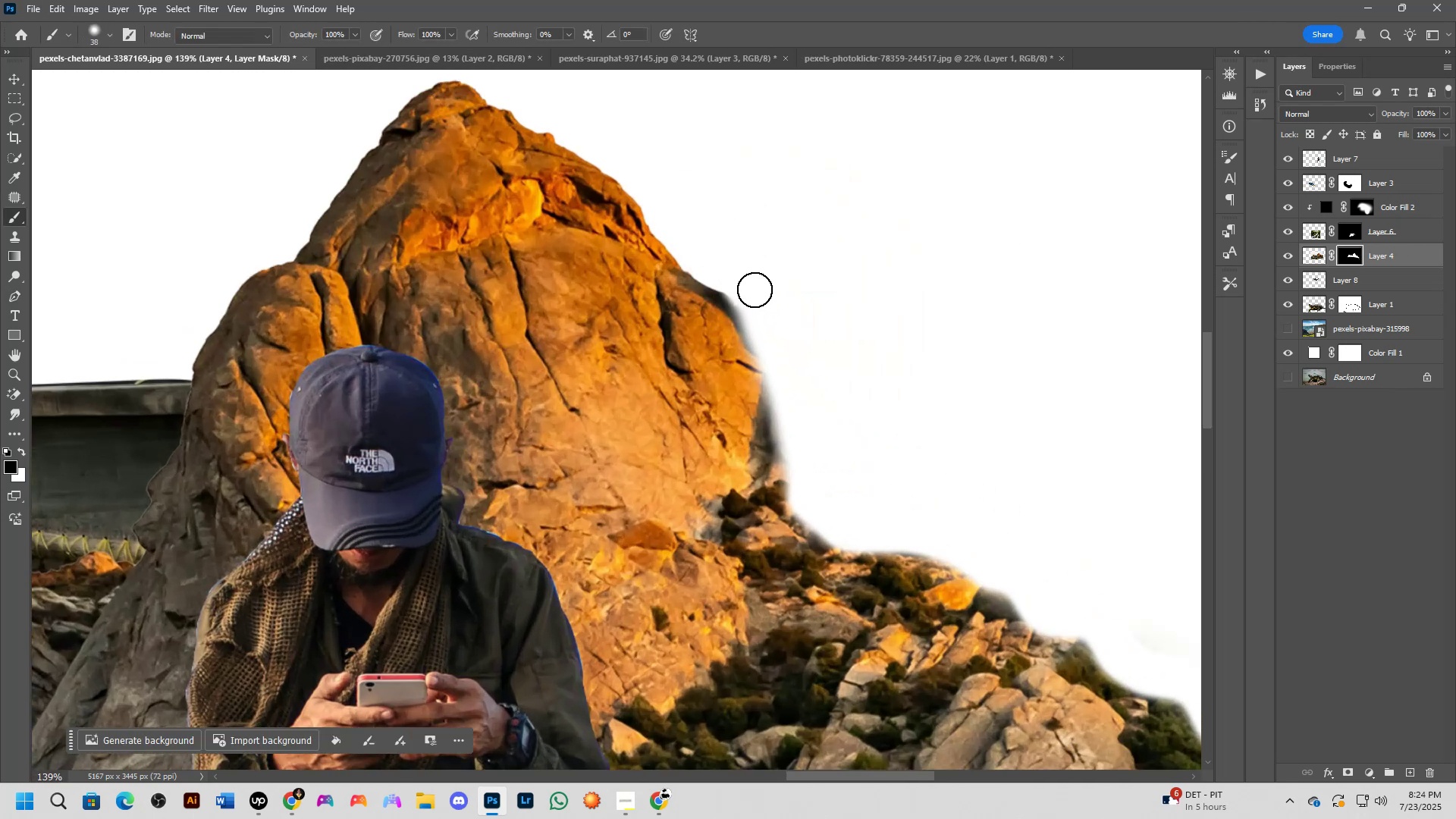 
key(Alt+AltLeft)
 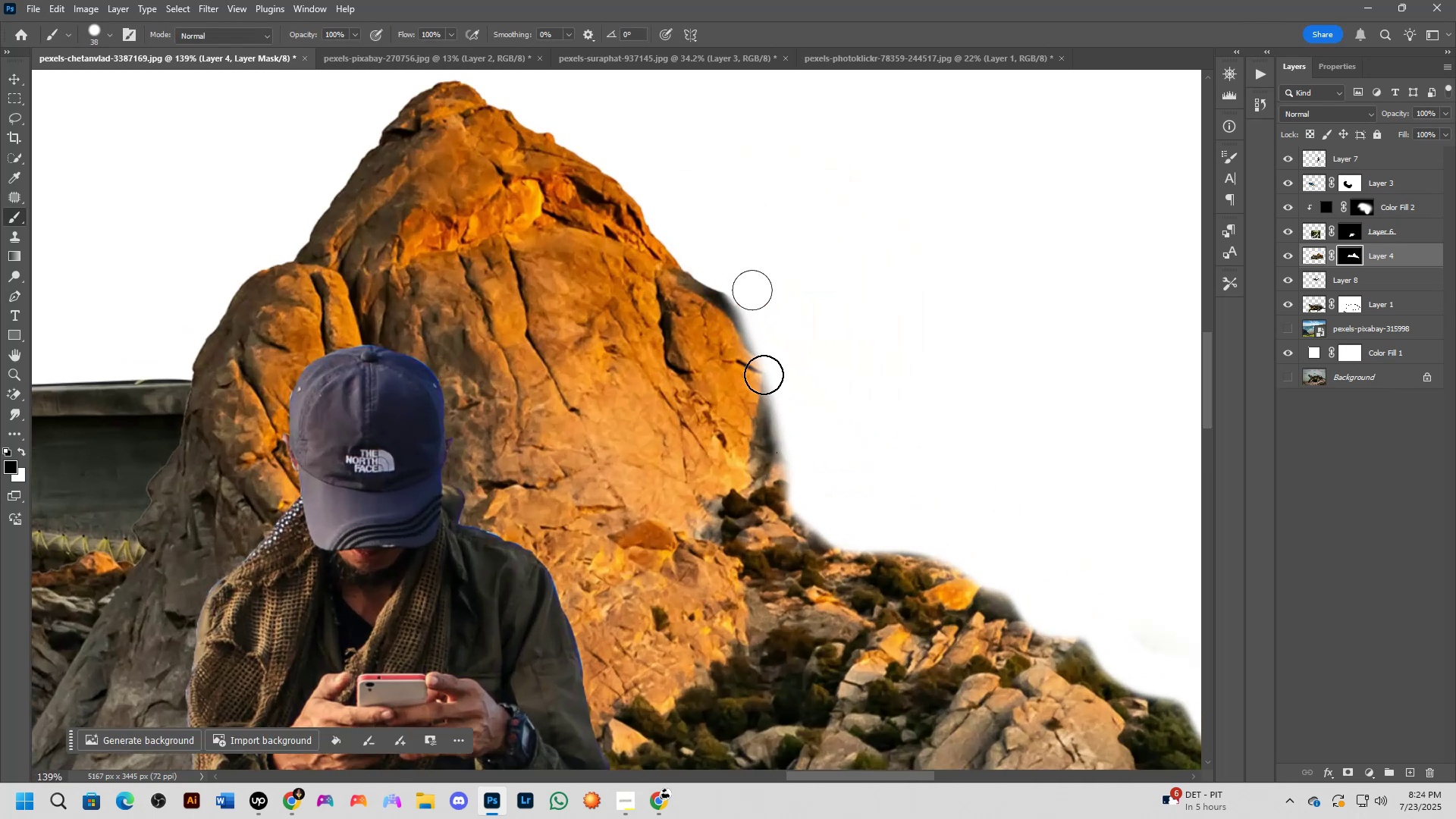 
key(Alt+AltLeft)
 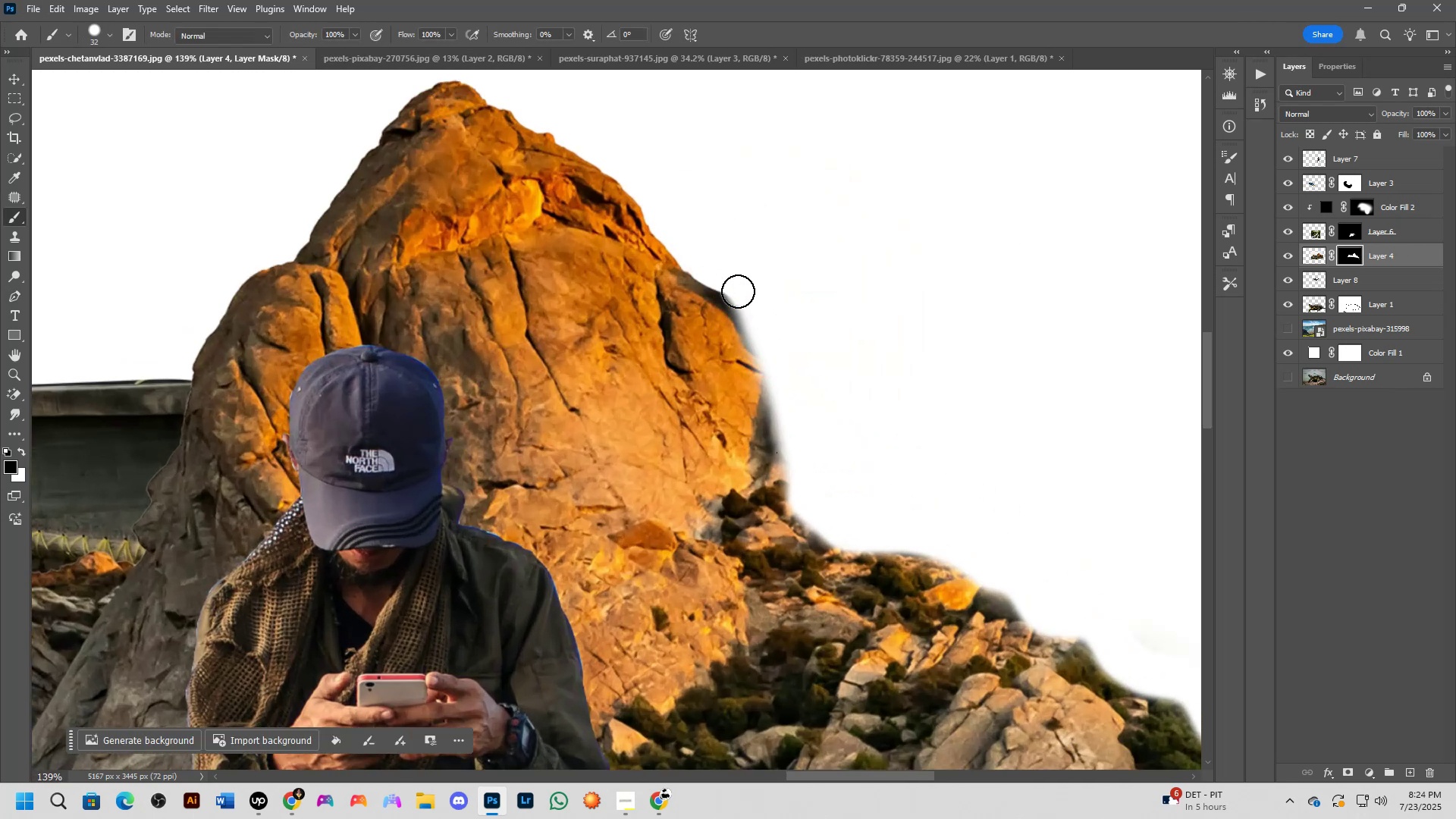 
left_click_drag(start_coordinate=[736, 279], to_coordinate=[786, 433])
 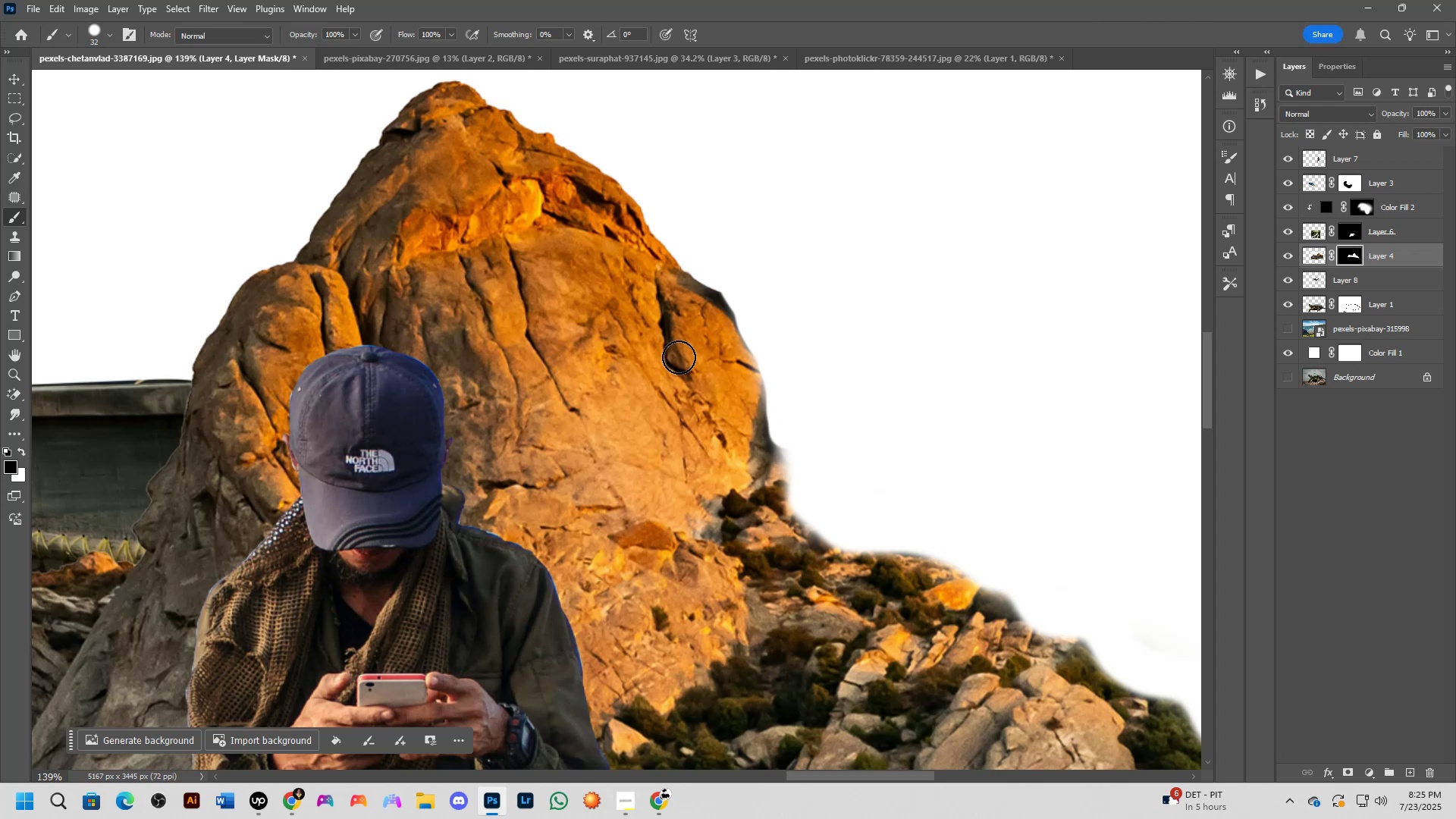 
key(Alt+AltLeft)
 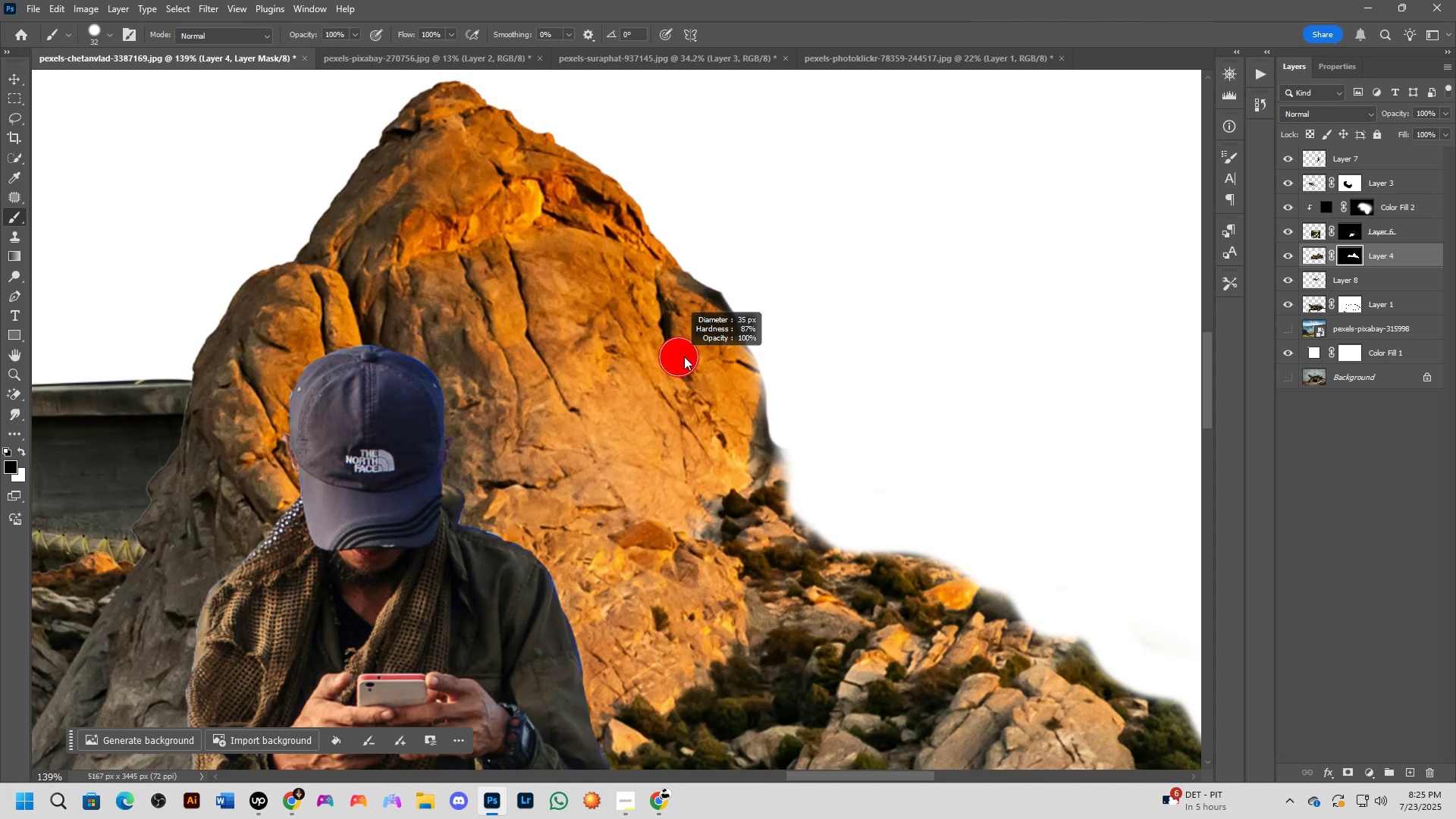 
type(xx)
 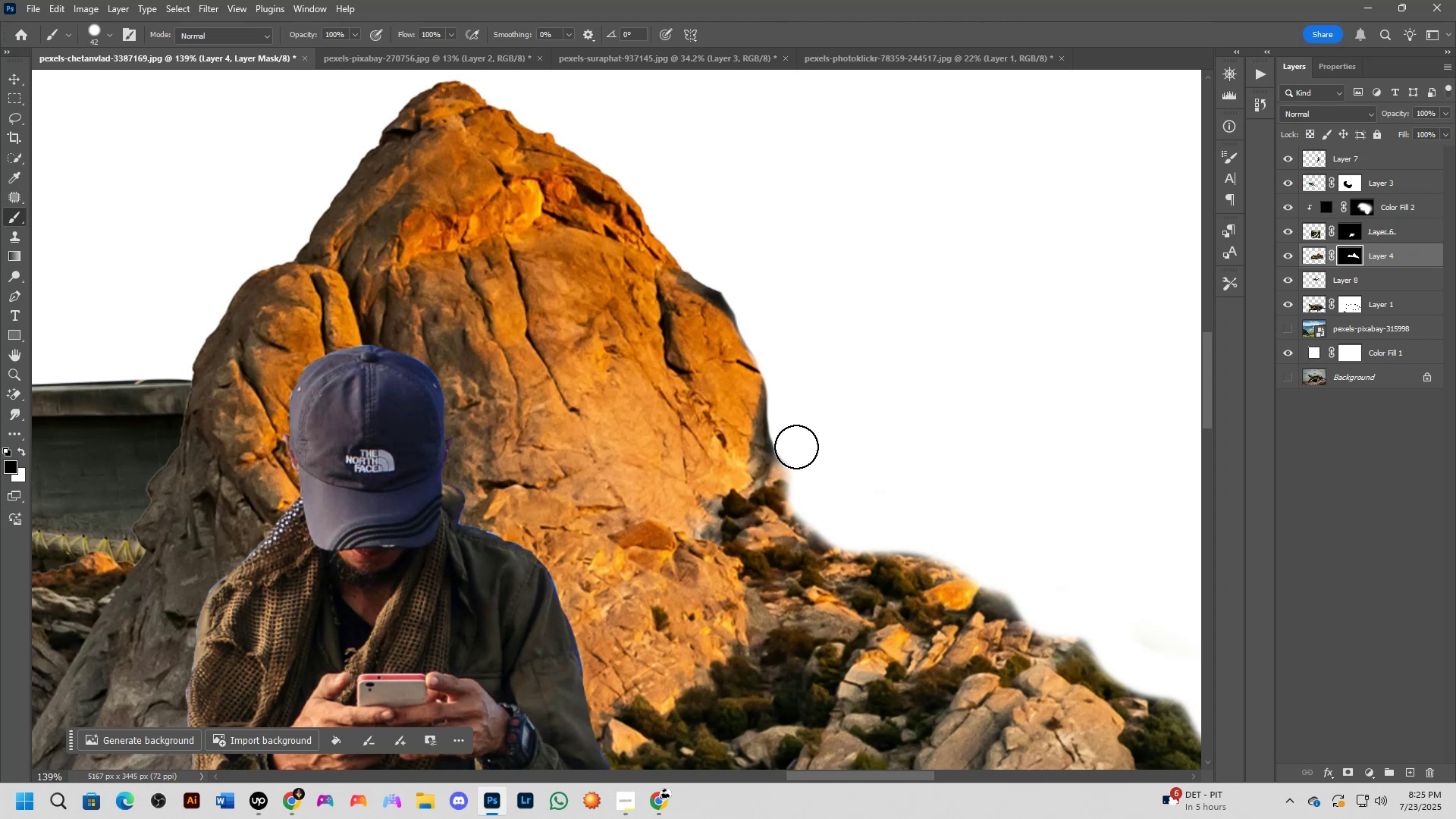 
left_click_drag(start_coordinate=[702, 340], to_coordinate=[743, 459])
 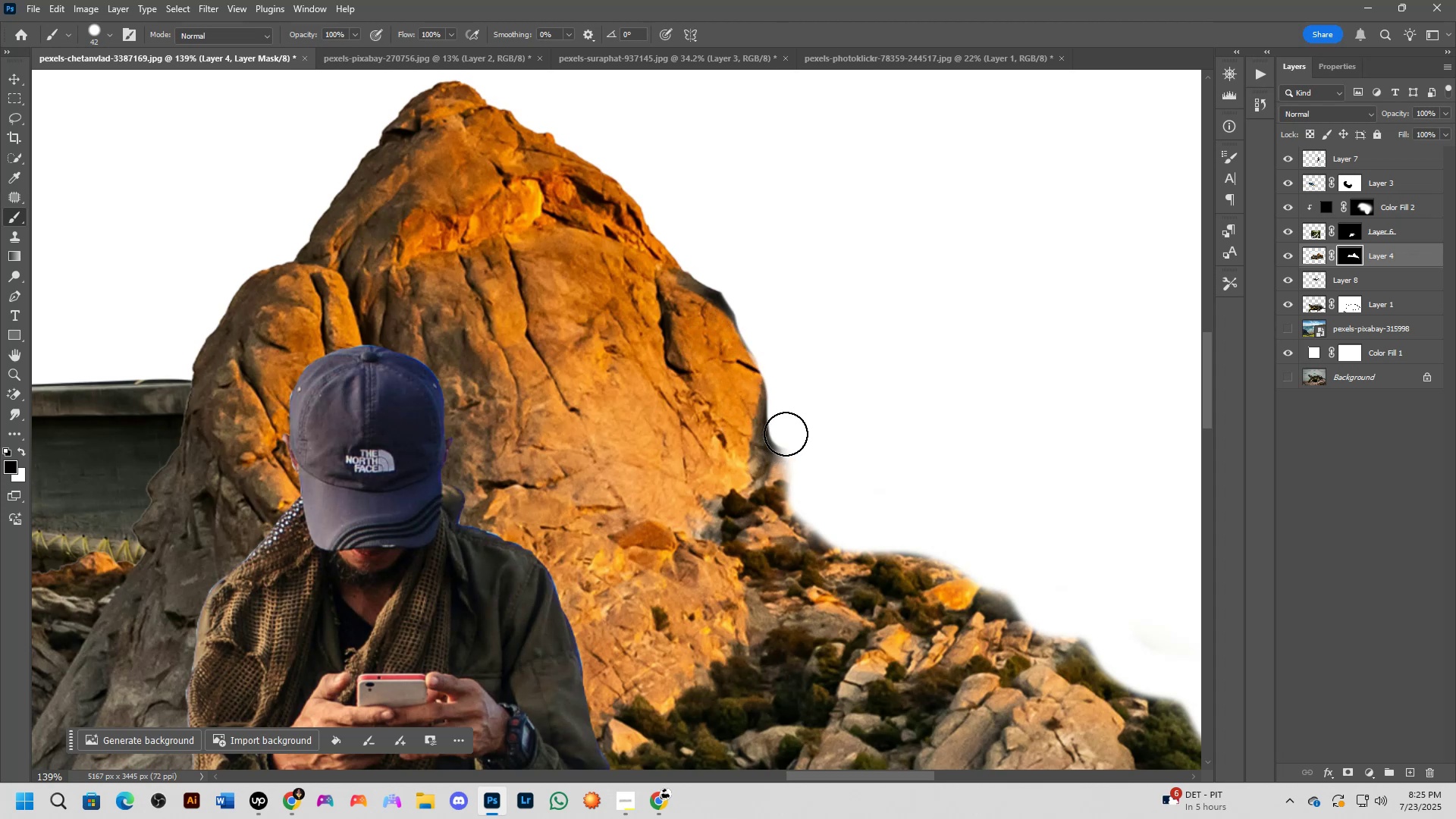 
left_click_drag(start_coordinate=[795, 430], to_coordinate=[827, 513])
 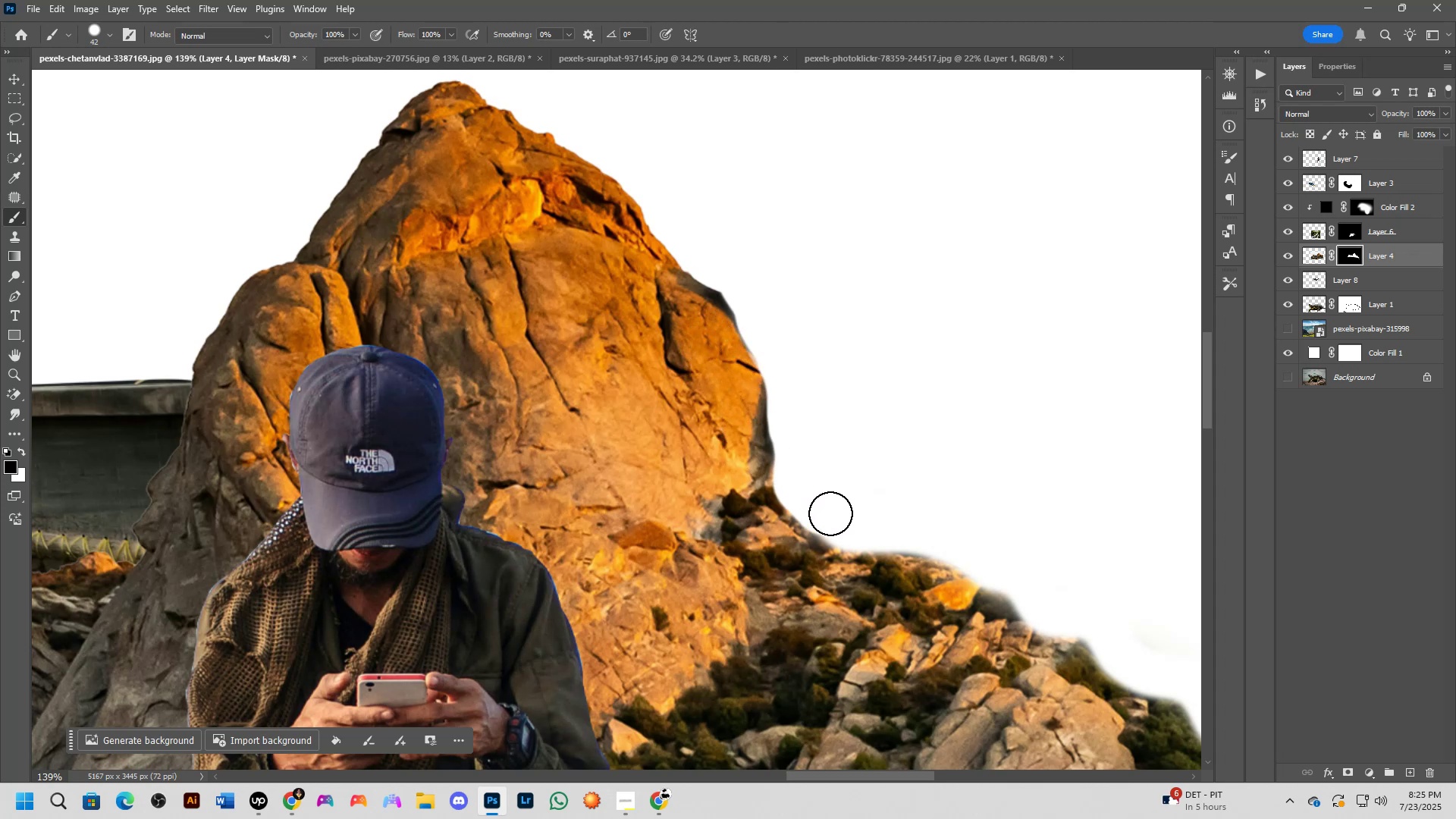 
key(Alt+AltLeft)
 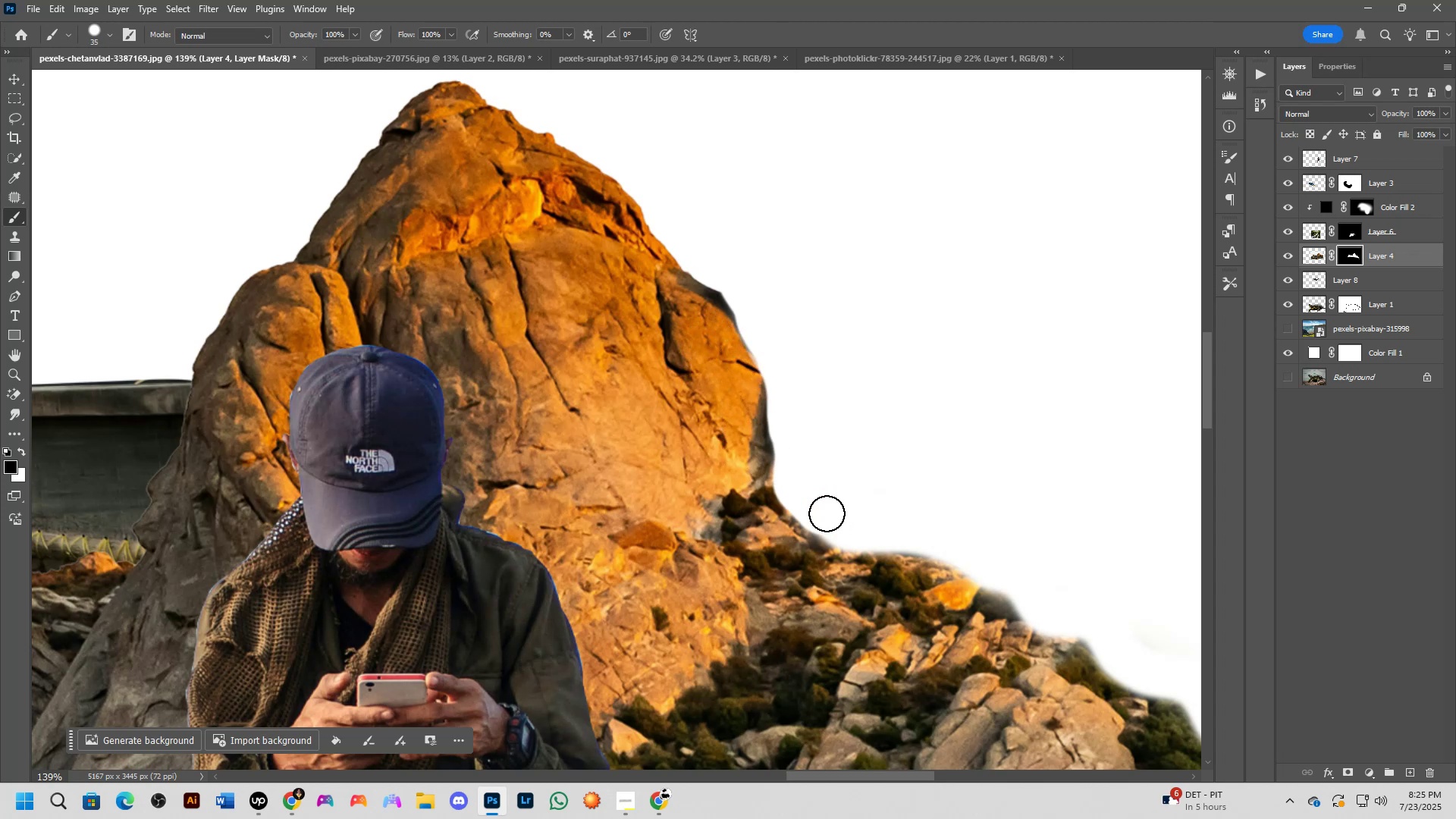 
hold_key(key=Space, duration=0.46)
 